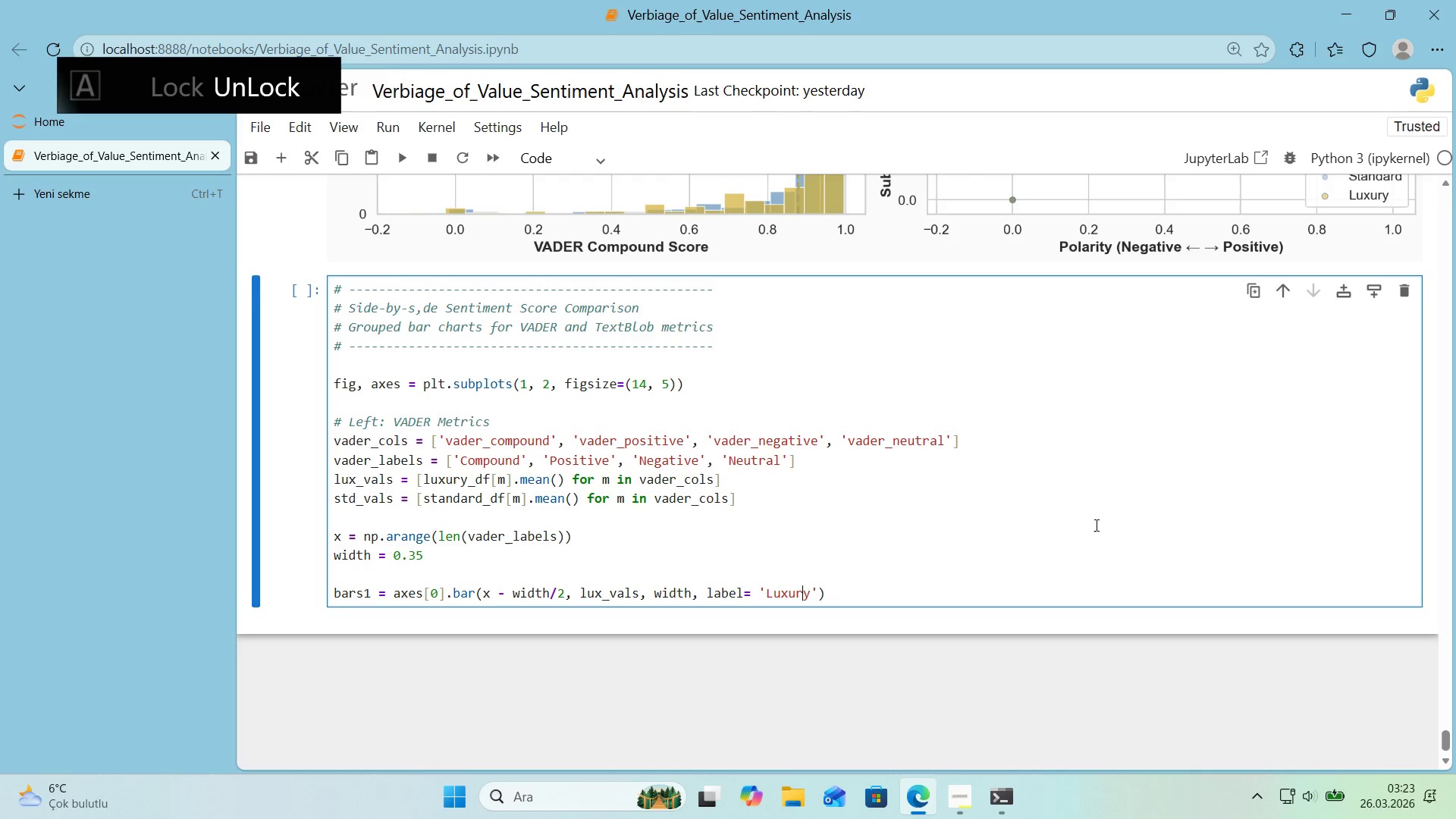 
key(ArrowRight)
 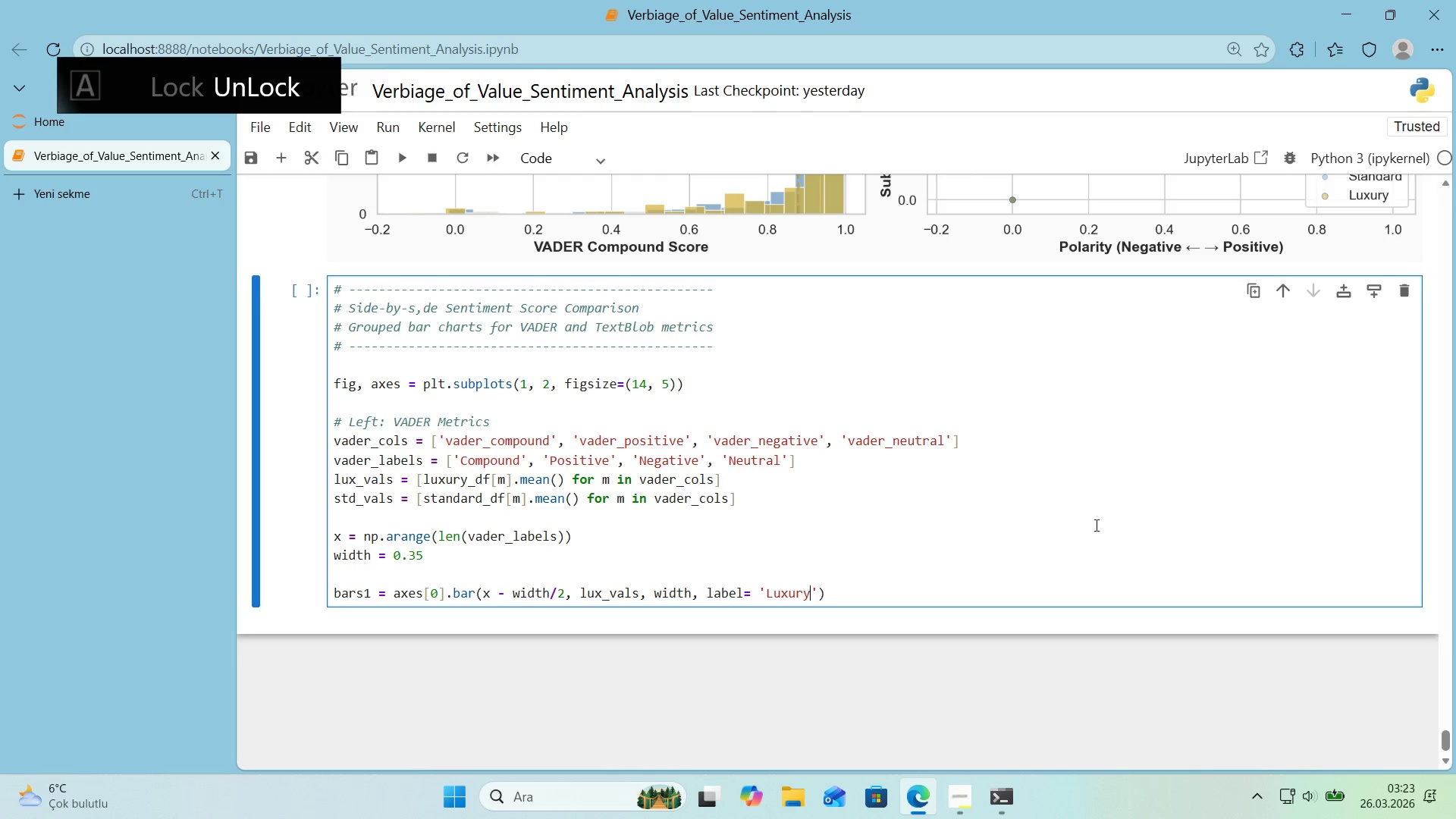 
key(ArrowRight)
 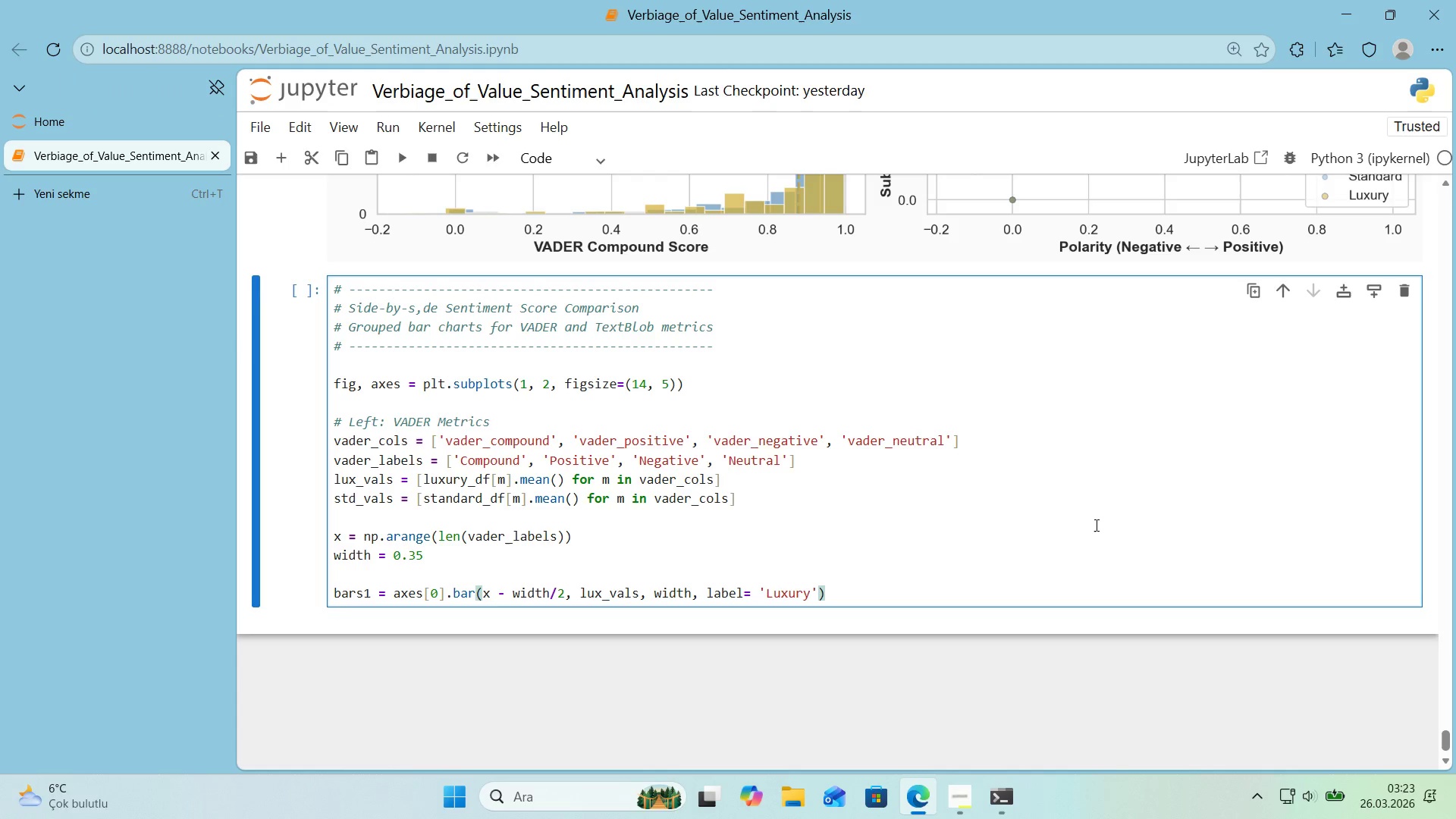 
key(Comma)
 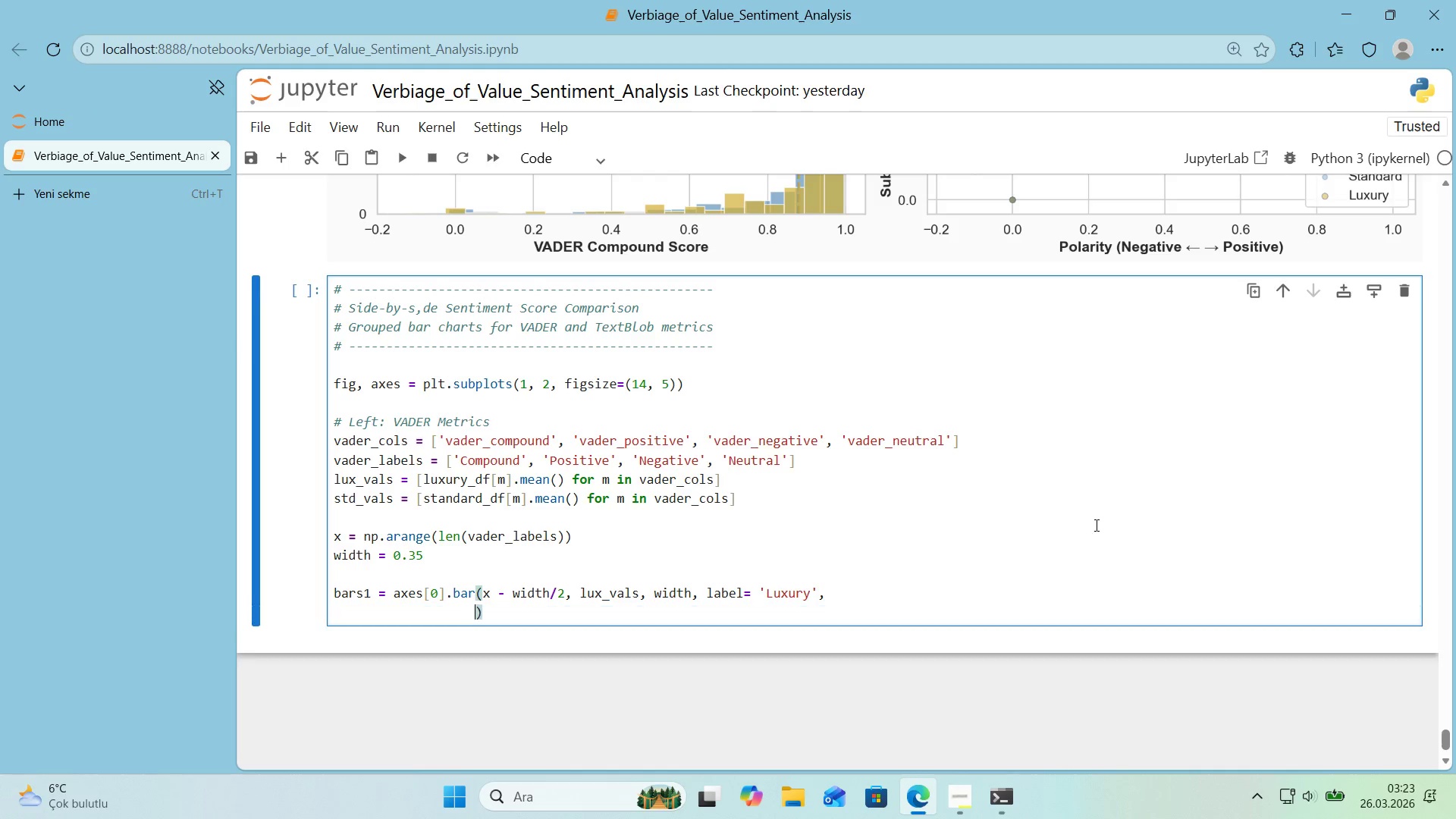 
key(Enter)
 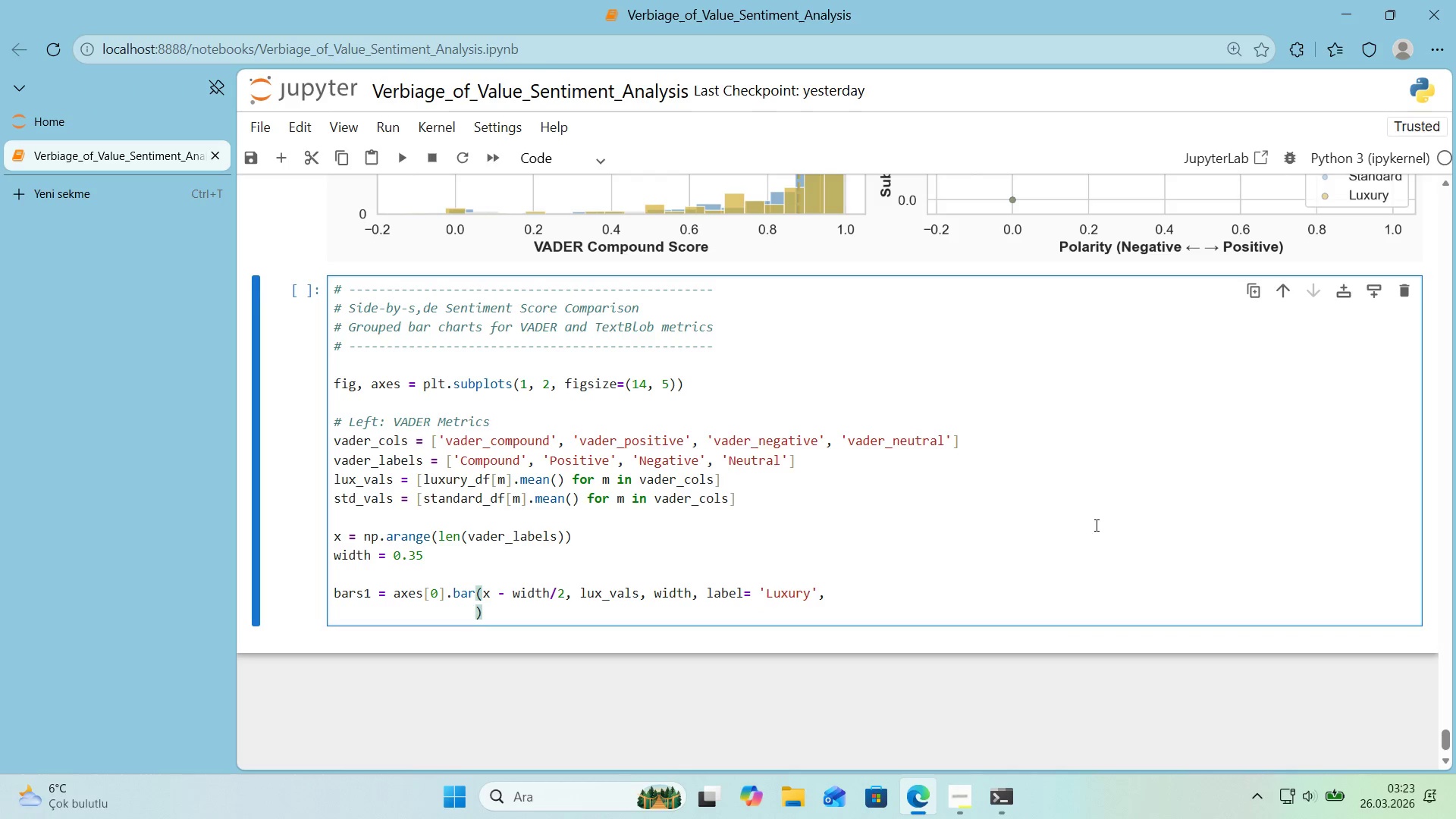 
type(color)COLORS)
 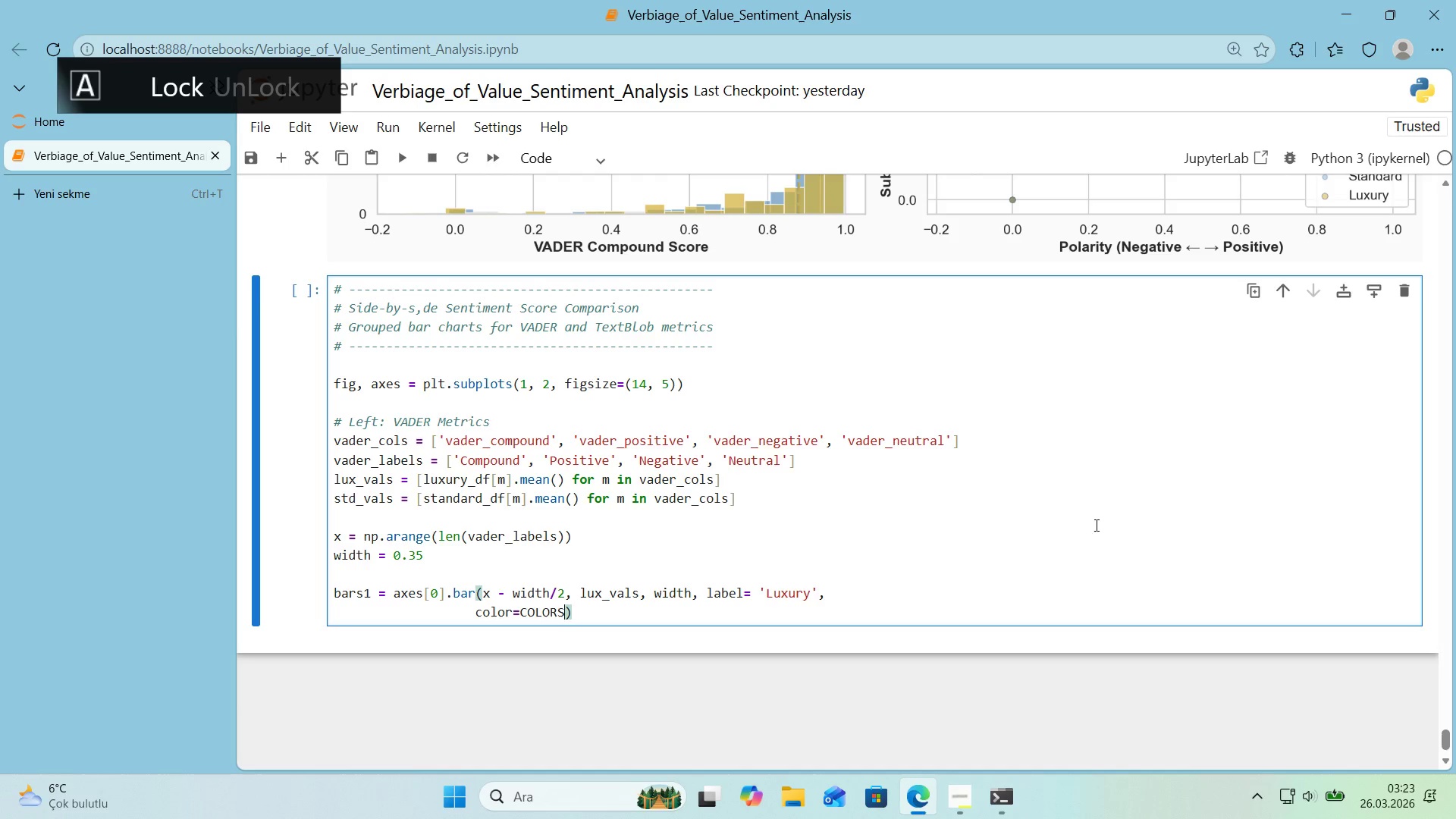 
key(Alt+Control+8)
 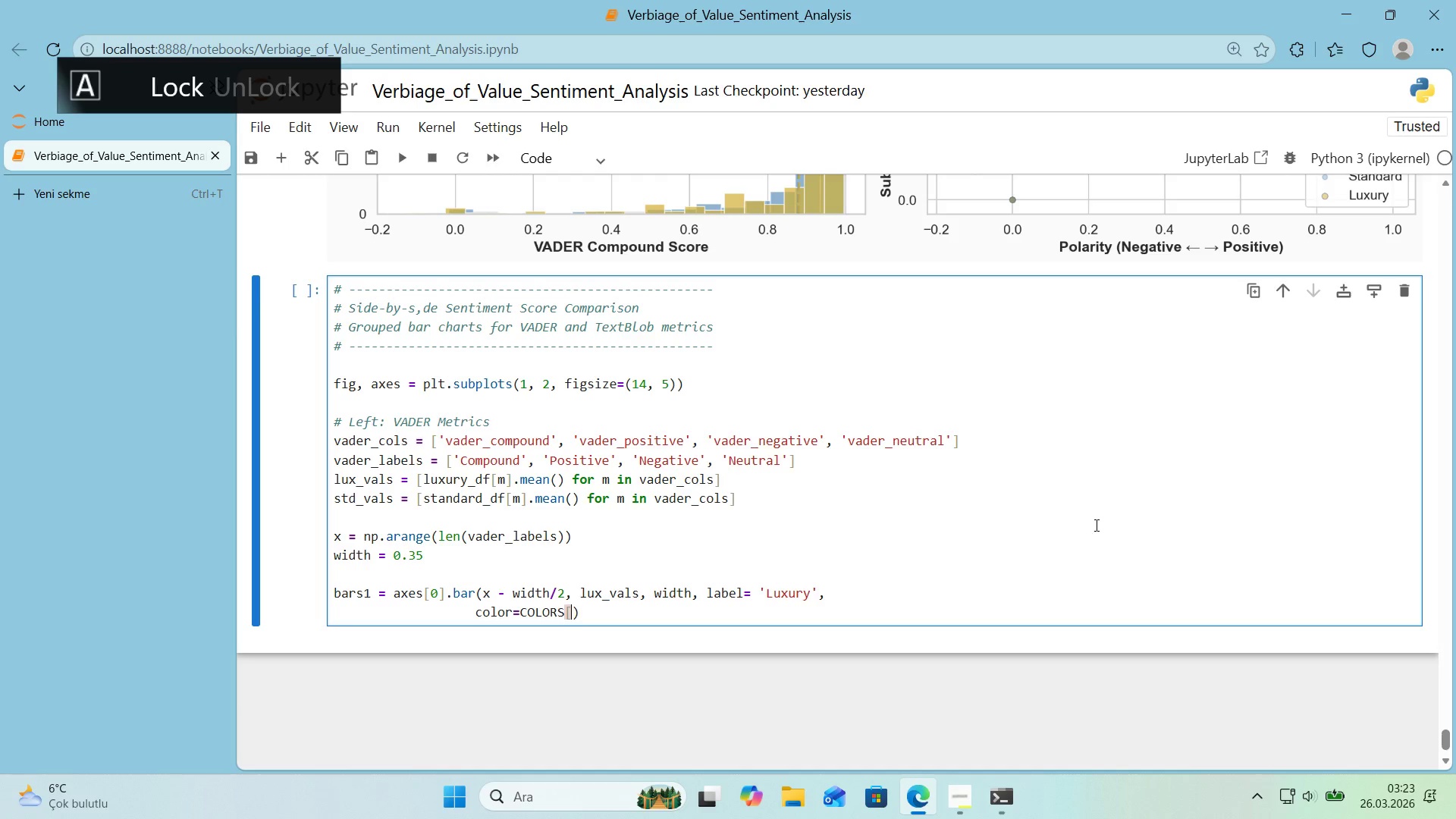 
key(Alt+Control+9)
 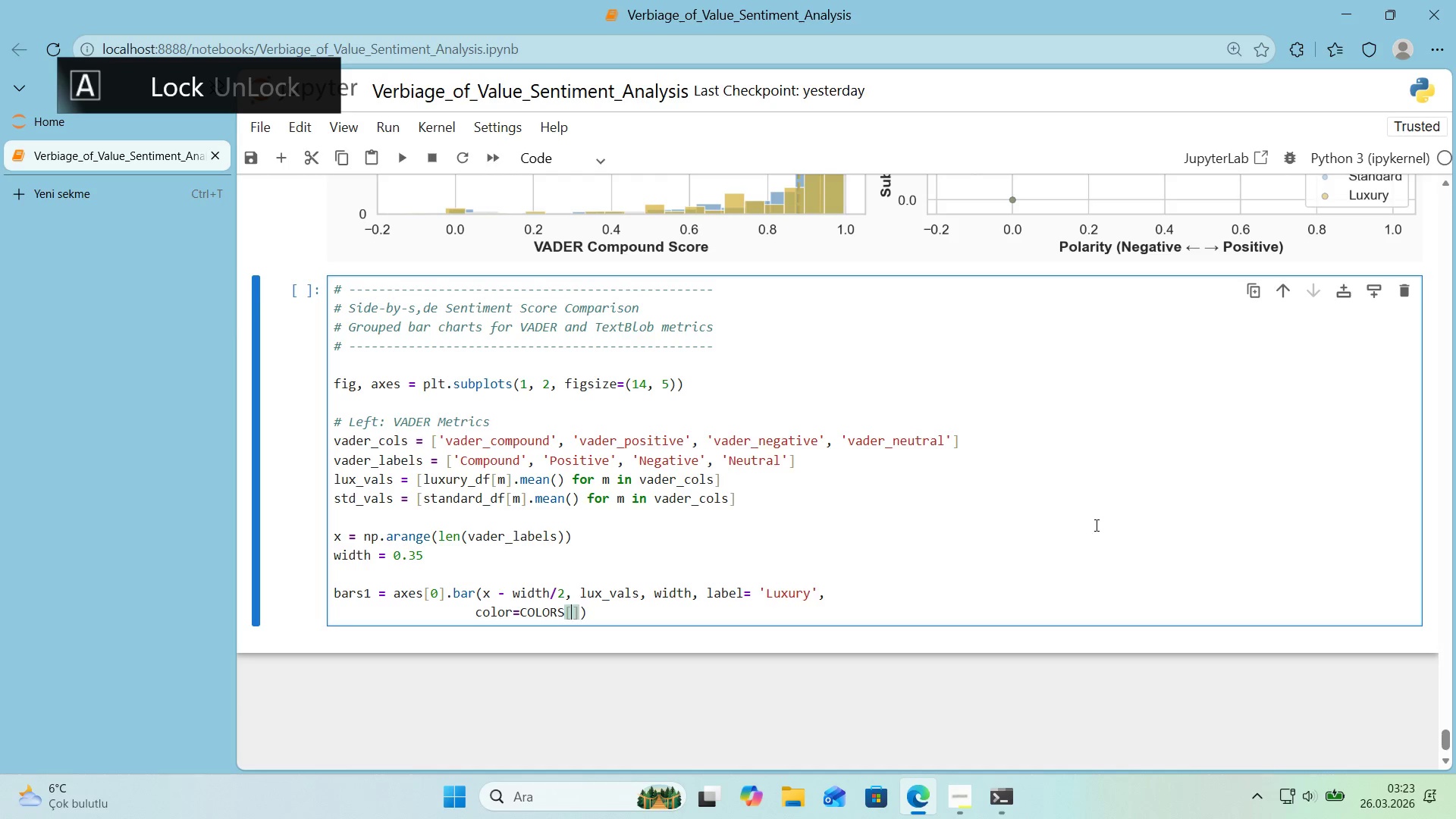 
key(ArrowLeft)
 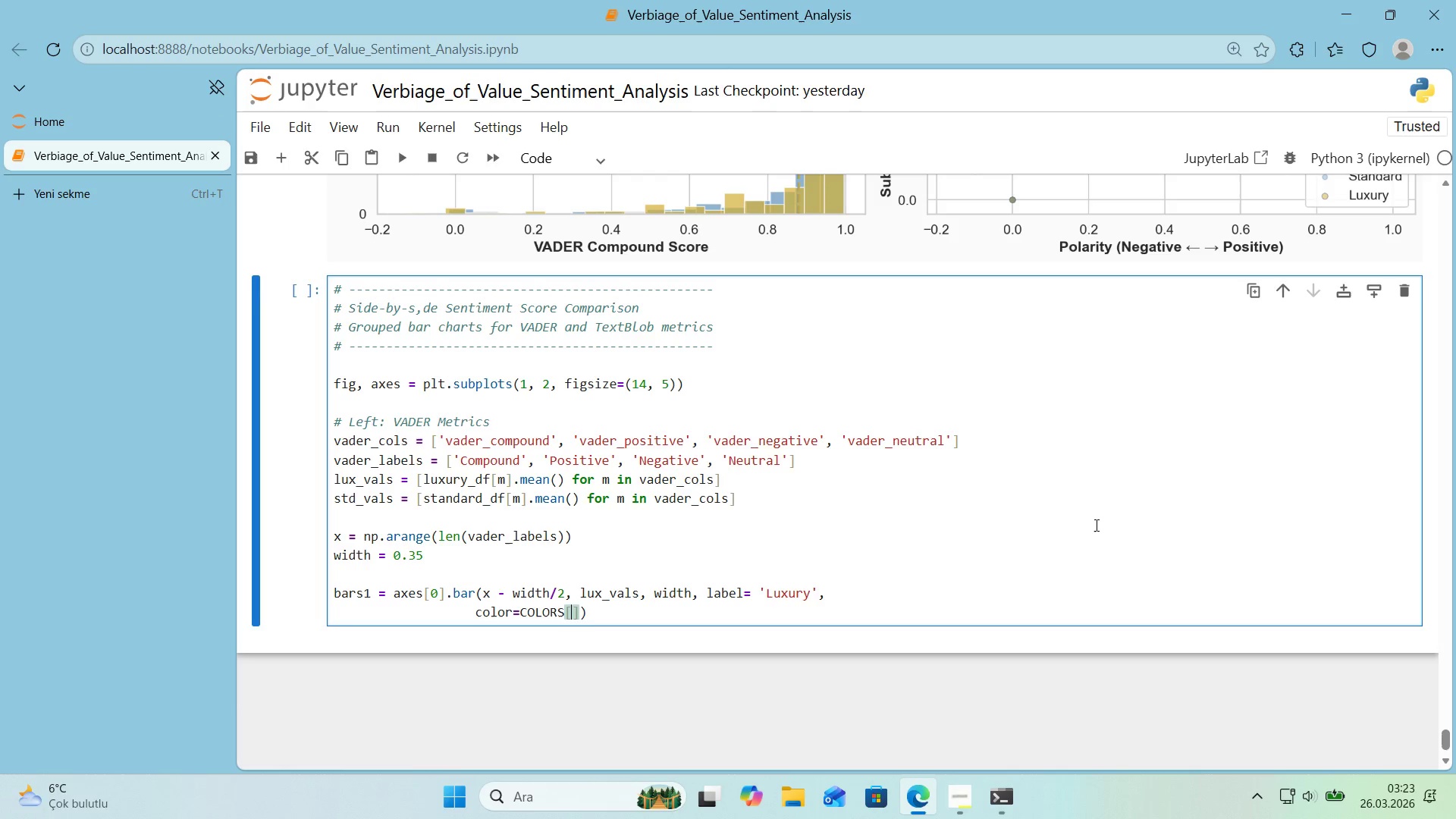 
type(@@)
 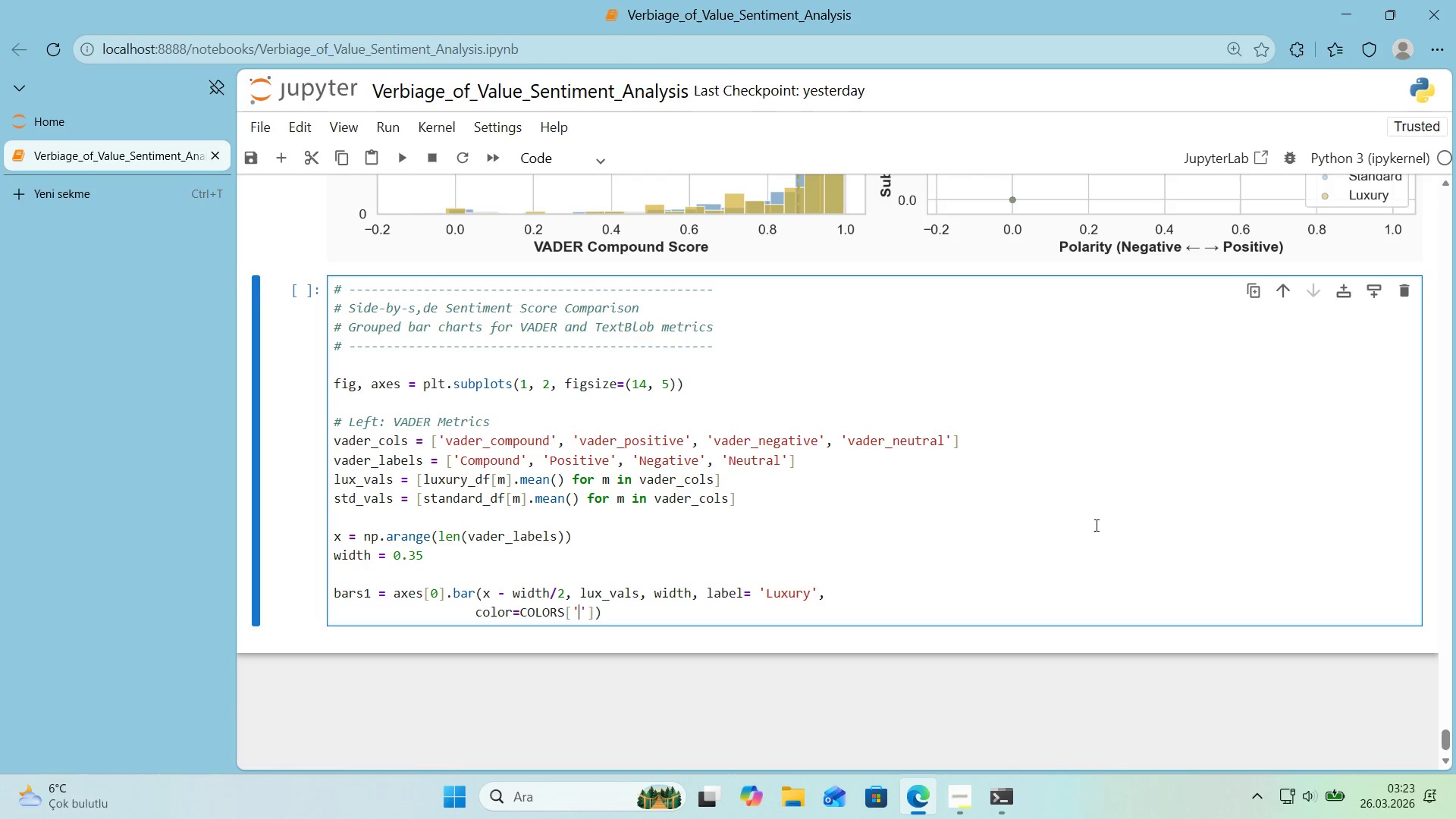 
key(ArrowLeft)
 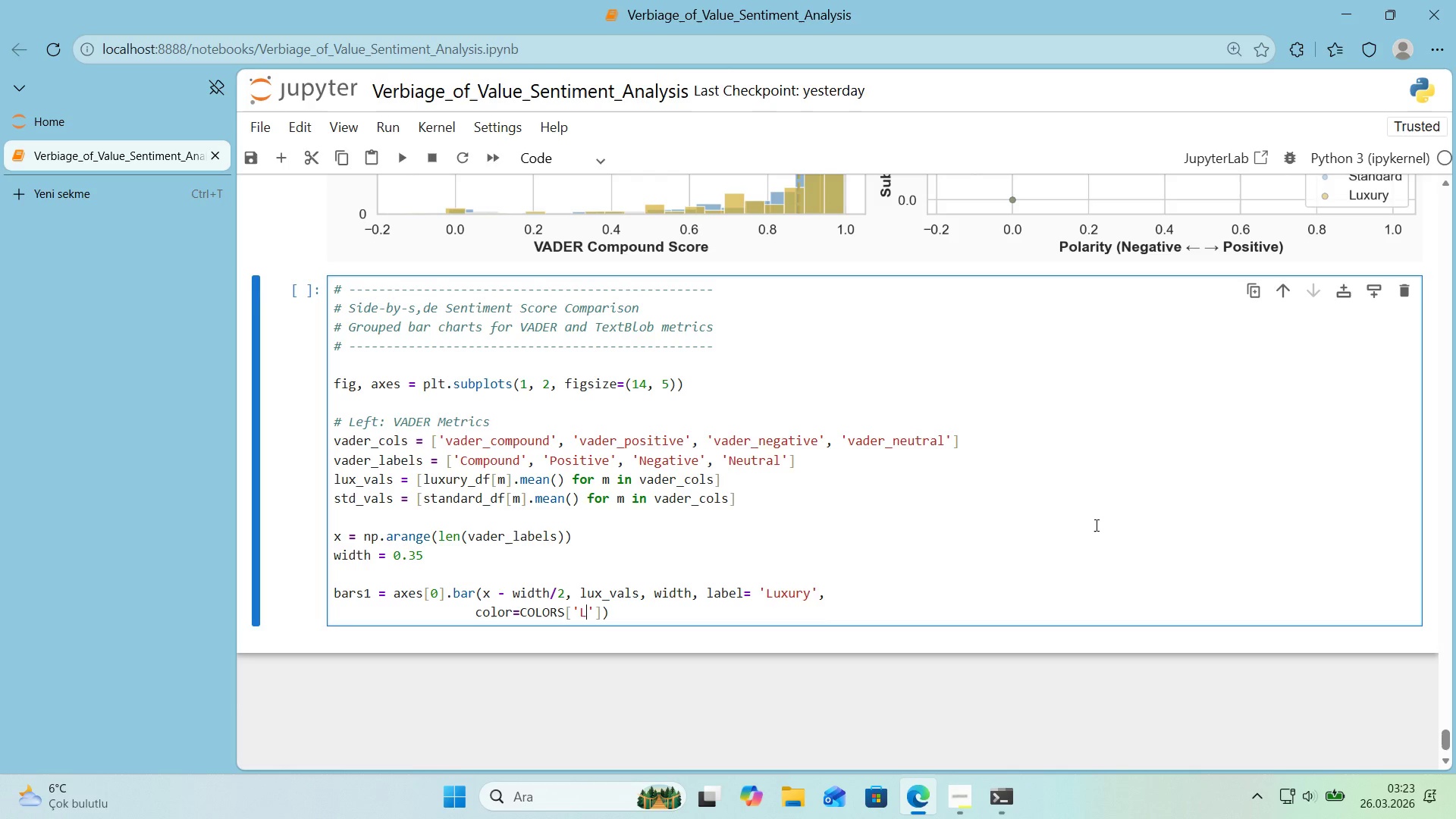 
type(LUXURY)
key(Backspace)
key(Backspace)
key(Backspace)
key(Backspace)
key(Backspace)
key(Backspace)
type(luxury_gold)
 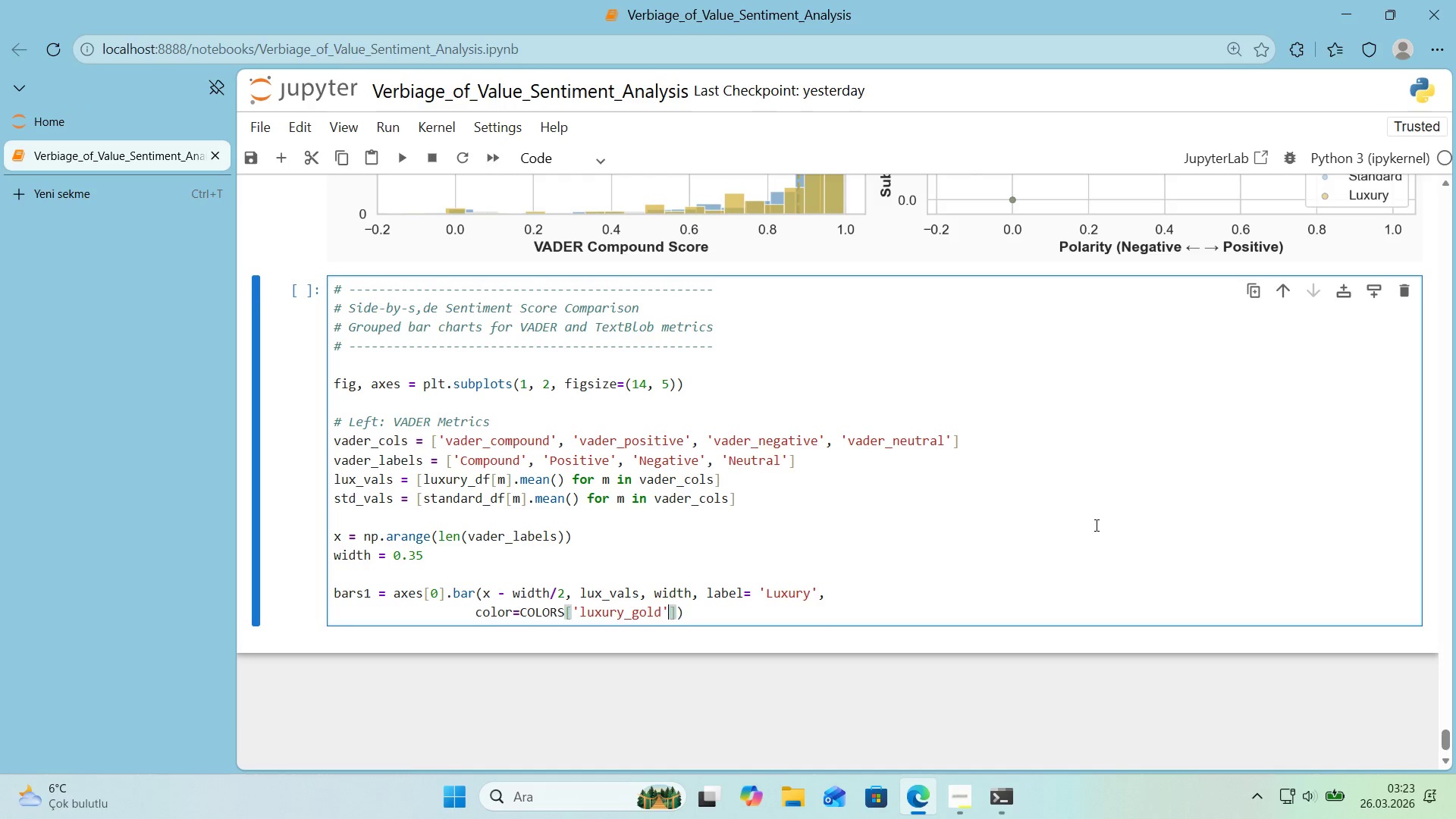 
key(ArrowRight)
 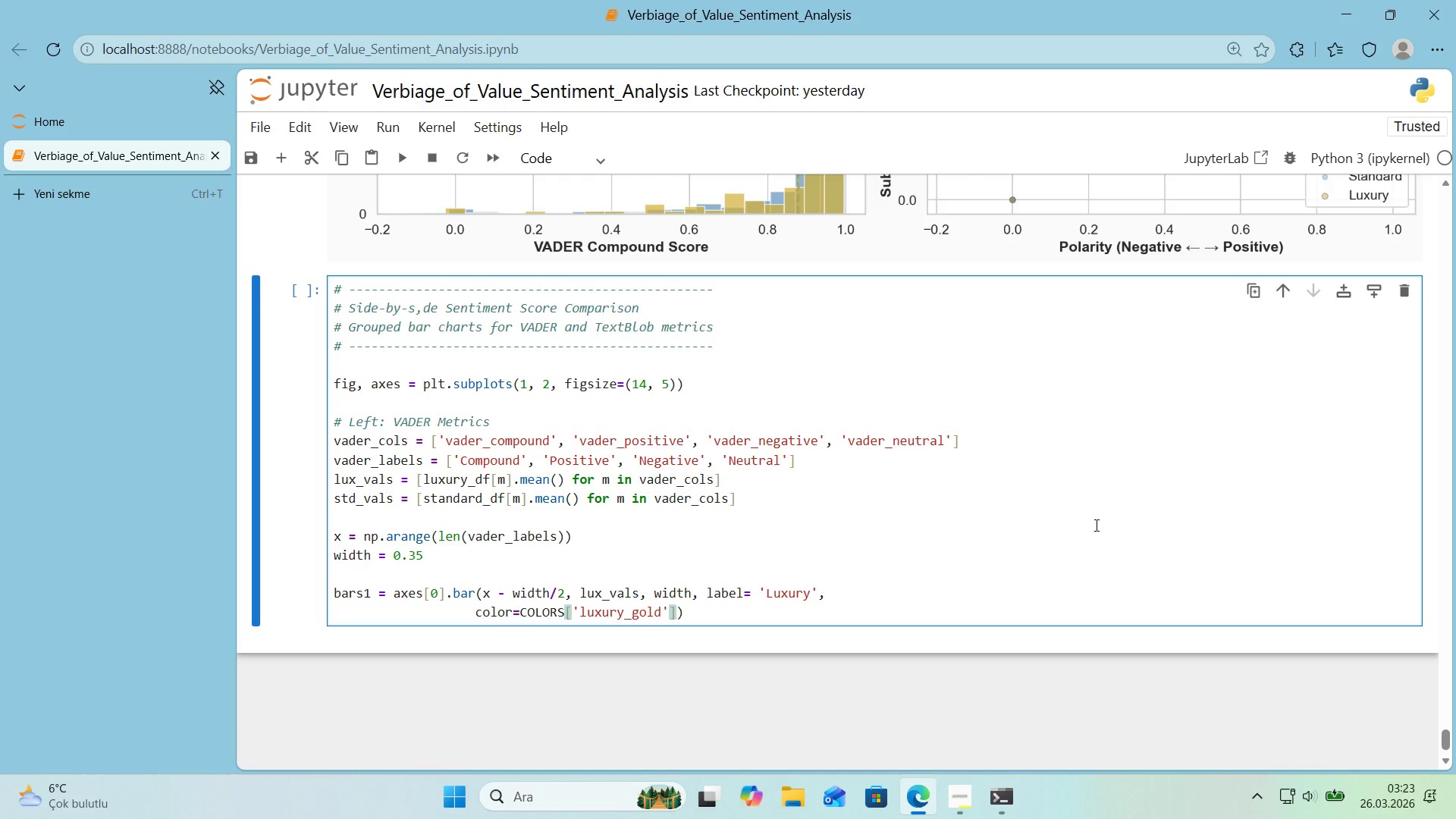 
key(Comma)
 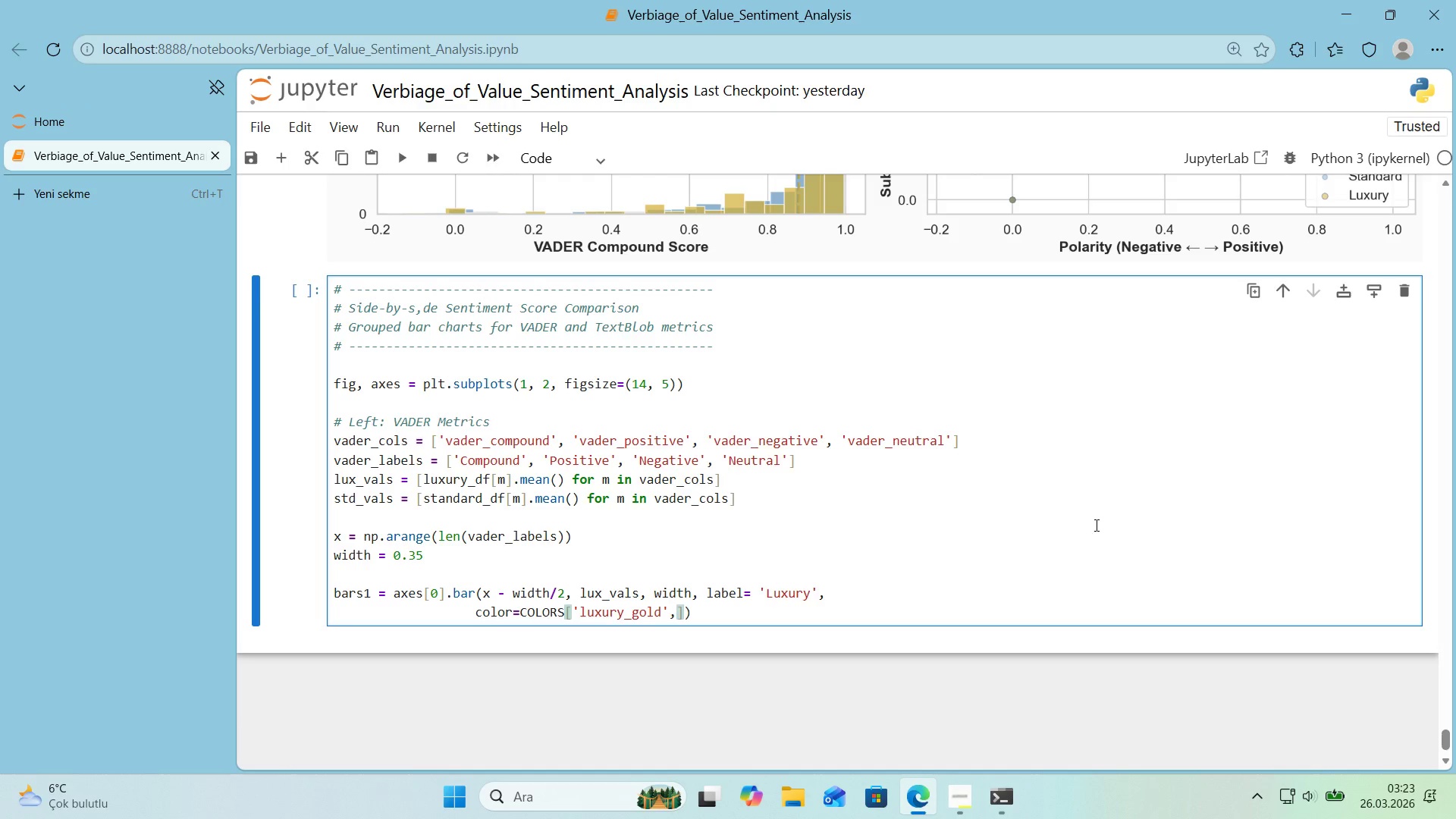 
key(Backspace)
 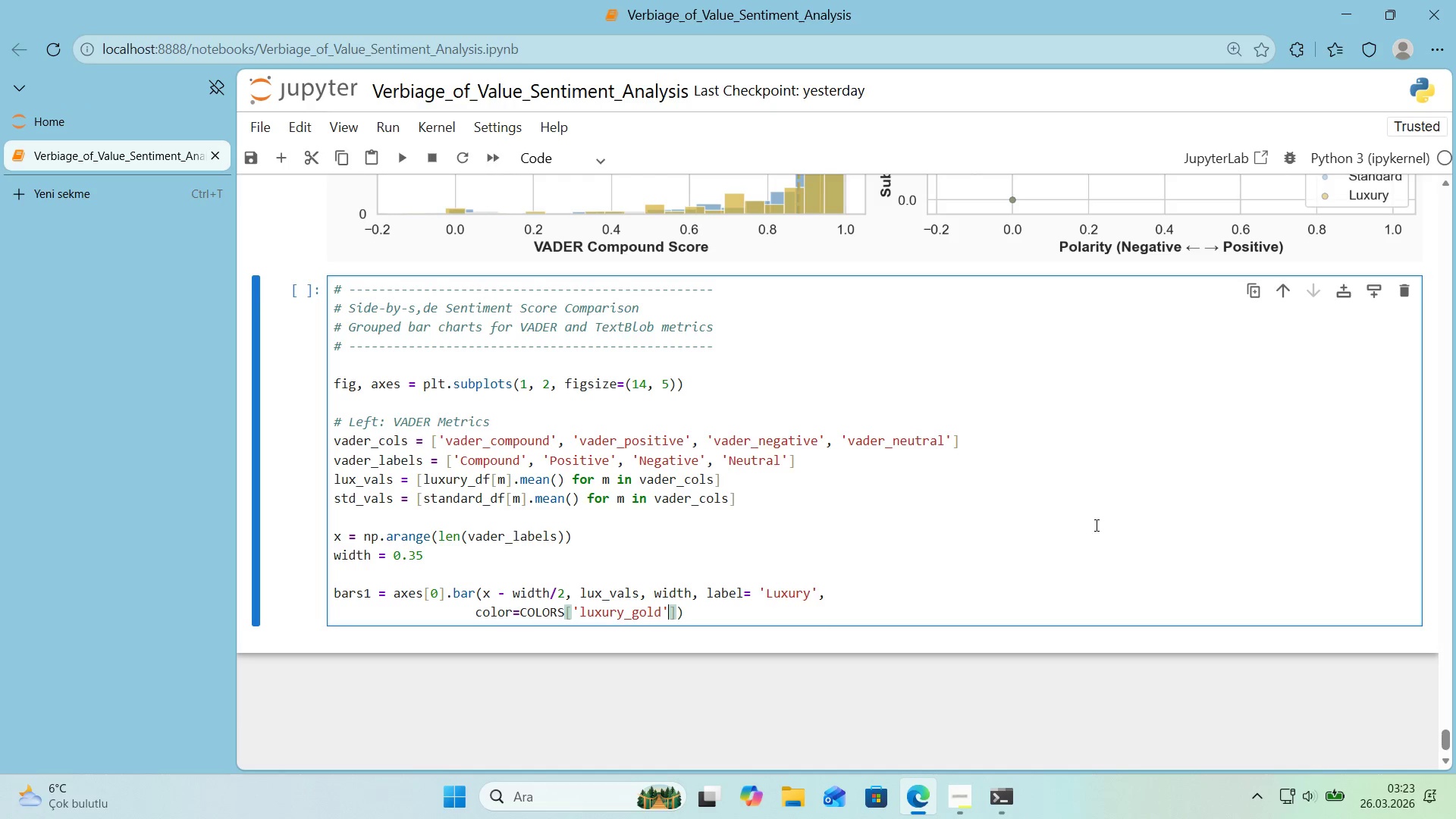 
key(ArrowRight)
 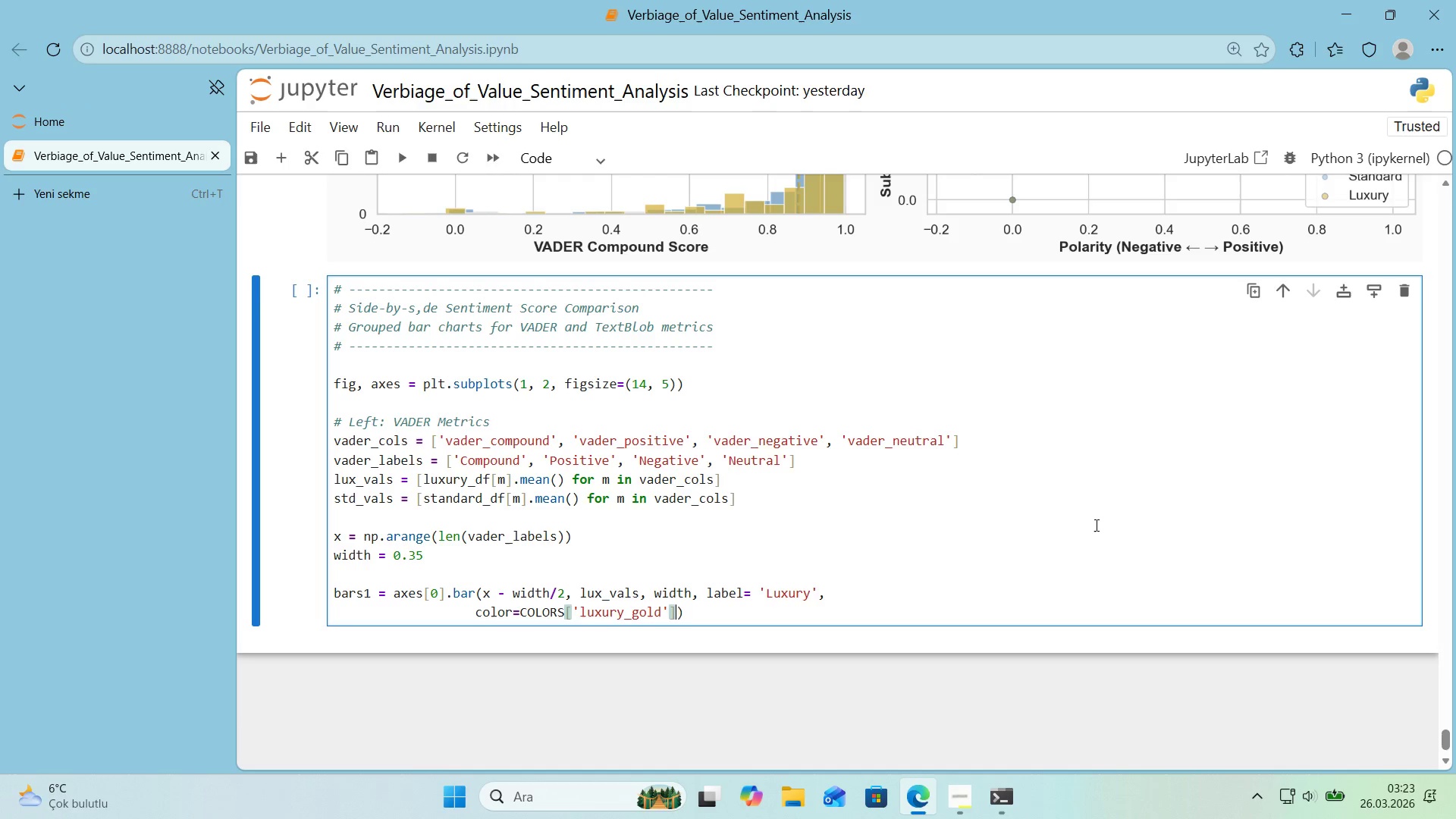 
type(, edgecolor)
 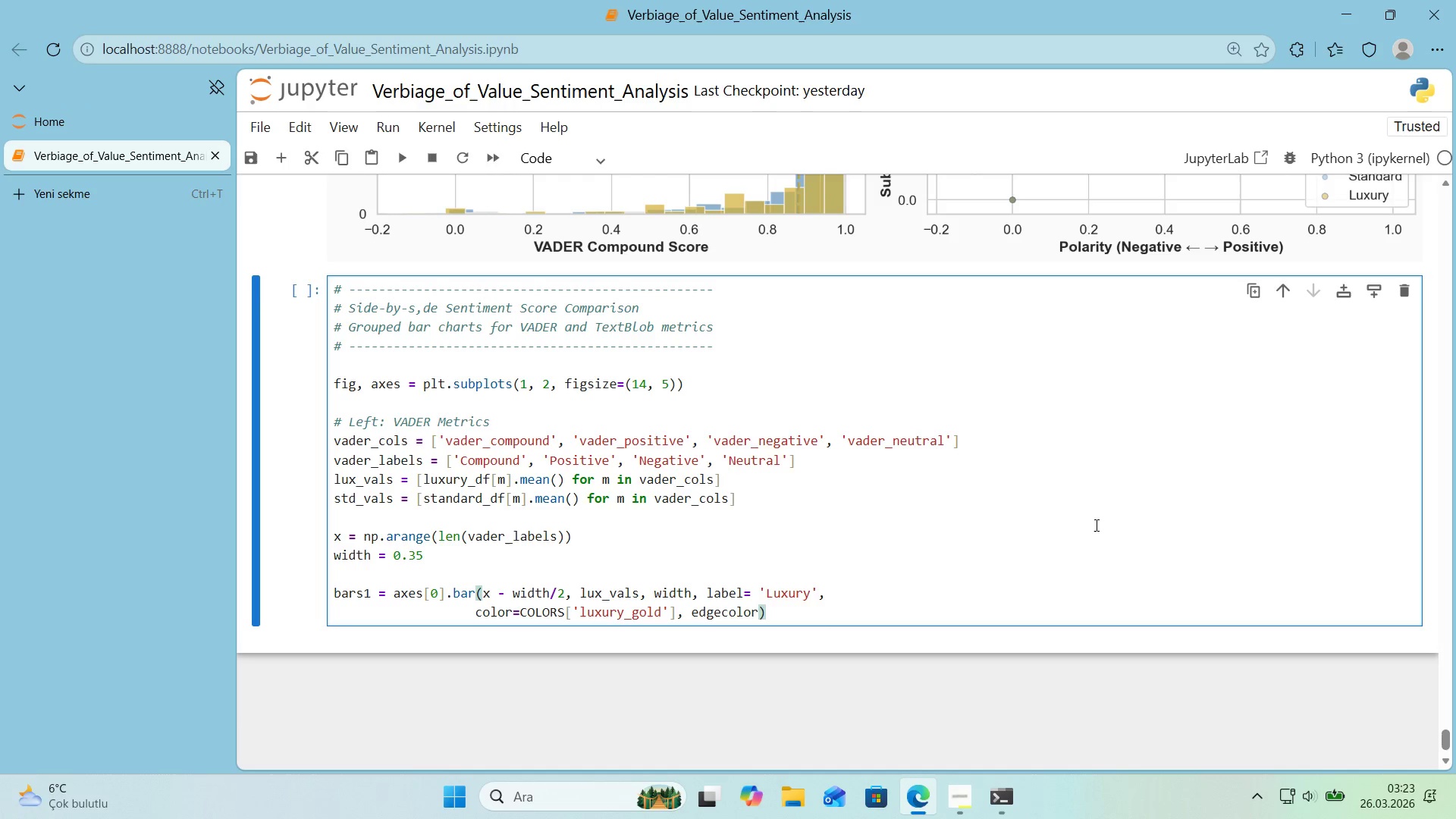 
type()COLORS)
 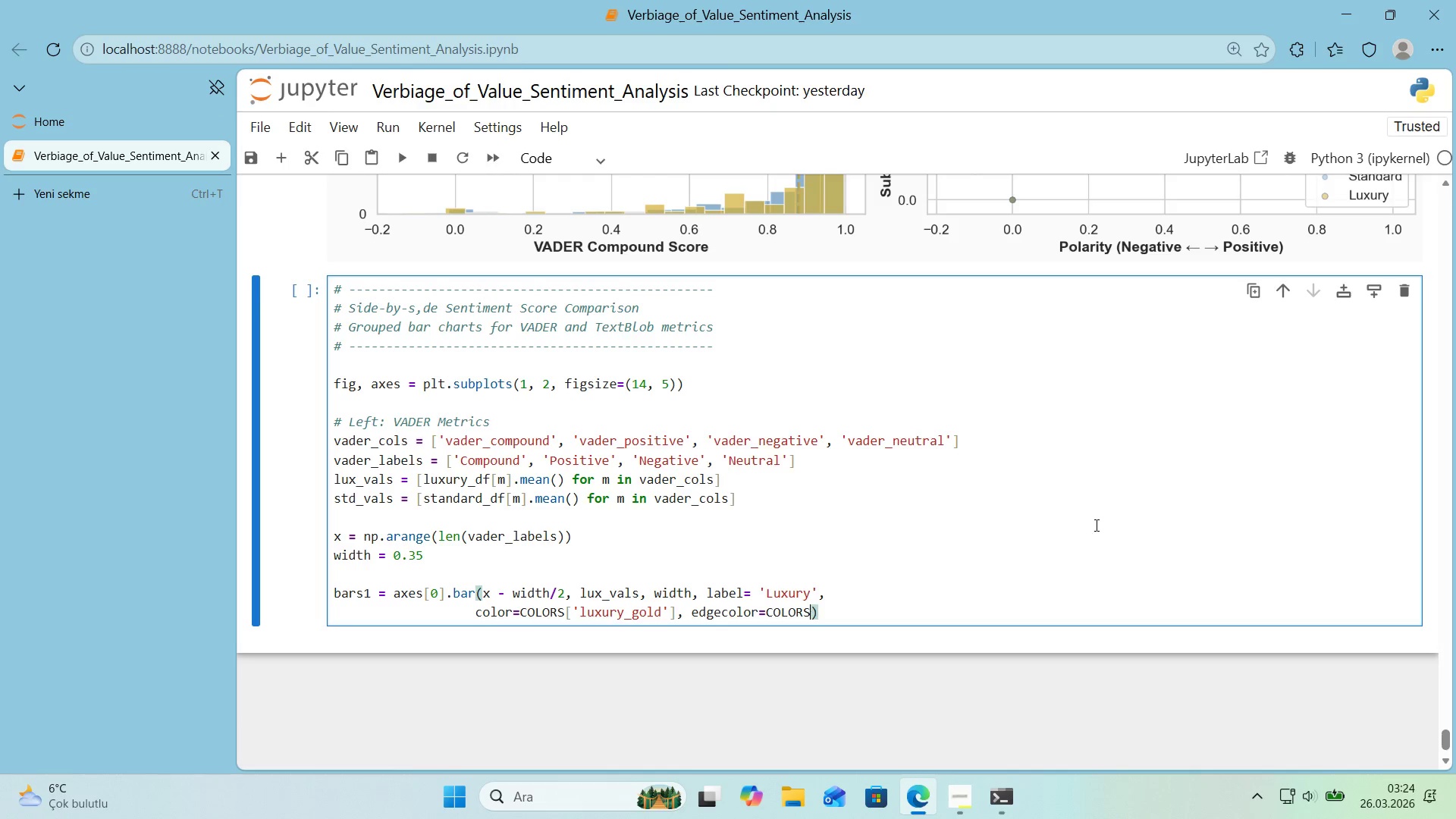 
hold_key(key=ShiftRight, duration=1.5)
 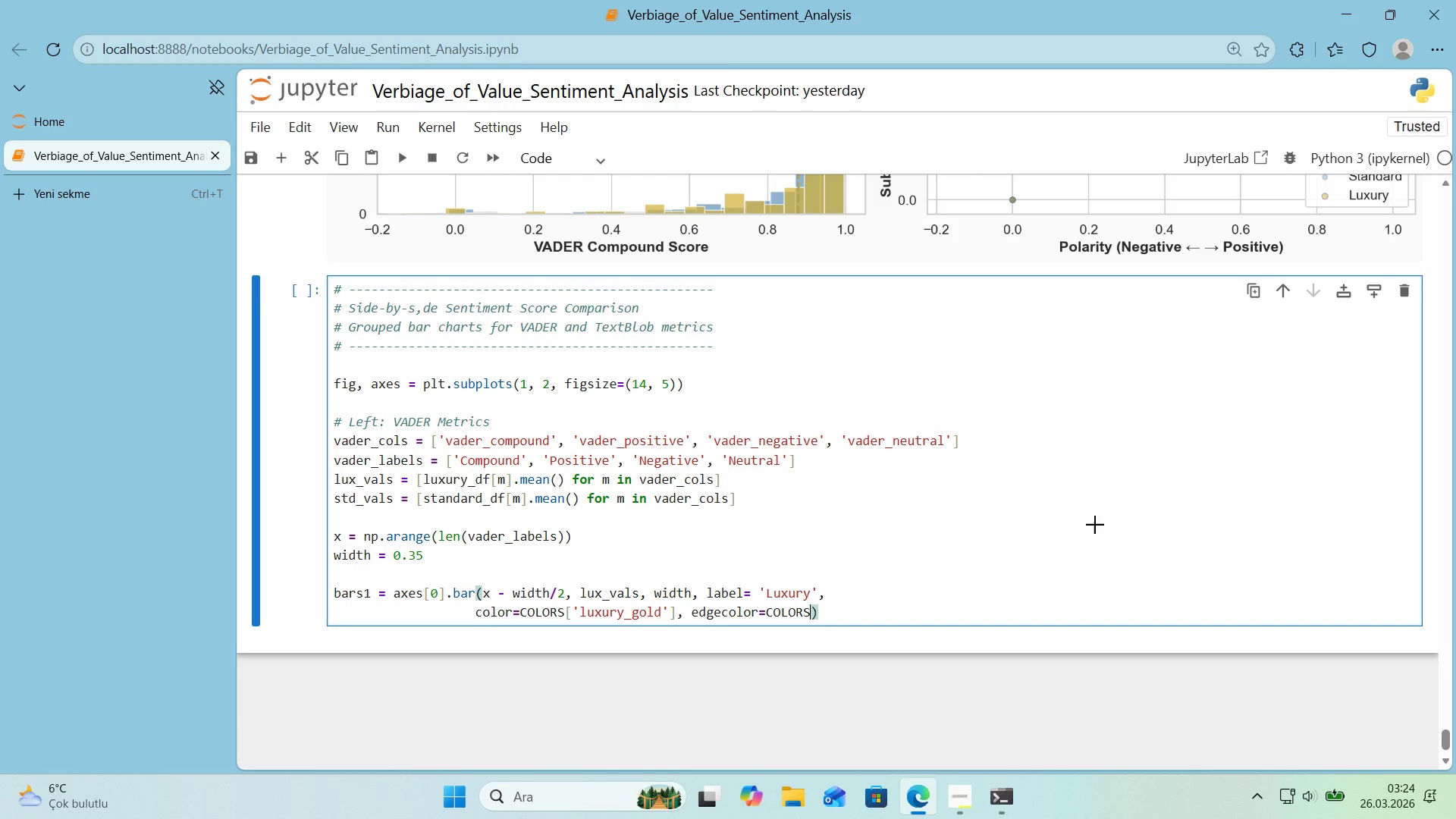 
key(Alt+Control+8)
 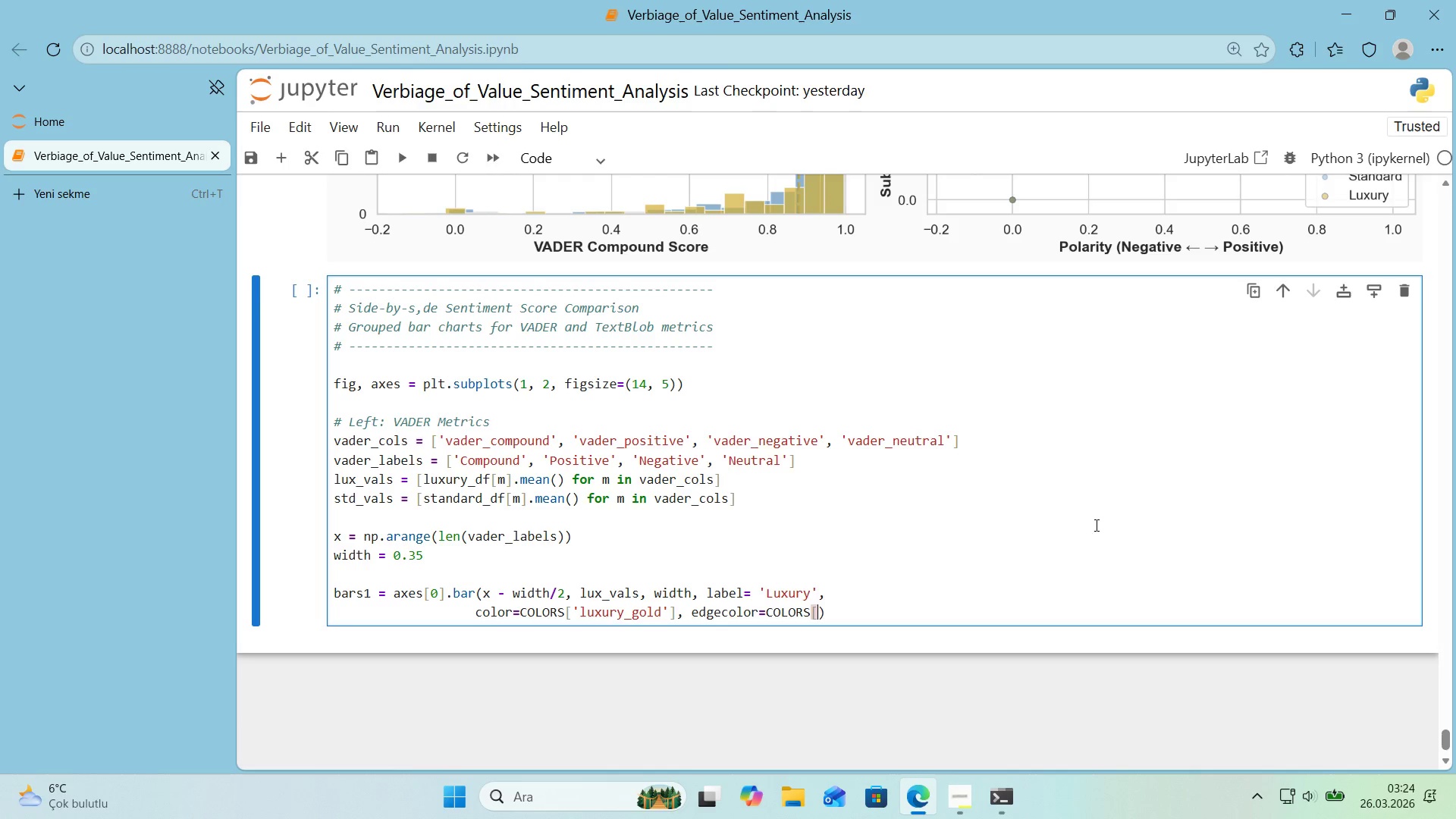 
key(Alt+Control+9)
 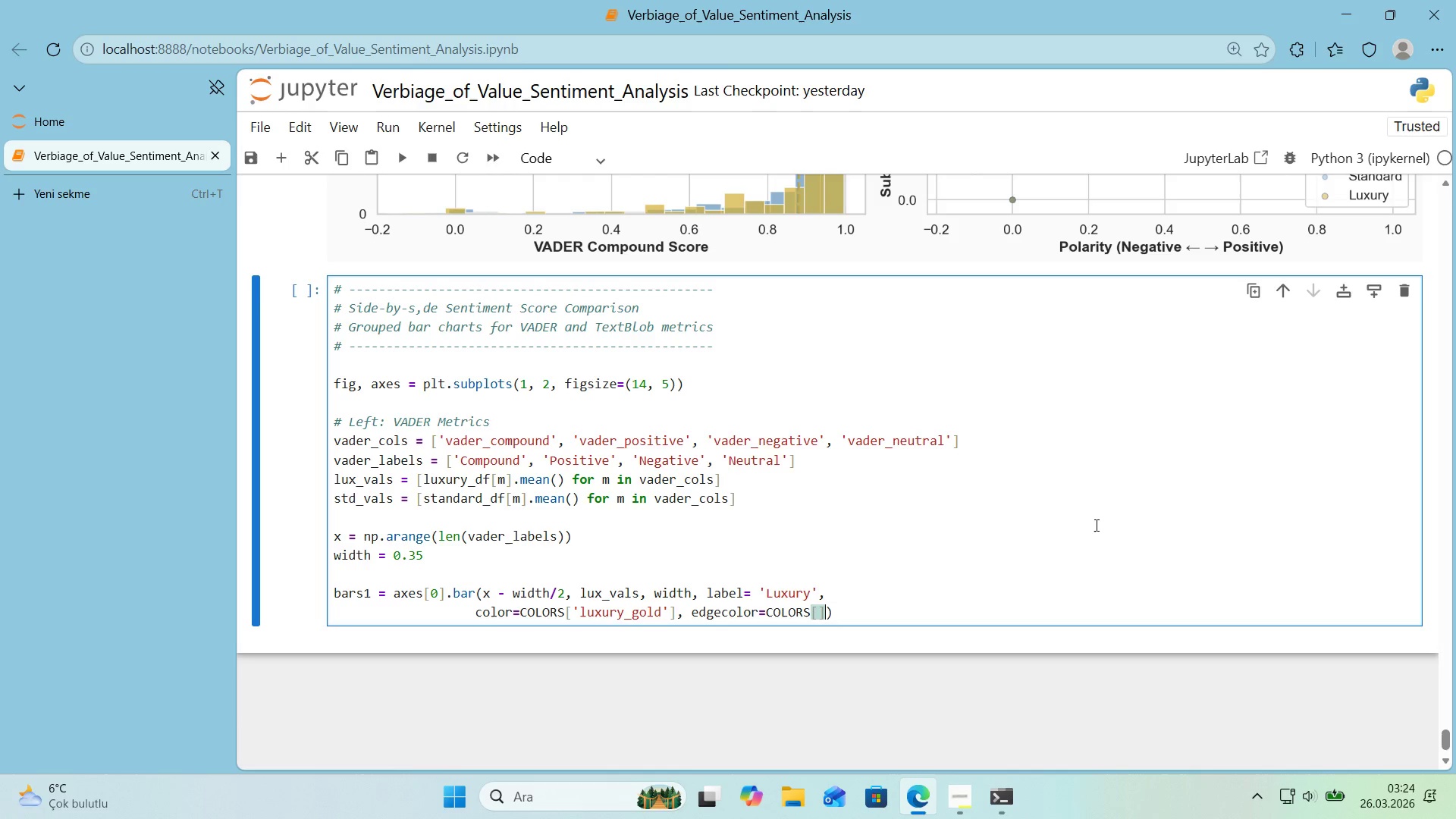 
key(ArrowLeft)
 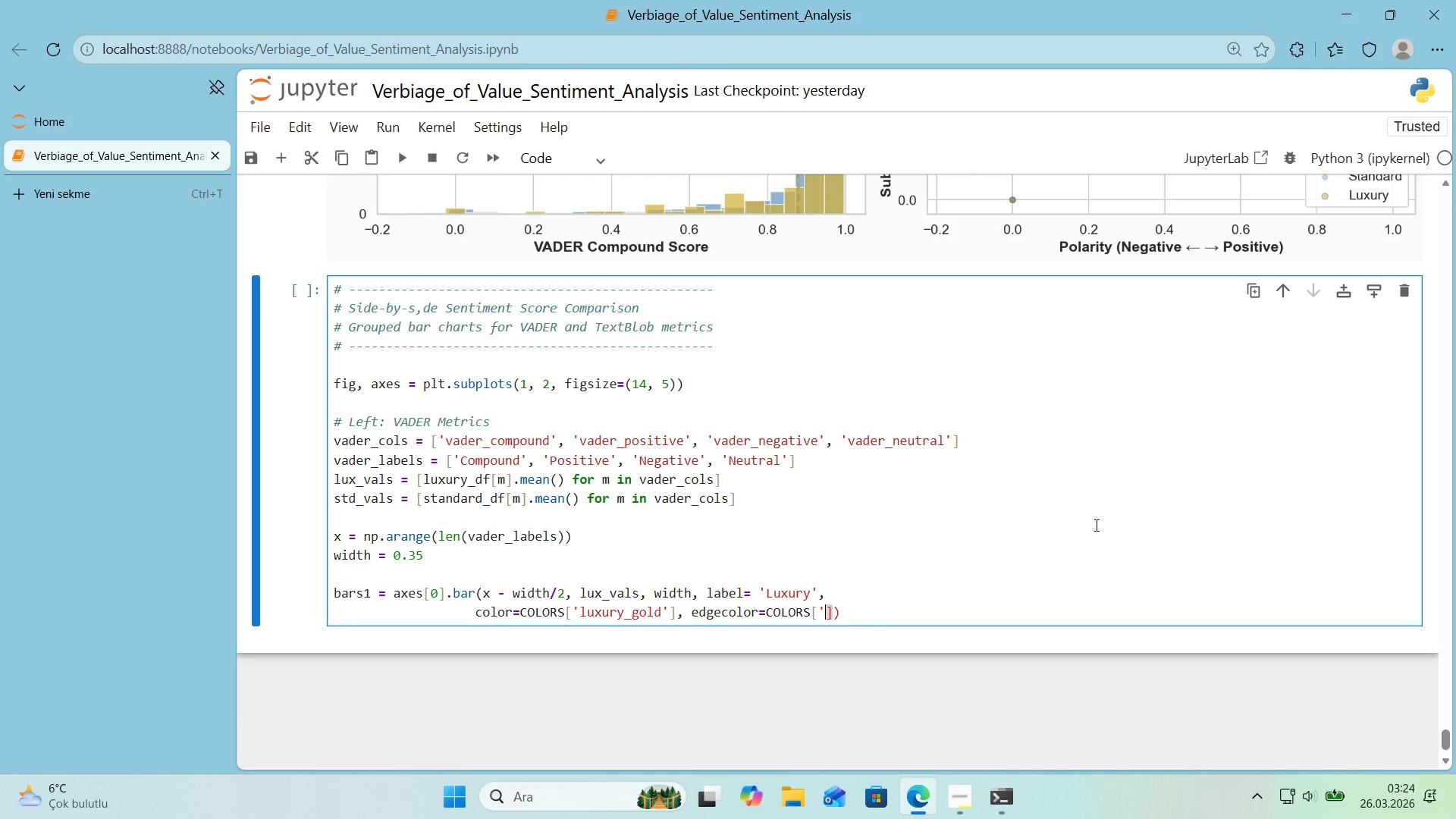 
type(@@)
 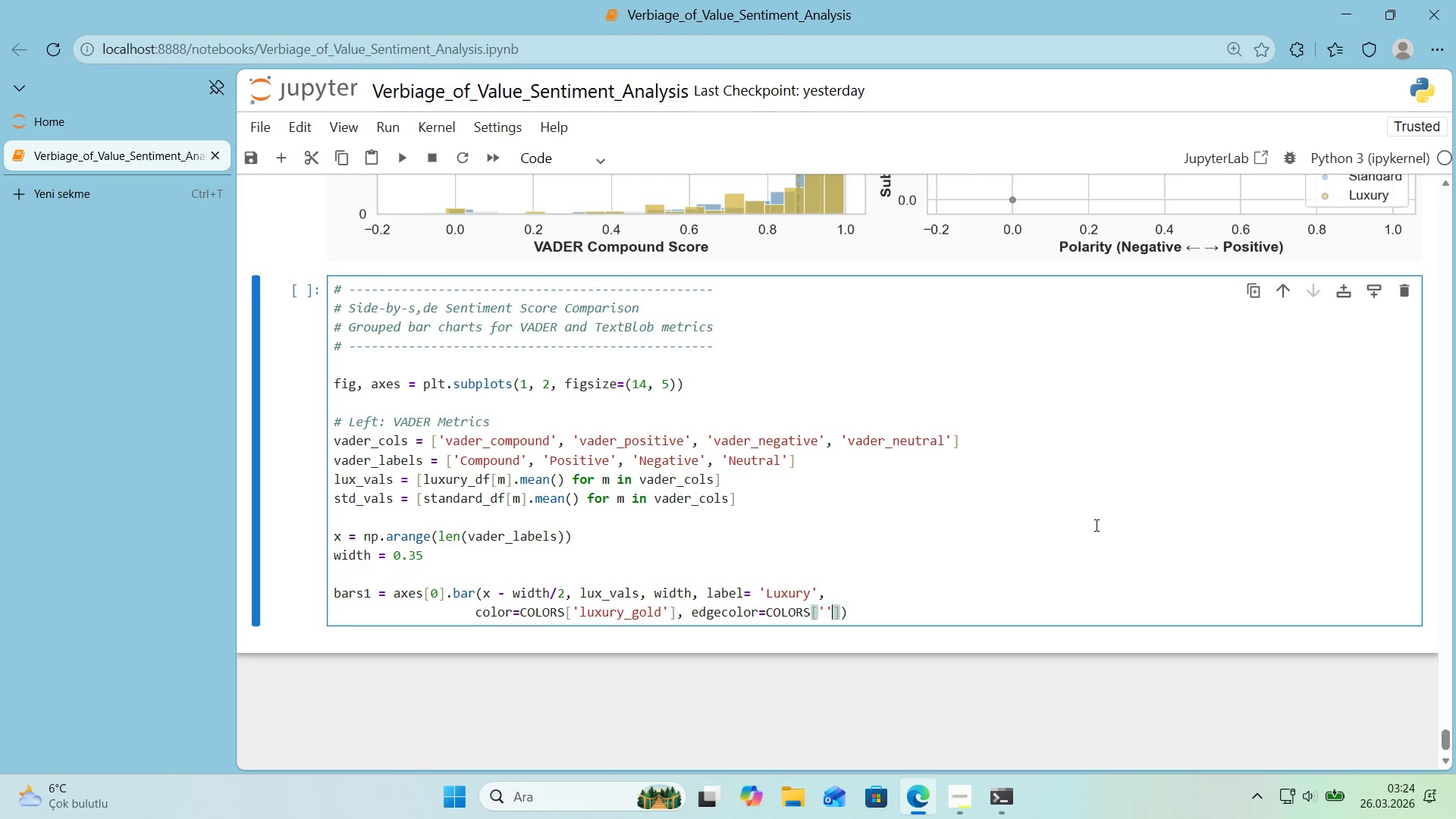 
key(ArrowLeft)
 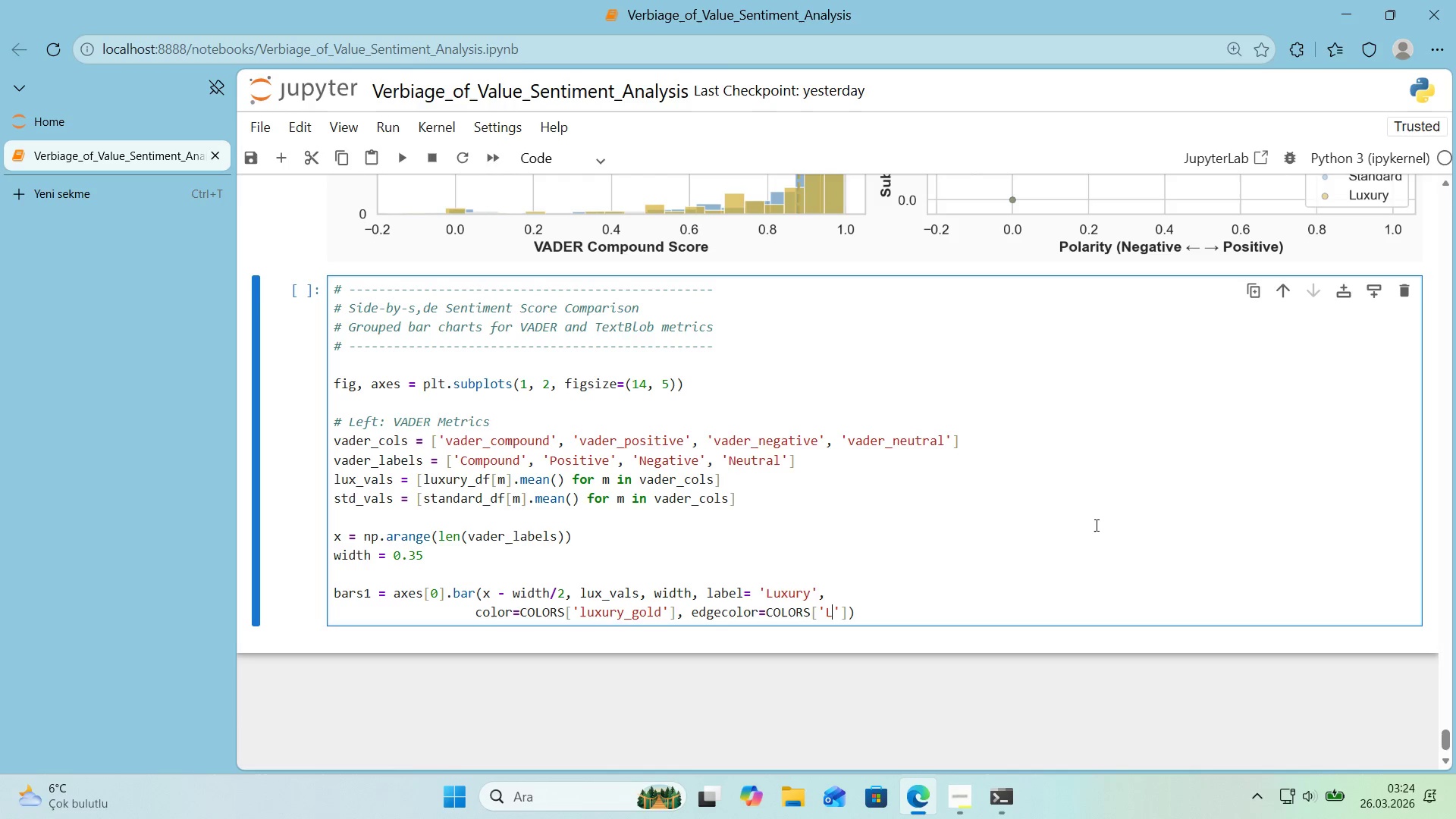 
type(LUXURY)
key(Backspace)
key(Backspace)
key(Backspace)
key(Backspace)
key(Backspace)
key(Backspace)
type(luxury_nanvy)
key(Backspace)
key(Backspace)
key(Backspace)
type(vy)
 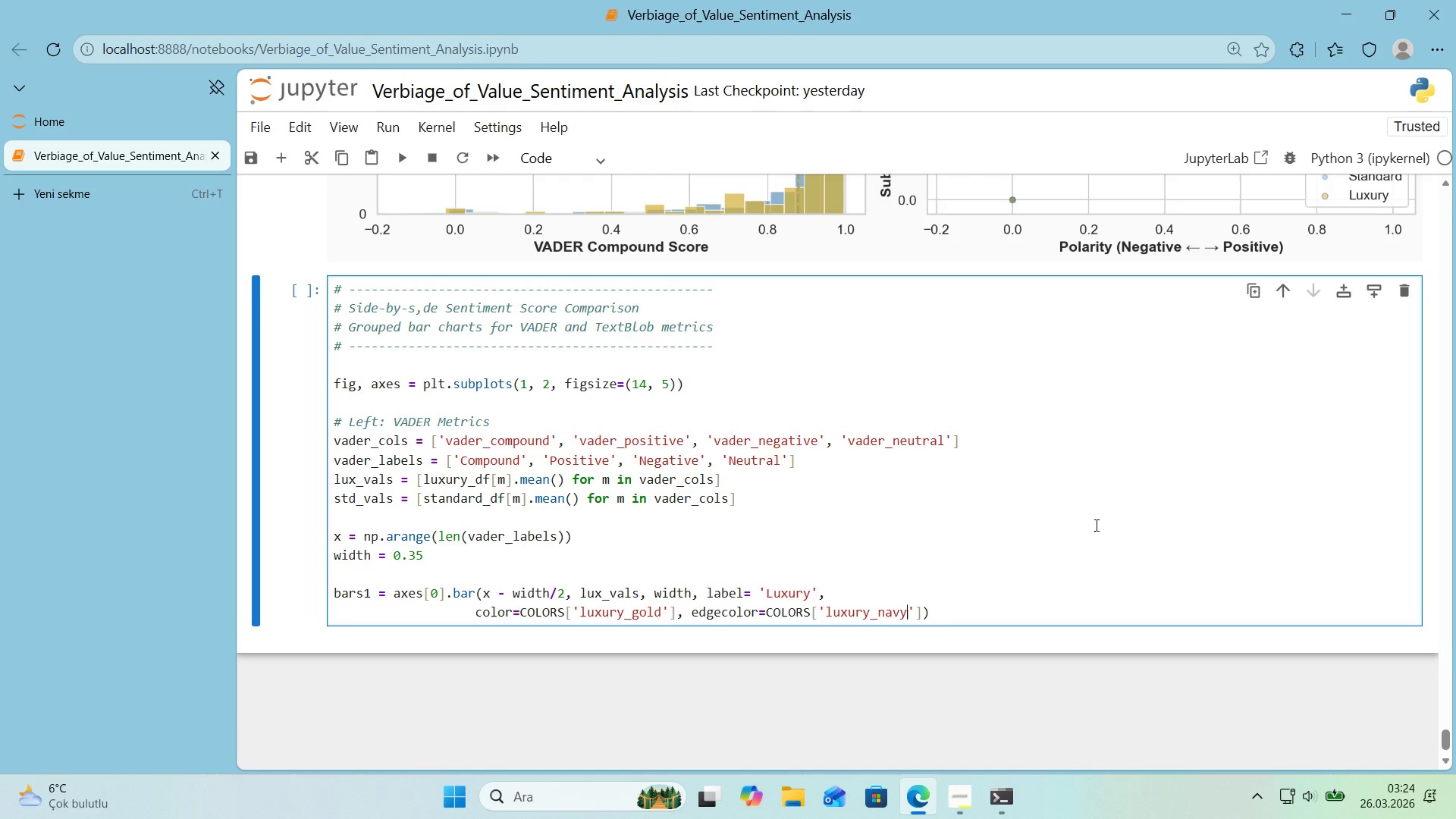 
key(ArrowRight)
 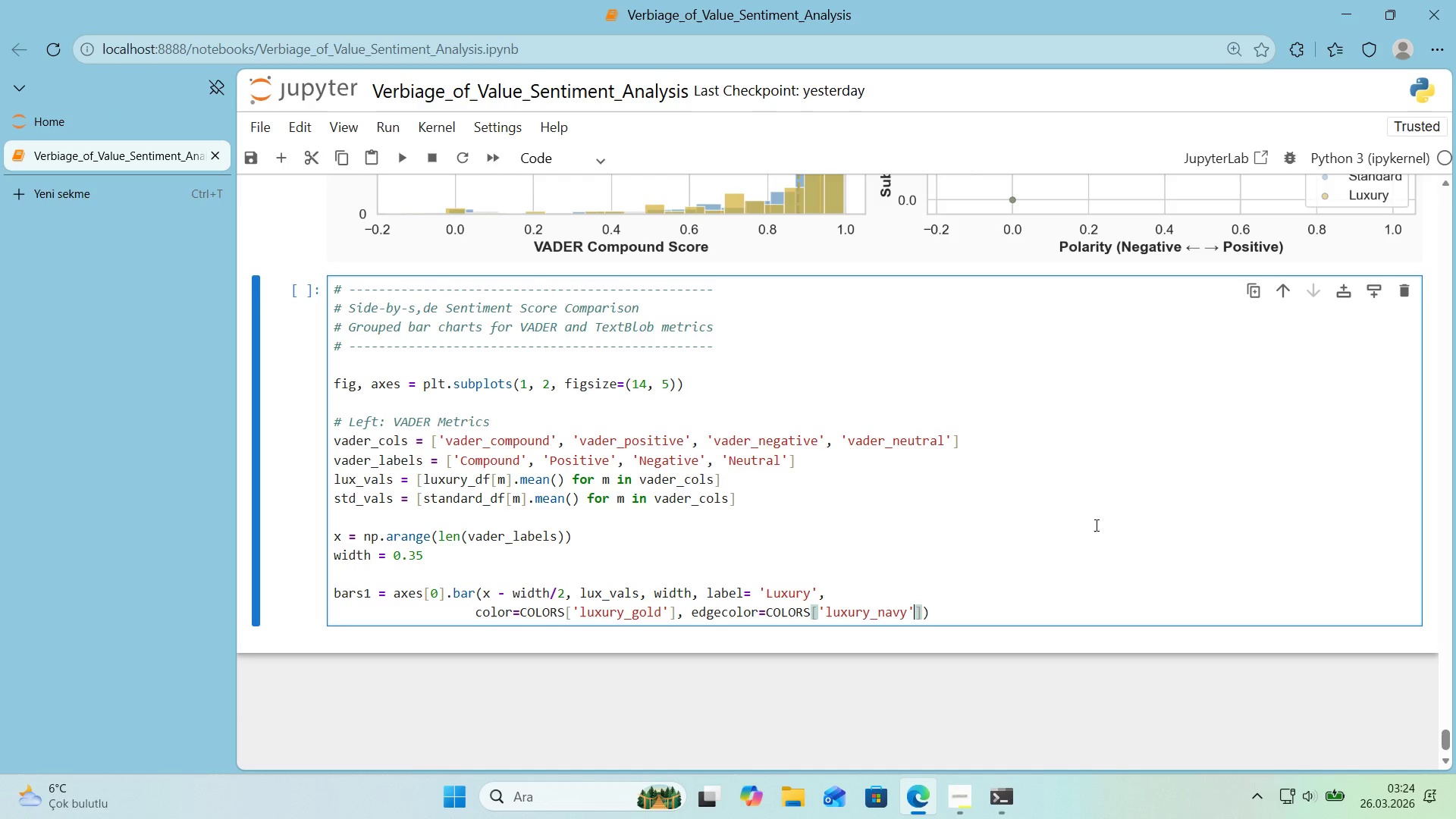 
key(ArrowRight)
 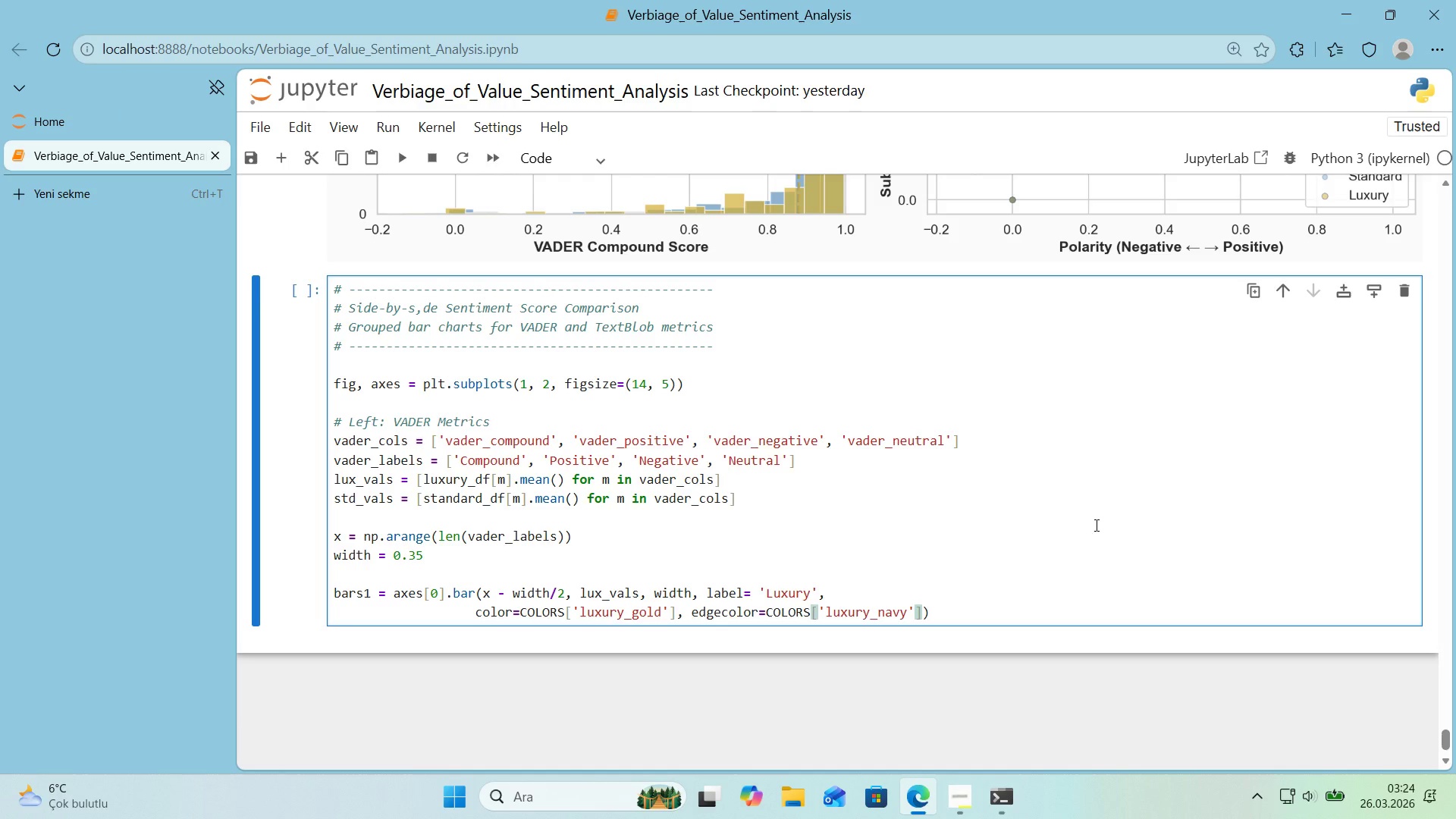 
type(, l'new'th)
key(Backspace)
key(Backspace)
key(Backspace)
type('dth)0.8)
 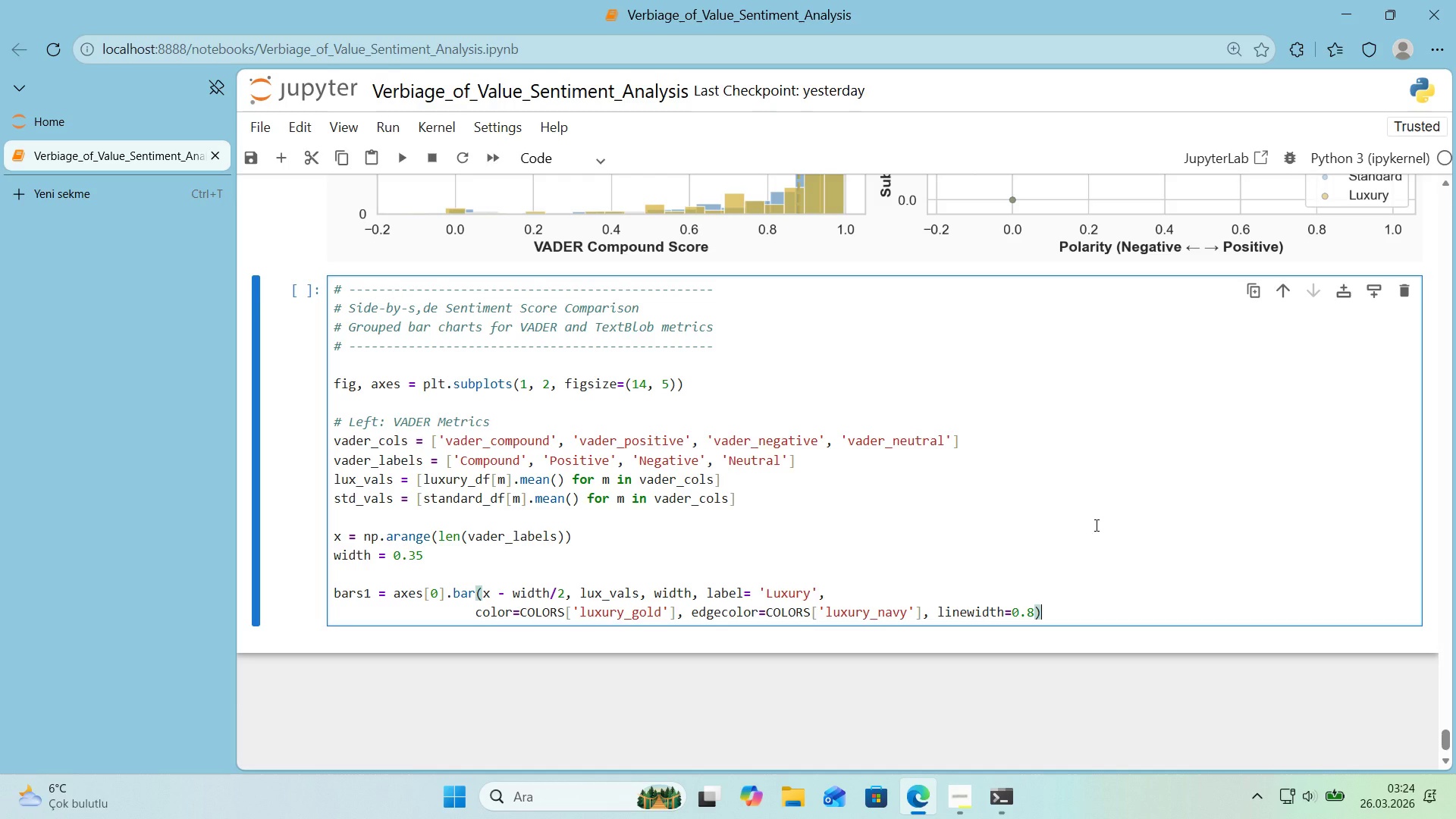 
 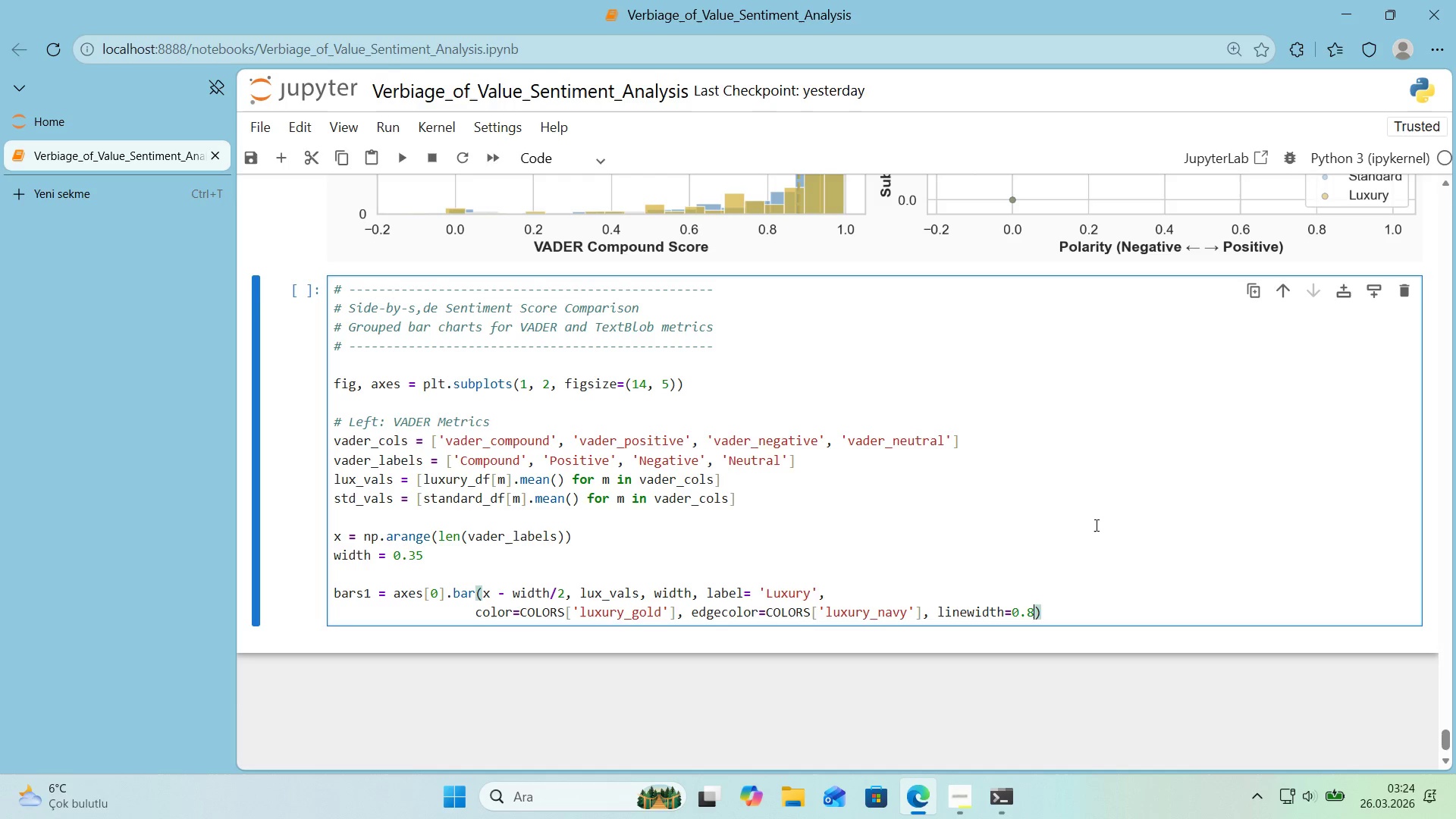 
key(ArrowRight)
 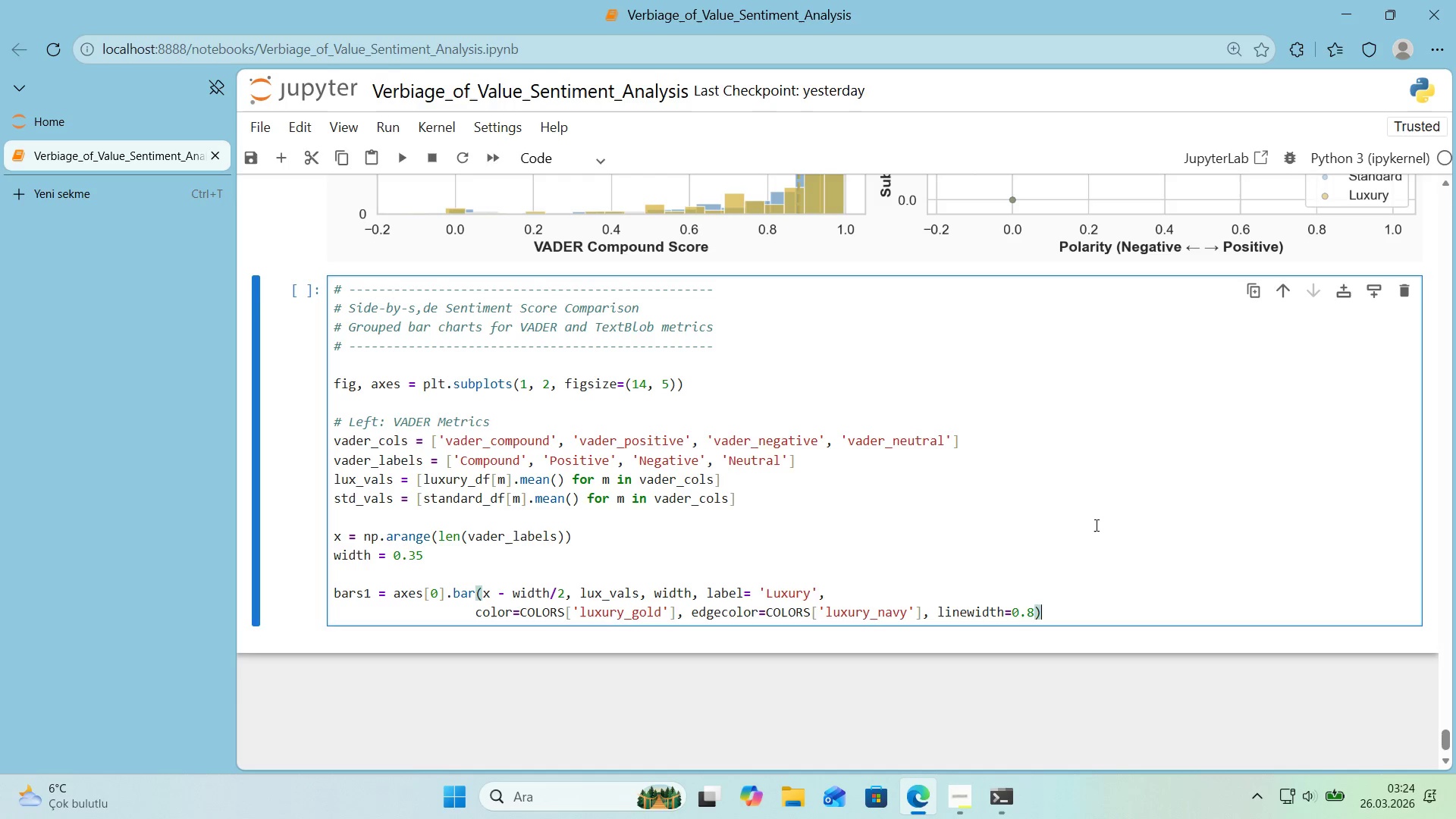 
key(Enter)
 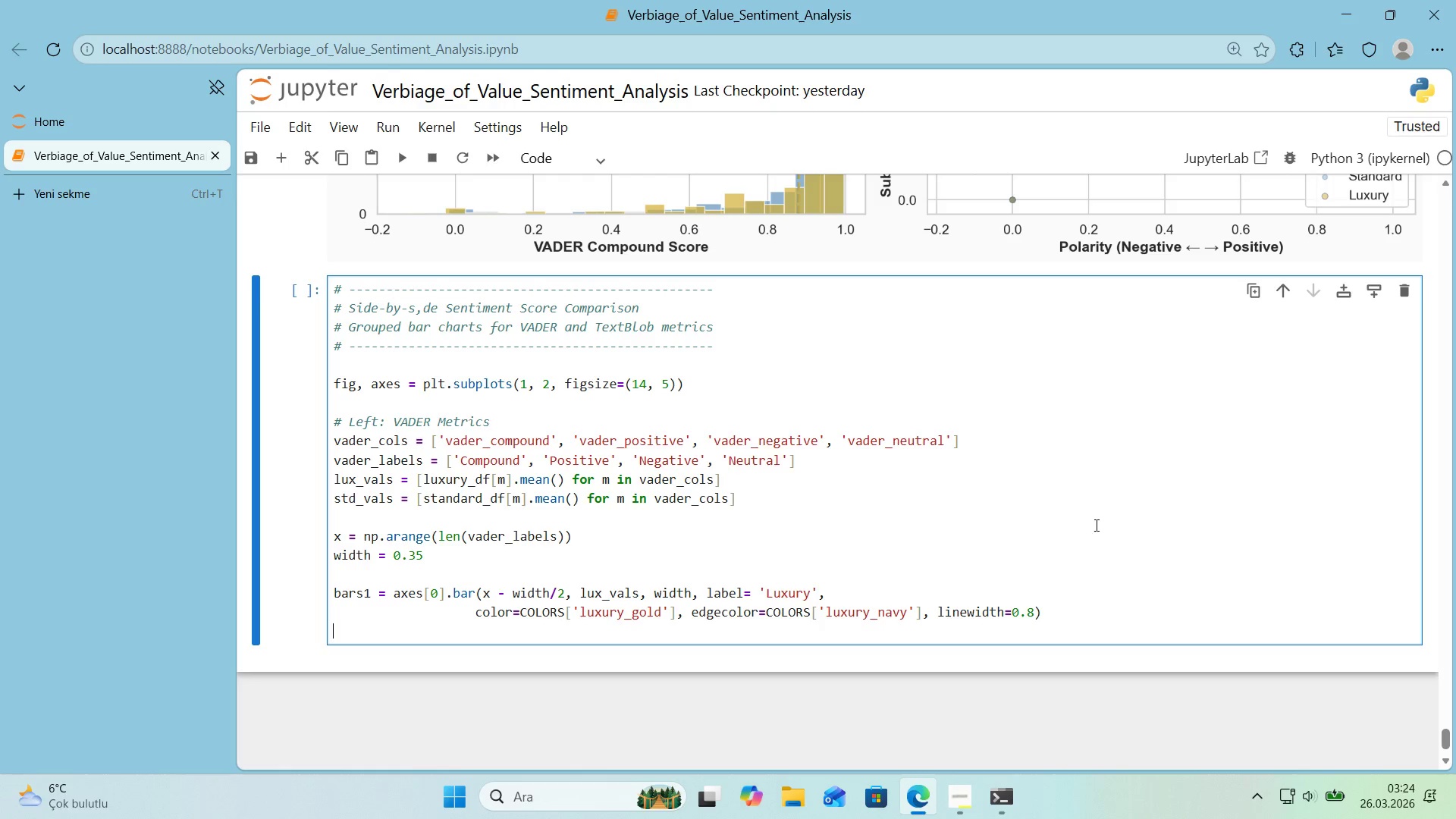 
type(bars2 ) axes)
 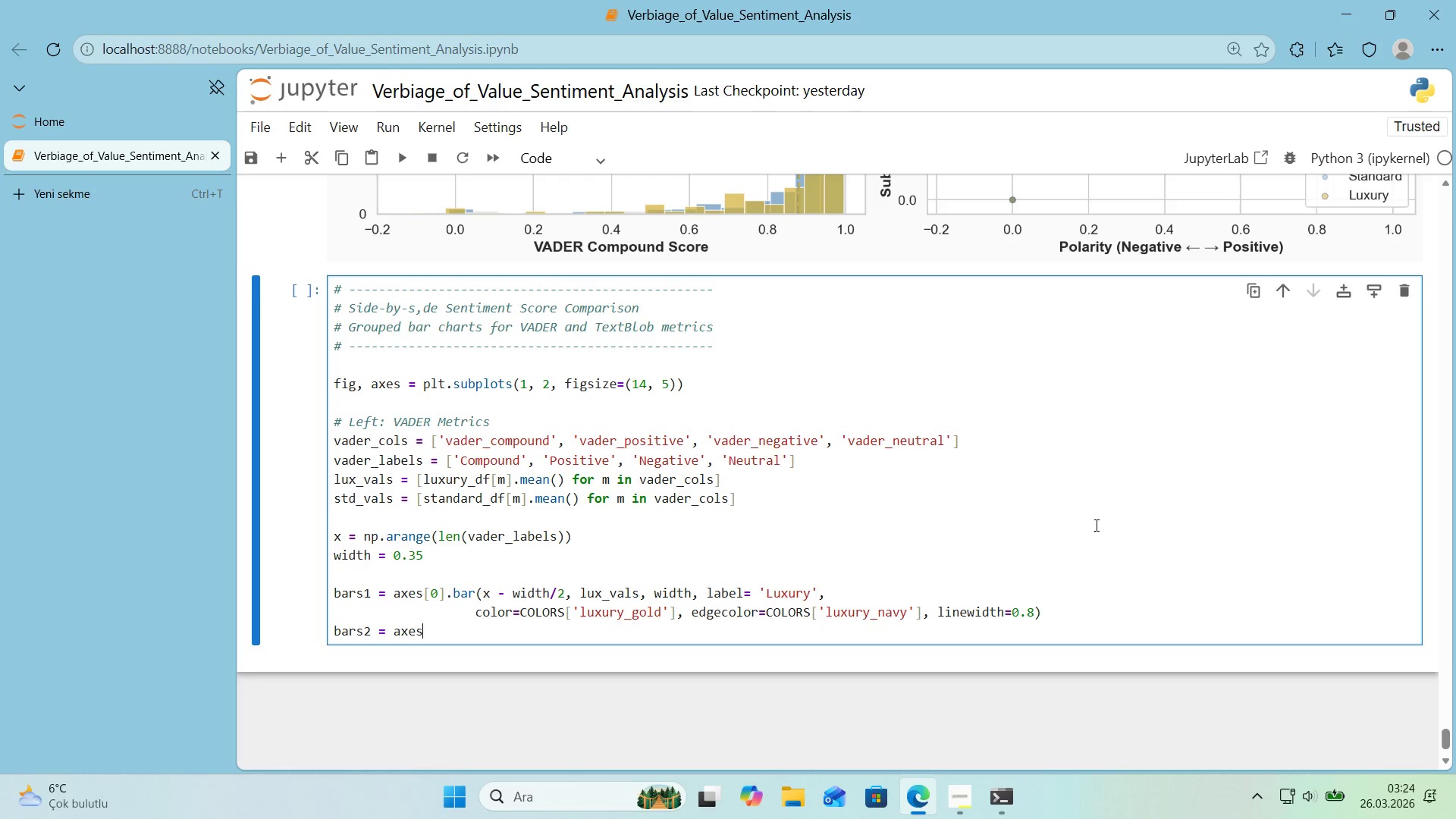 
key(Alt+Control+8)
 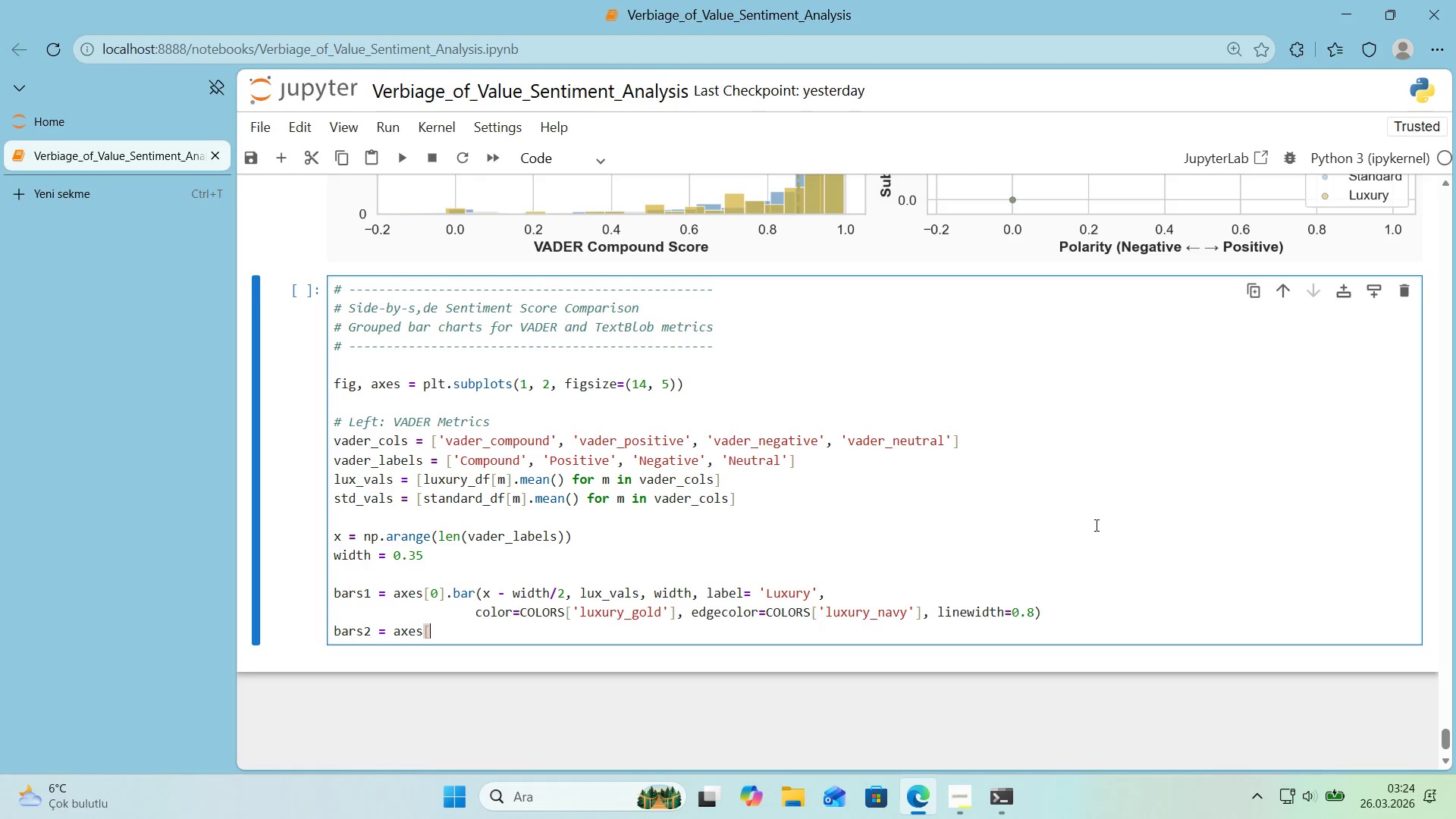 
key(Alt+Control+9)
 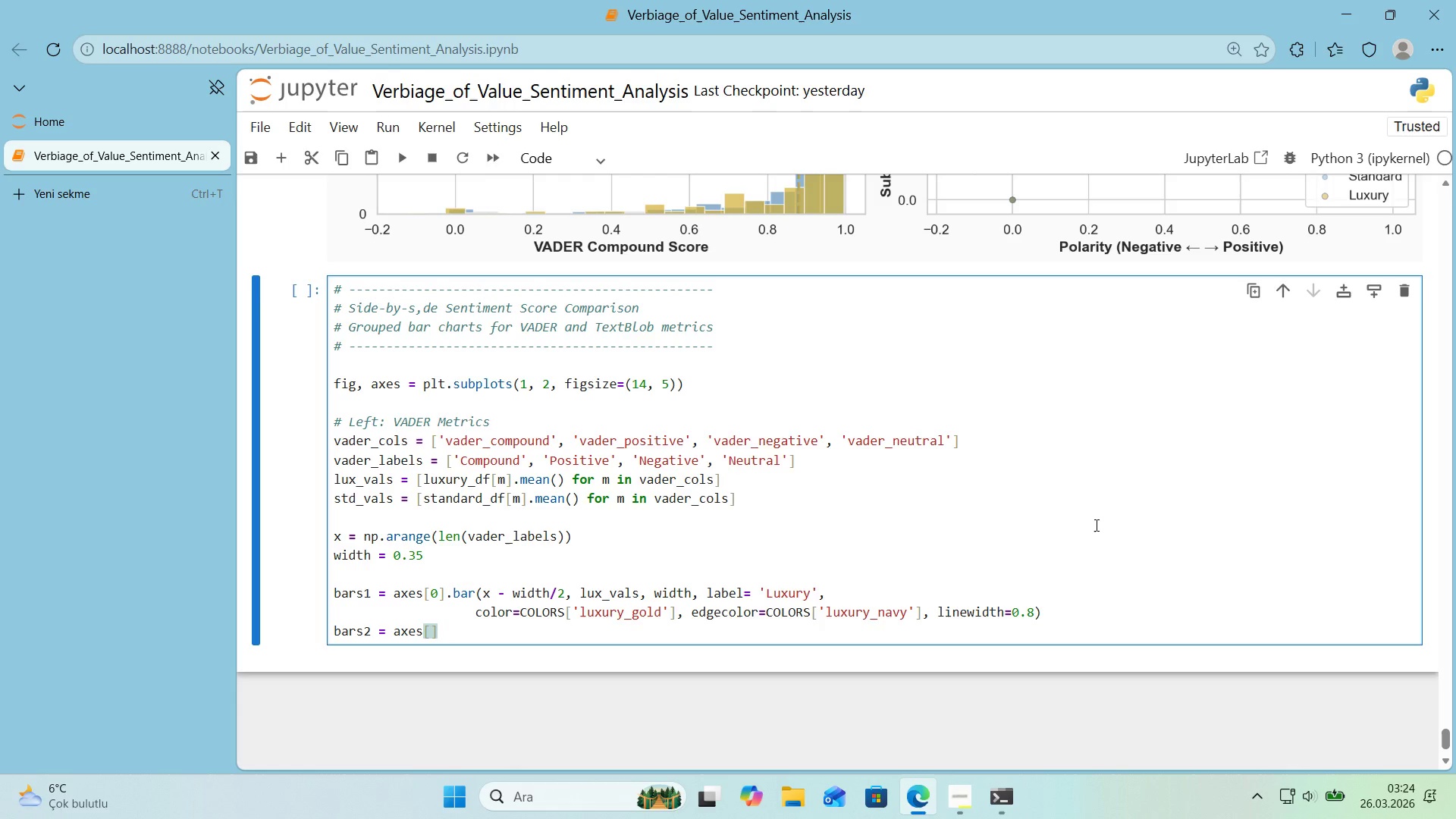 
key(ArrowLeft)
 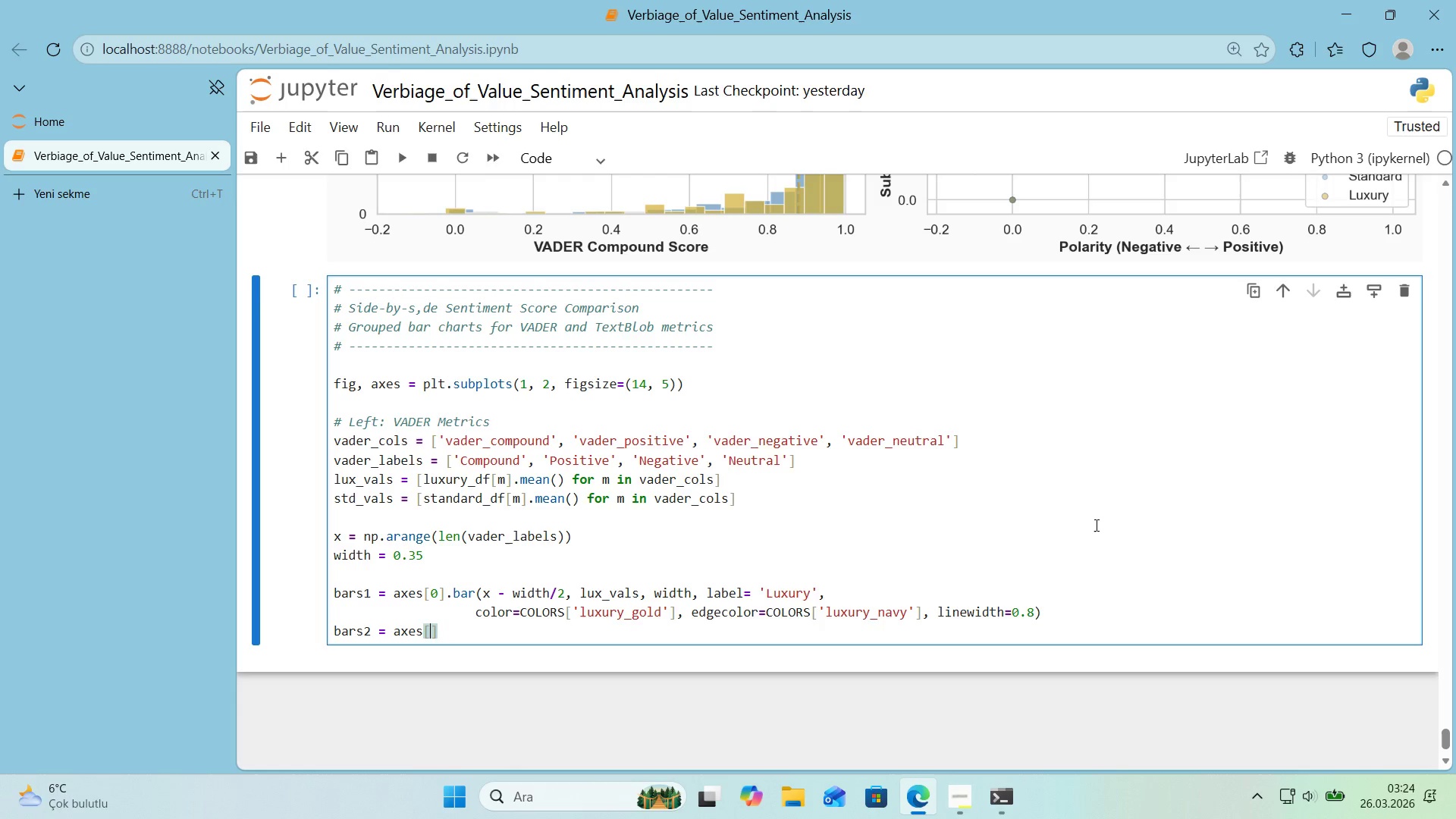 
key(Numpad0)
 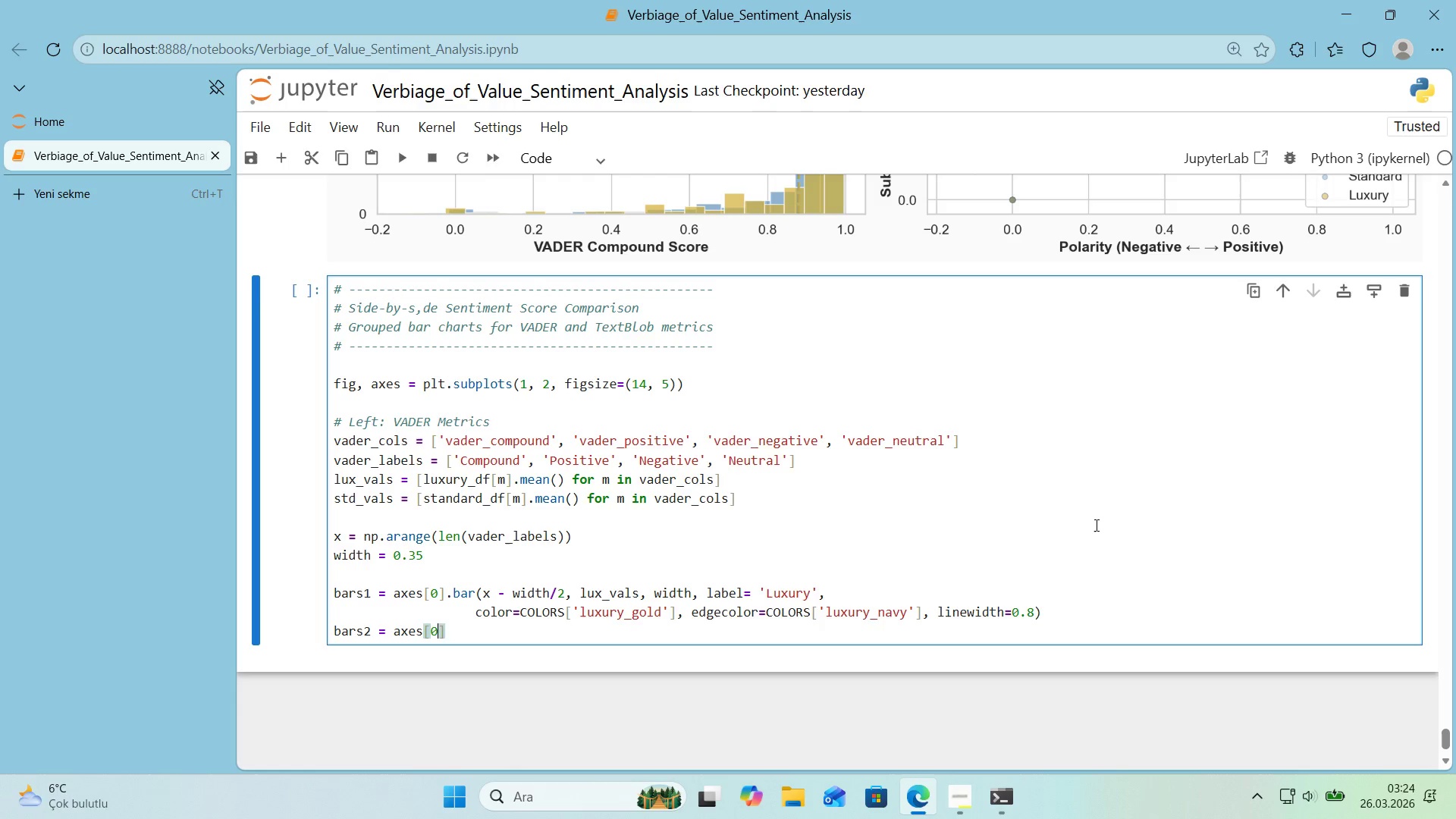 
key(ArrowRight)
 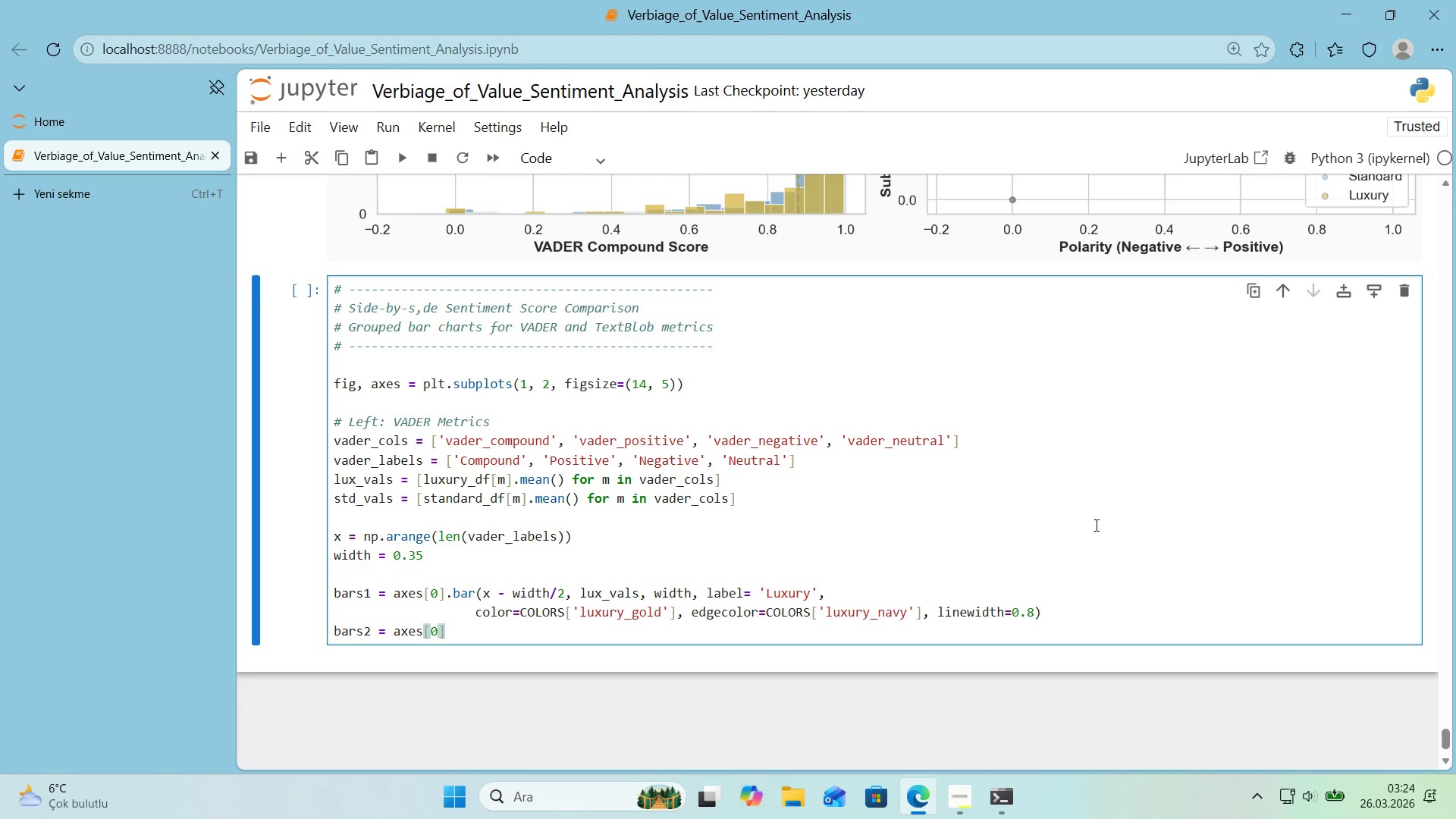 
type(.bar*()
 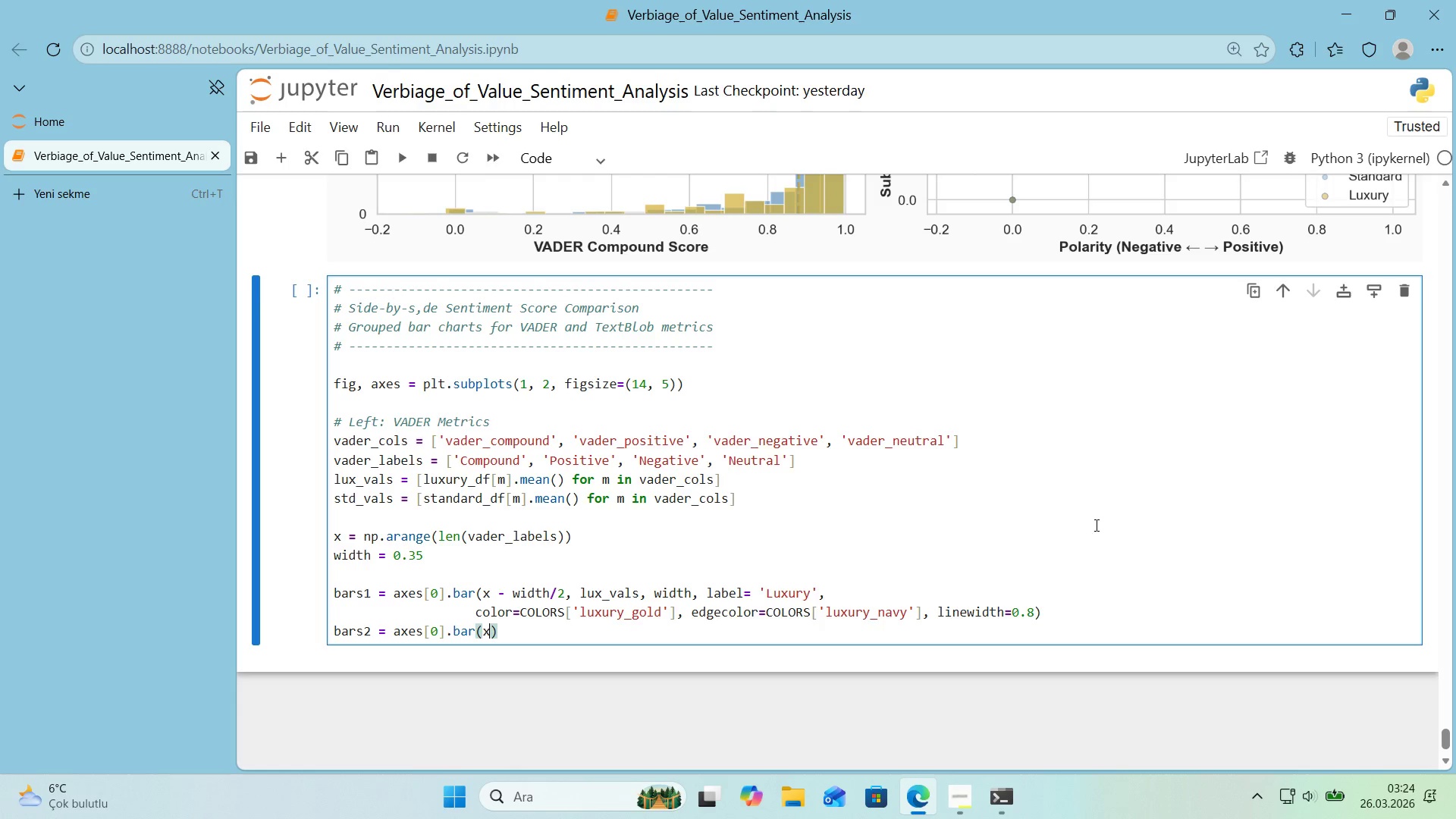 
 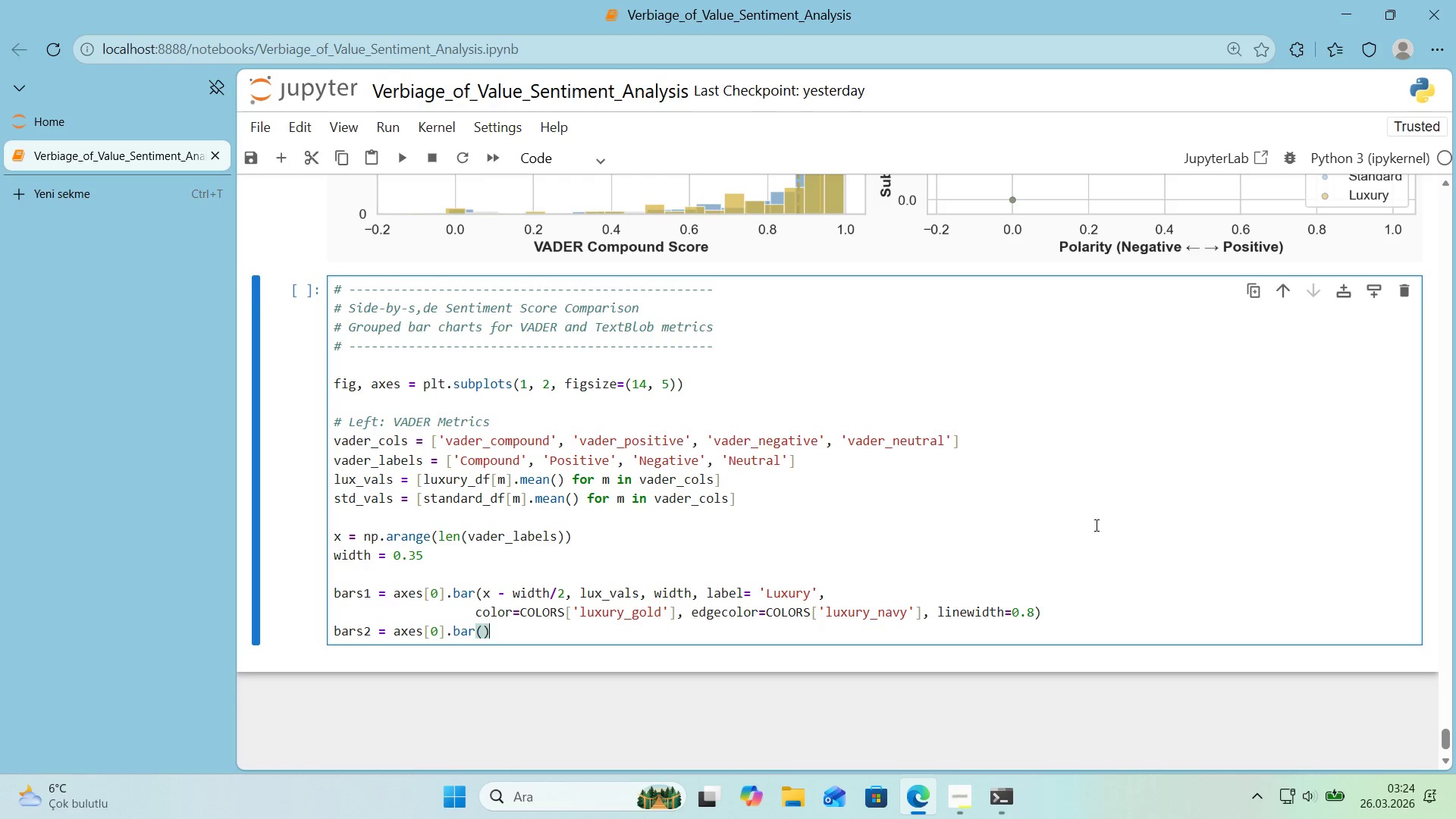 
key(ArrowLeft)
 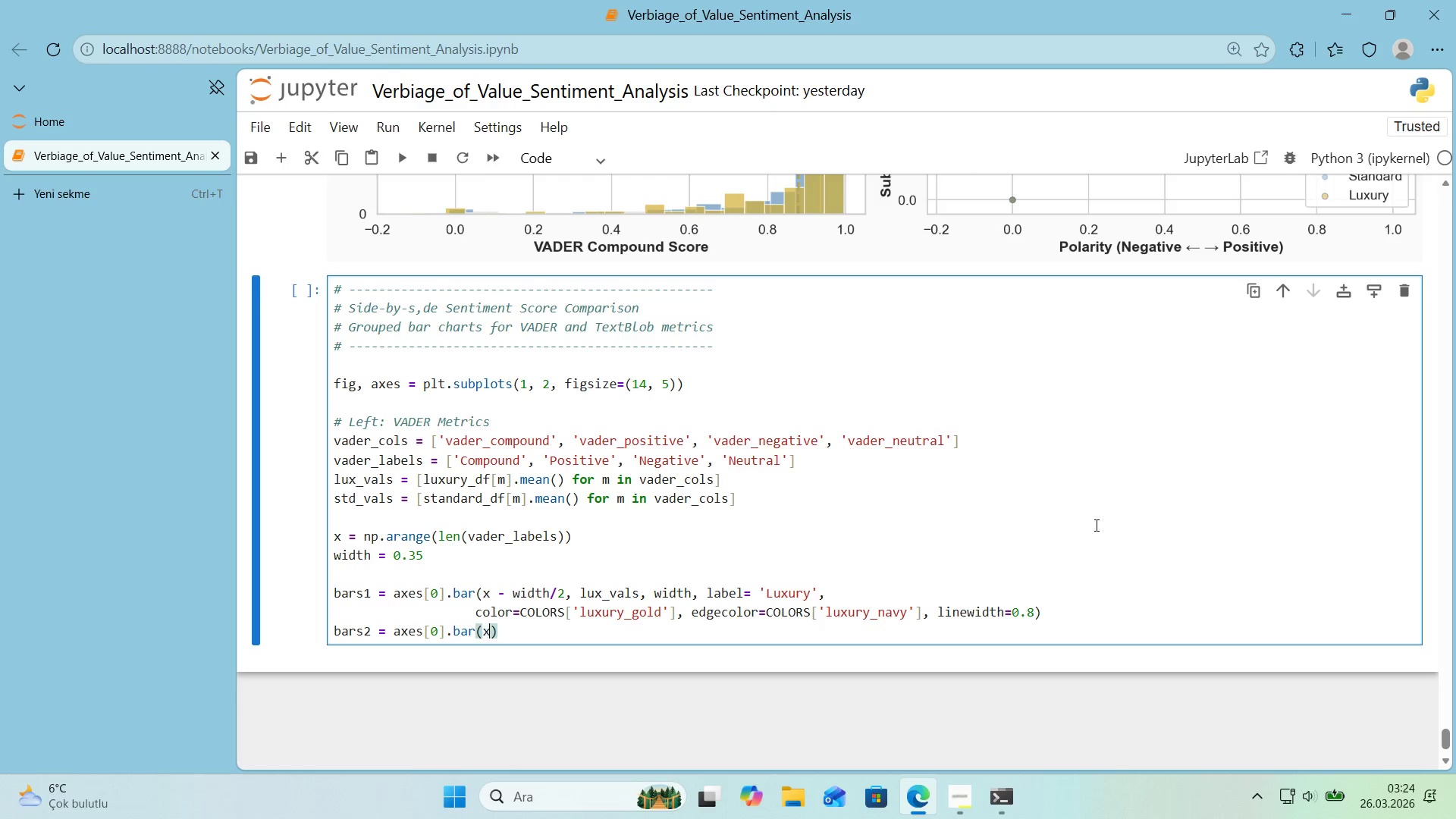 
type(x + w'dth/2, std v)
key(Backspace)
key(Backspace)
type(_vals, w'dth, label)
 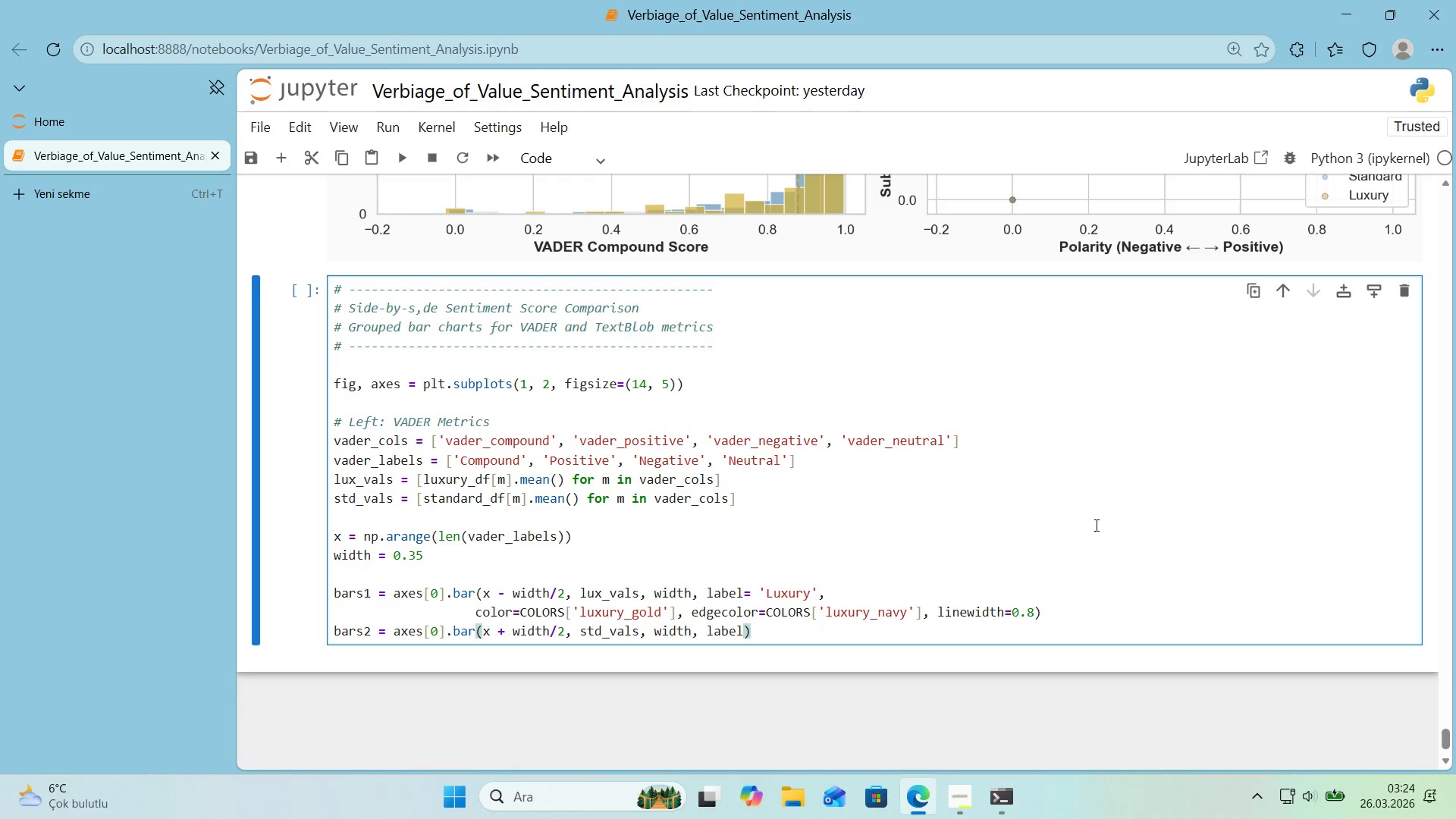 
wait(11.83)
 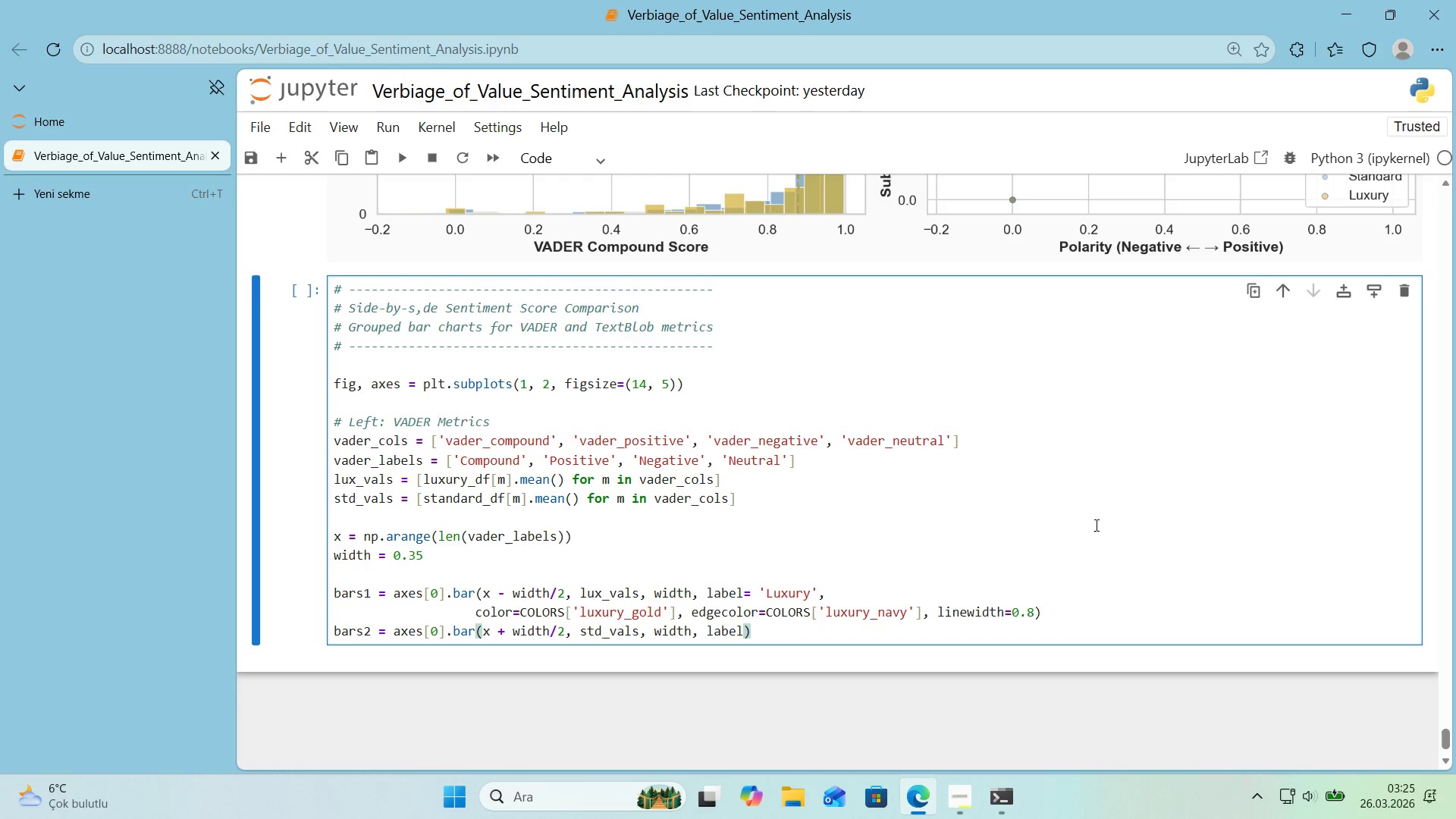 
type()@@)
 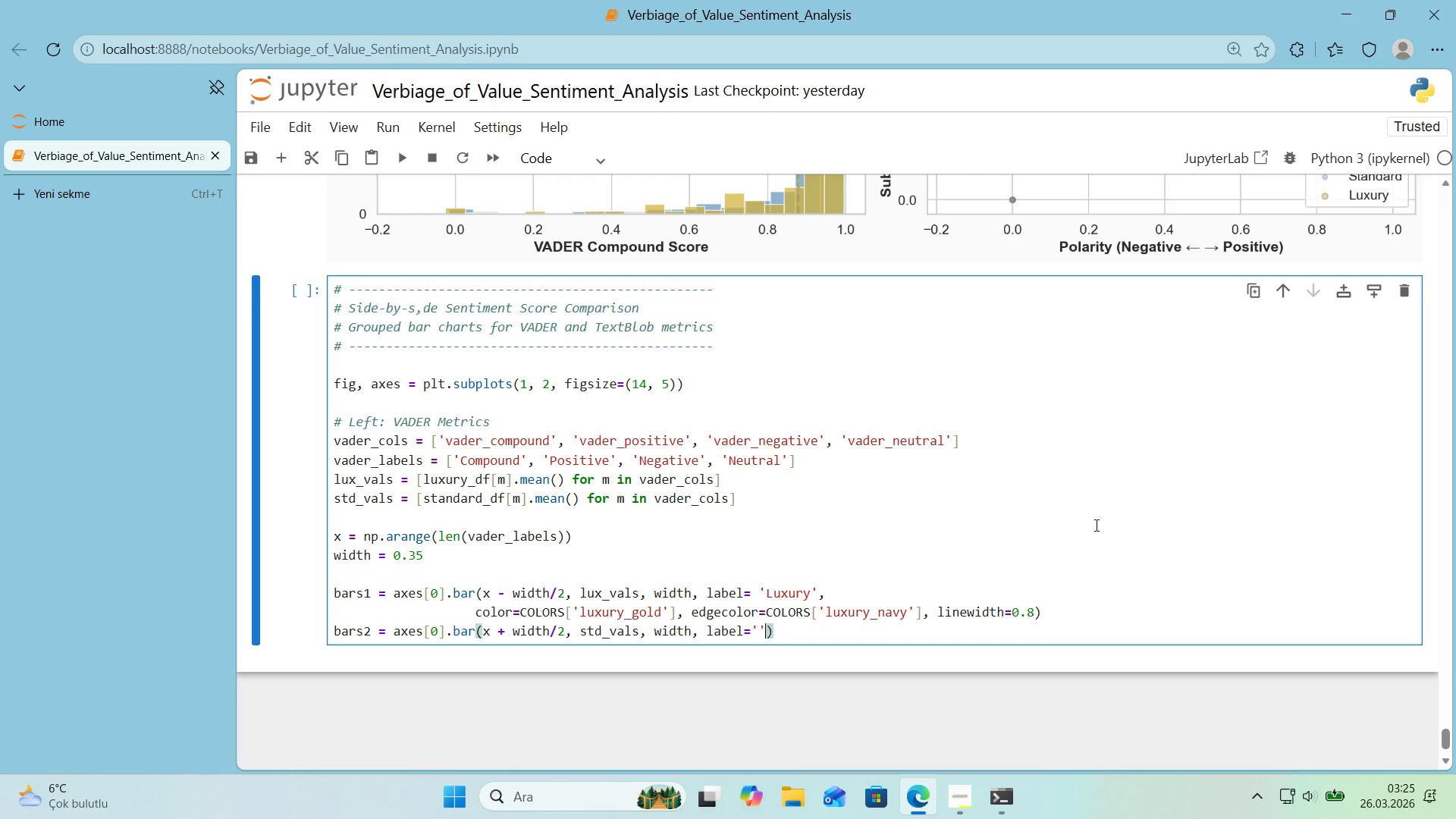 
key(ArrowLeft)
 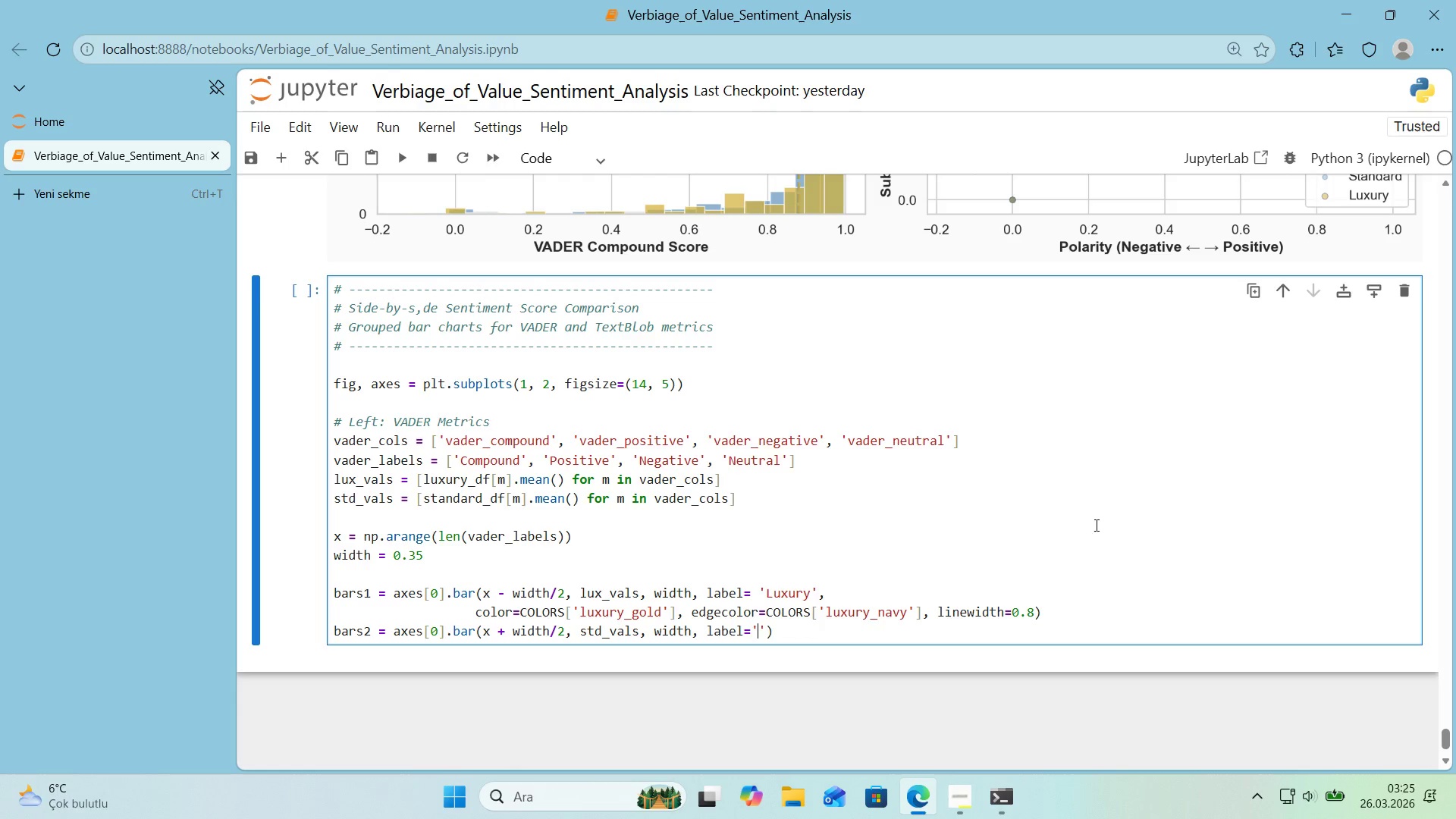 
type(Standard)
 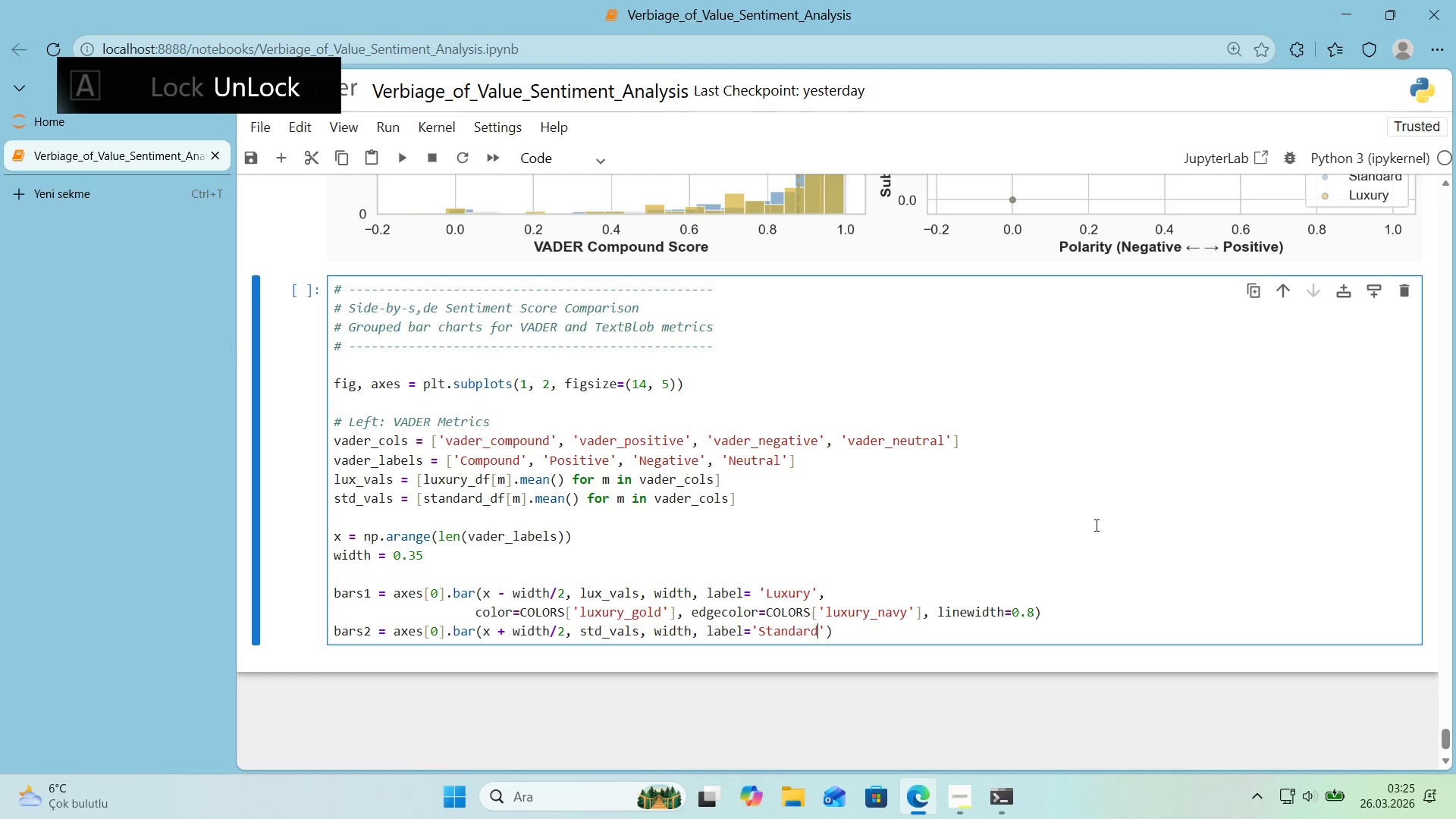 
key(ArrowRight)
 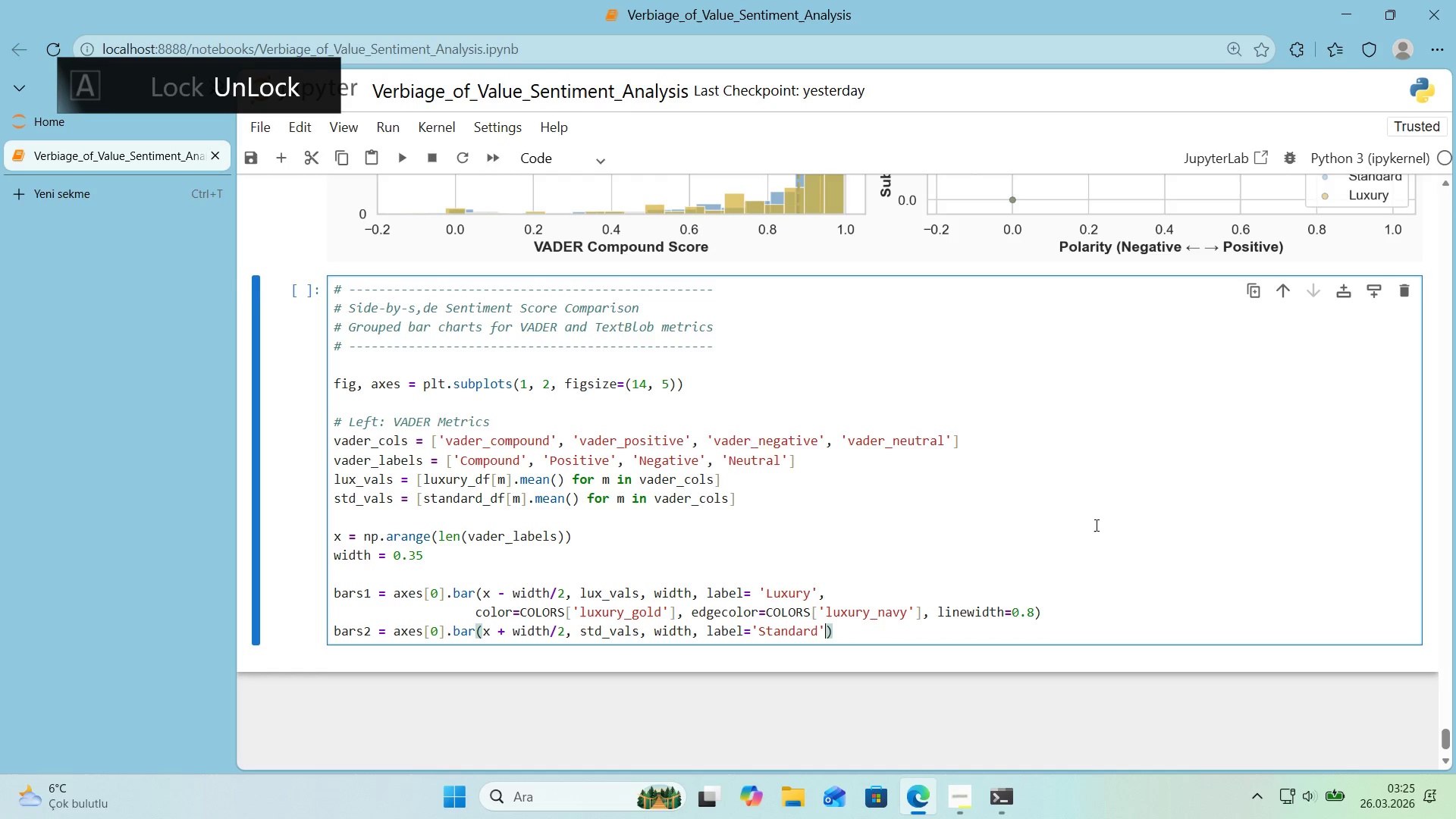 
key(Comma)
 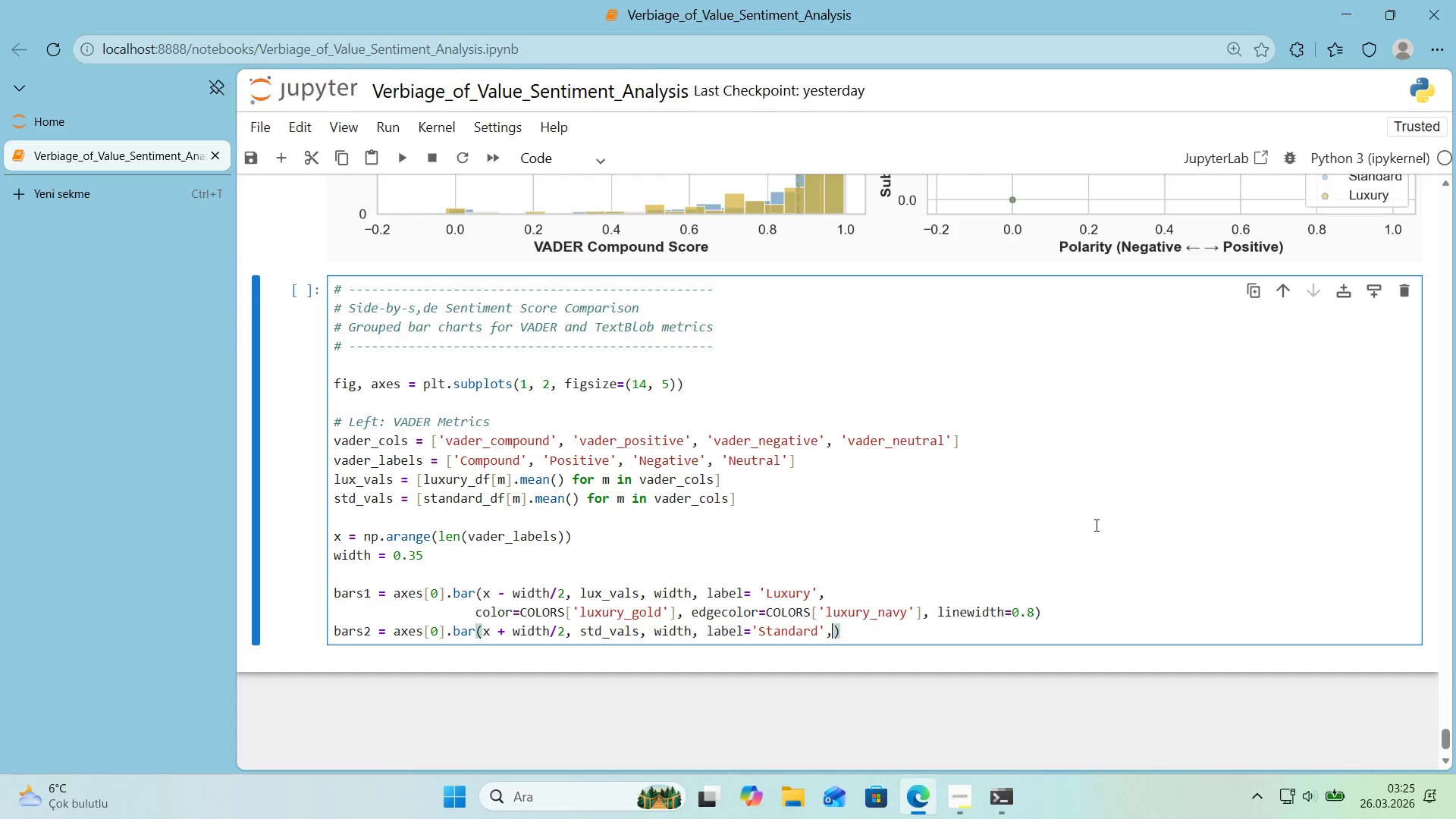 
key(Enter)
 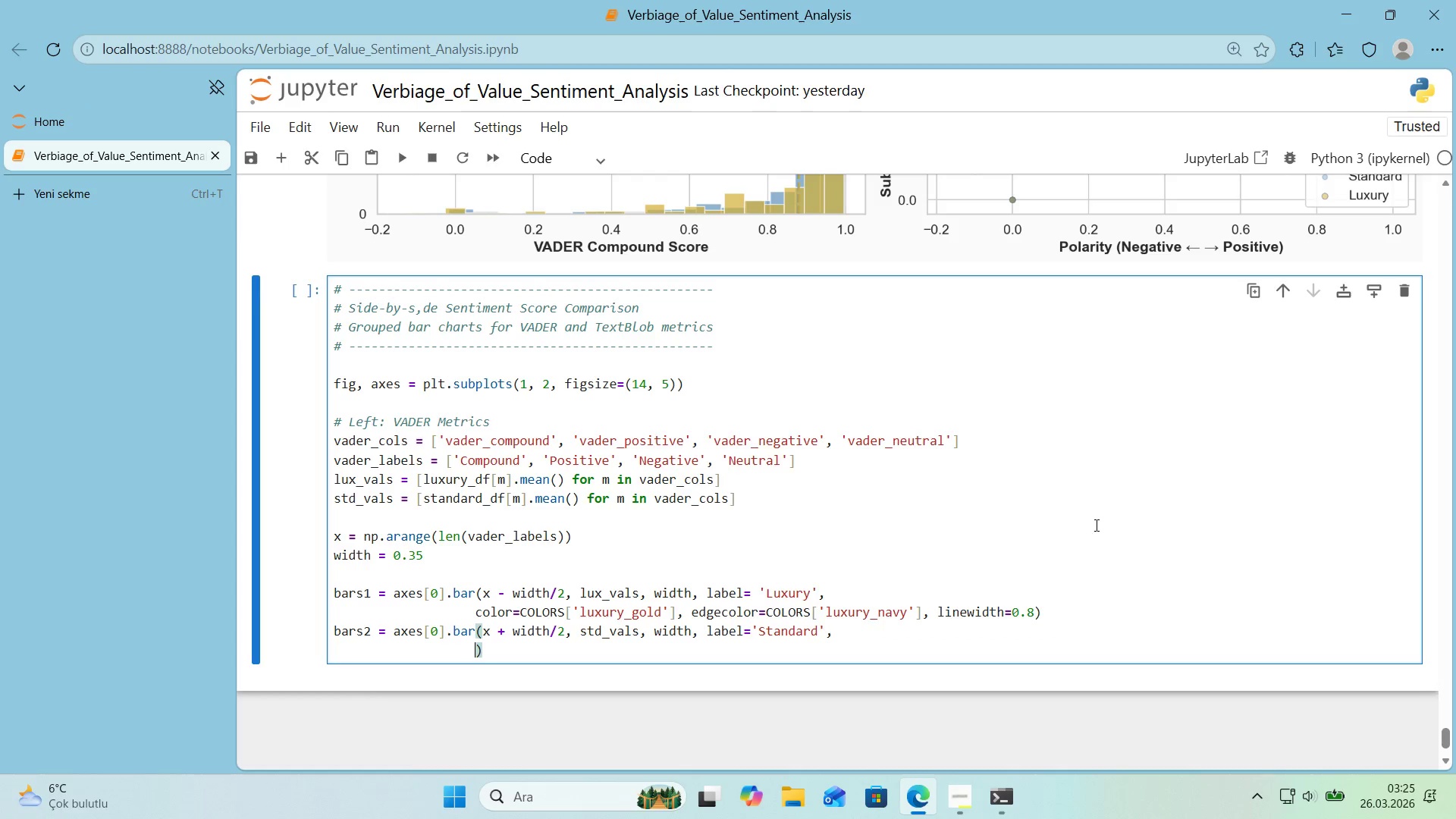 
type(color)COLORS)
 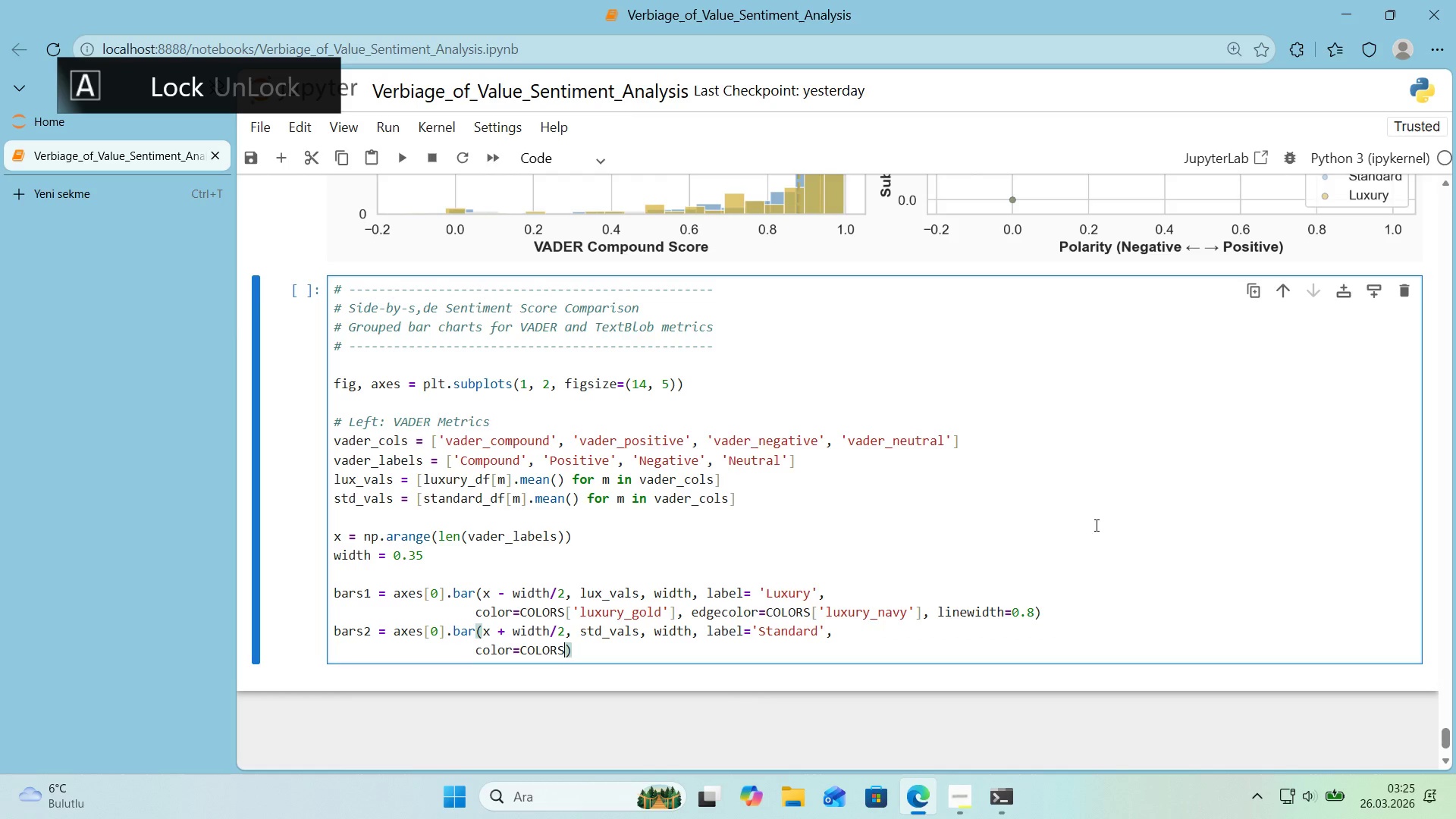 
key(Alt+Control+8)
 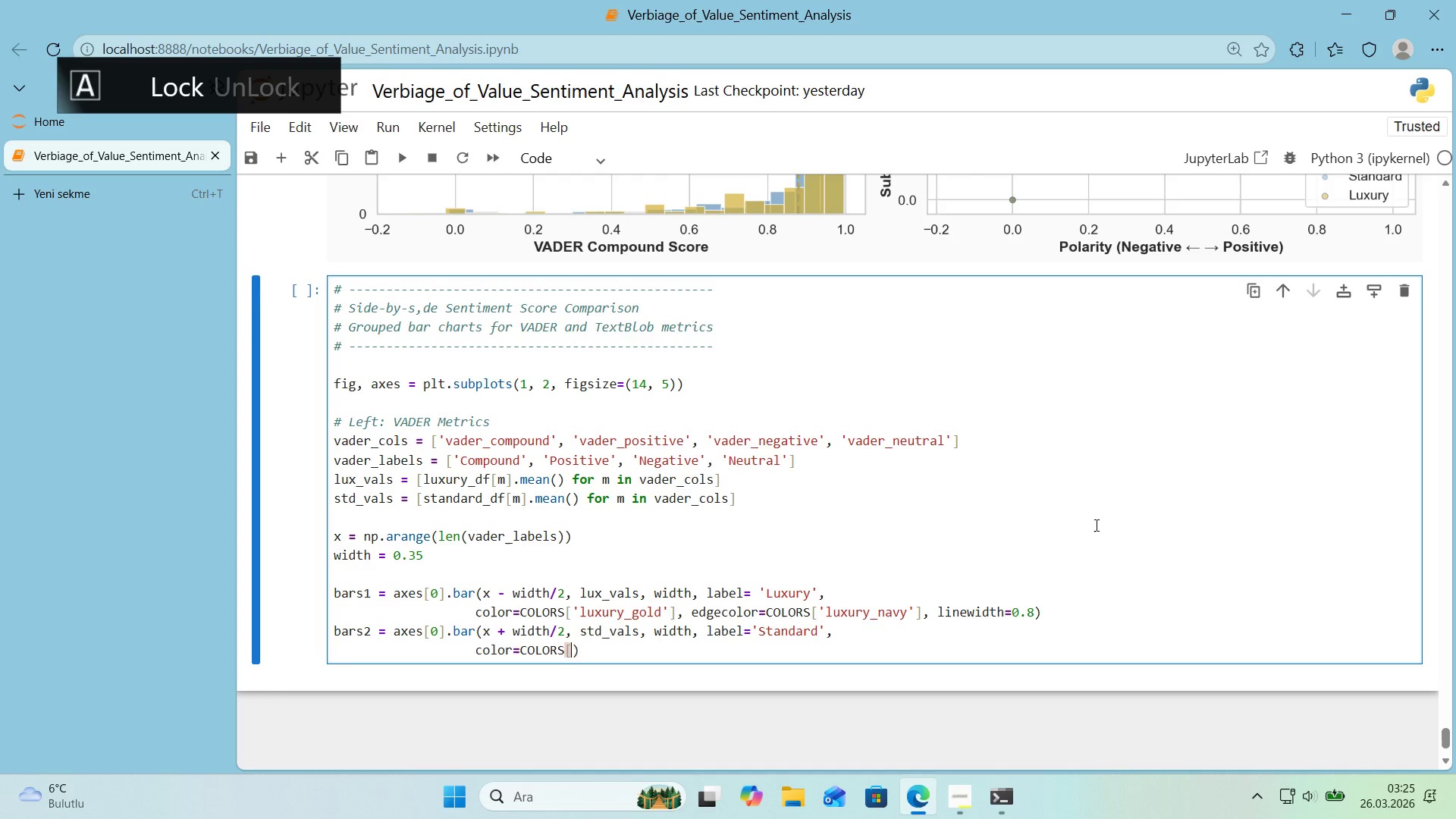 
key(Alt+Control+9)
 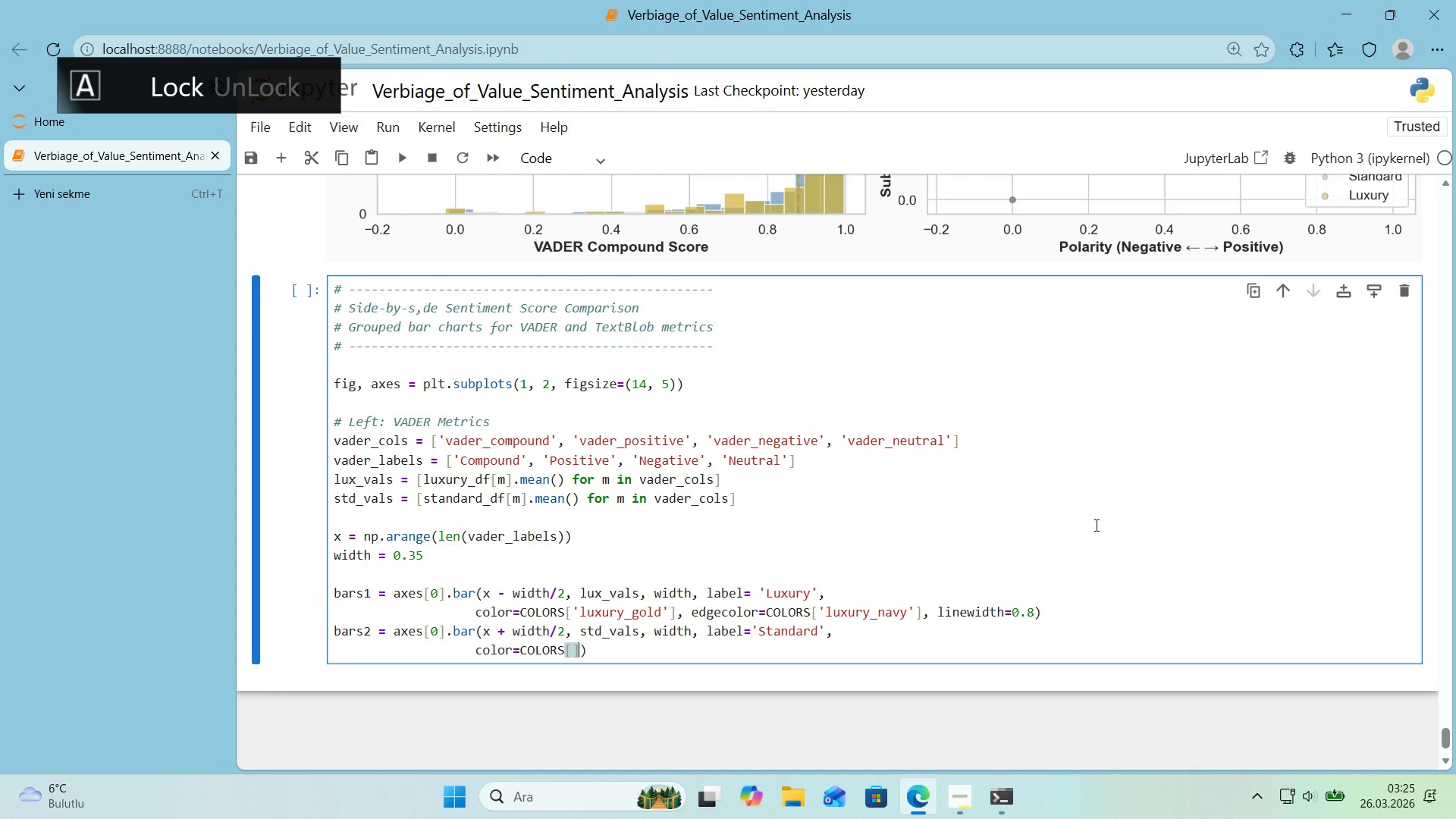 
key(ArrowLeft)
 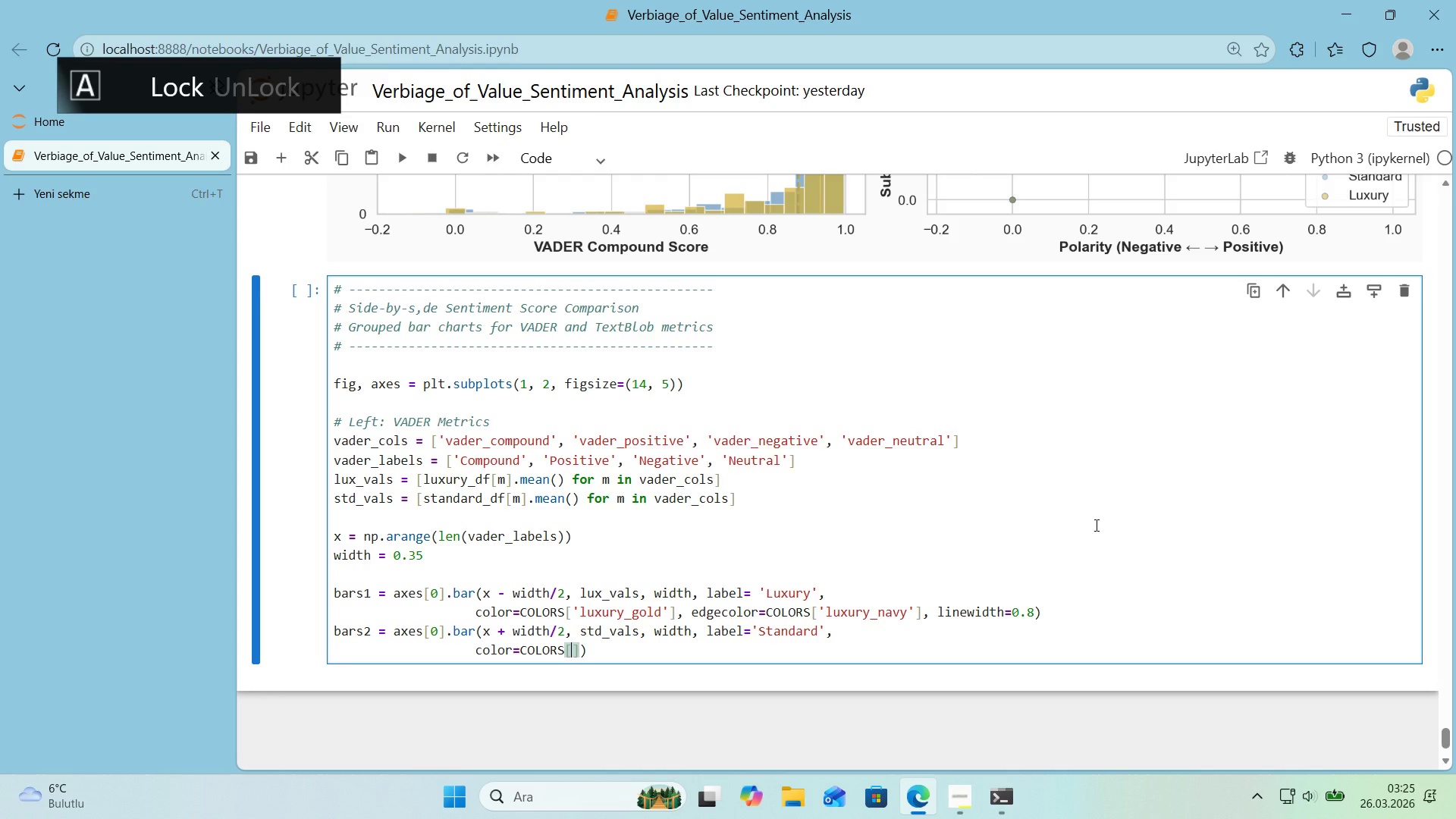 
type(@@)
 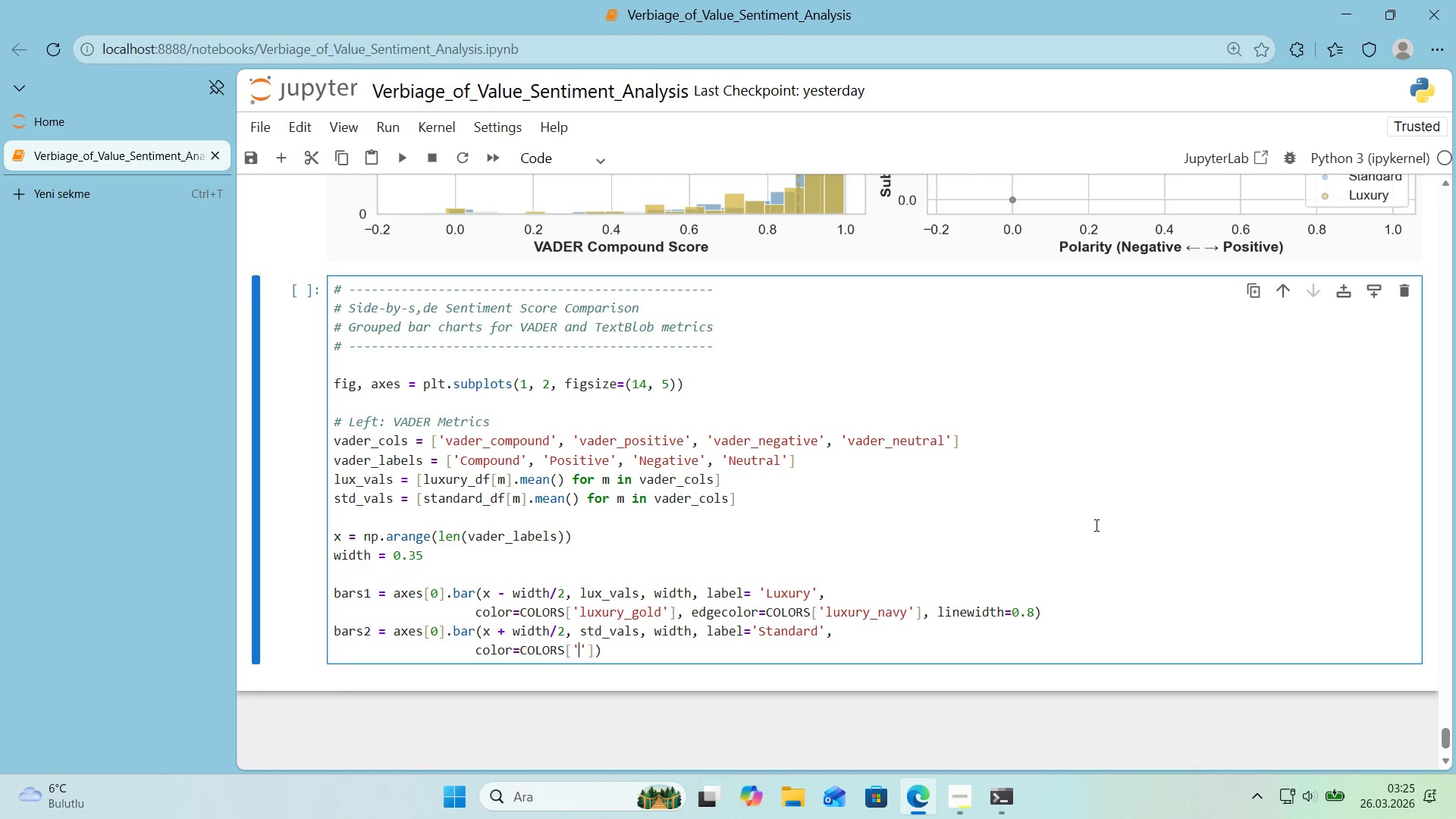 
key(ArrowLeft)
 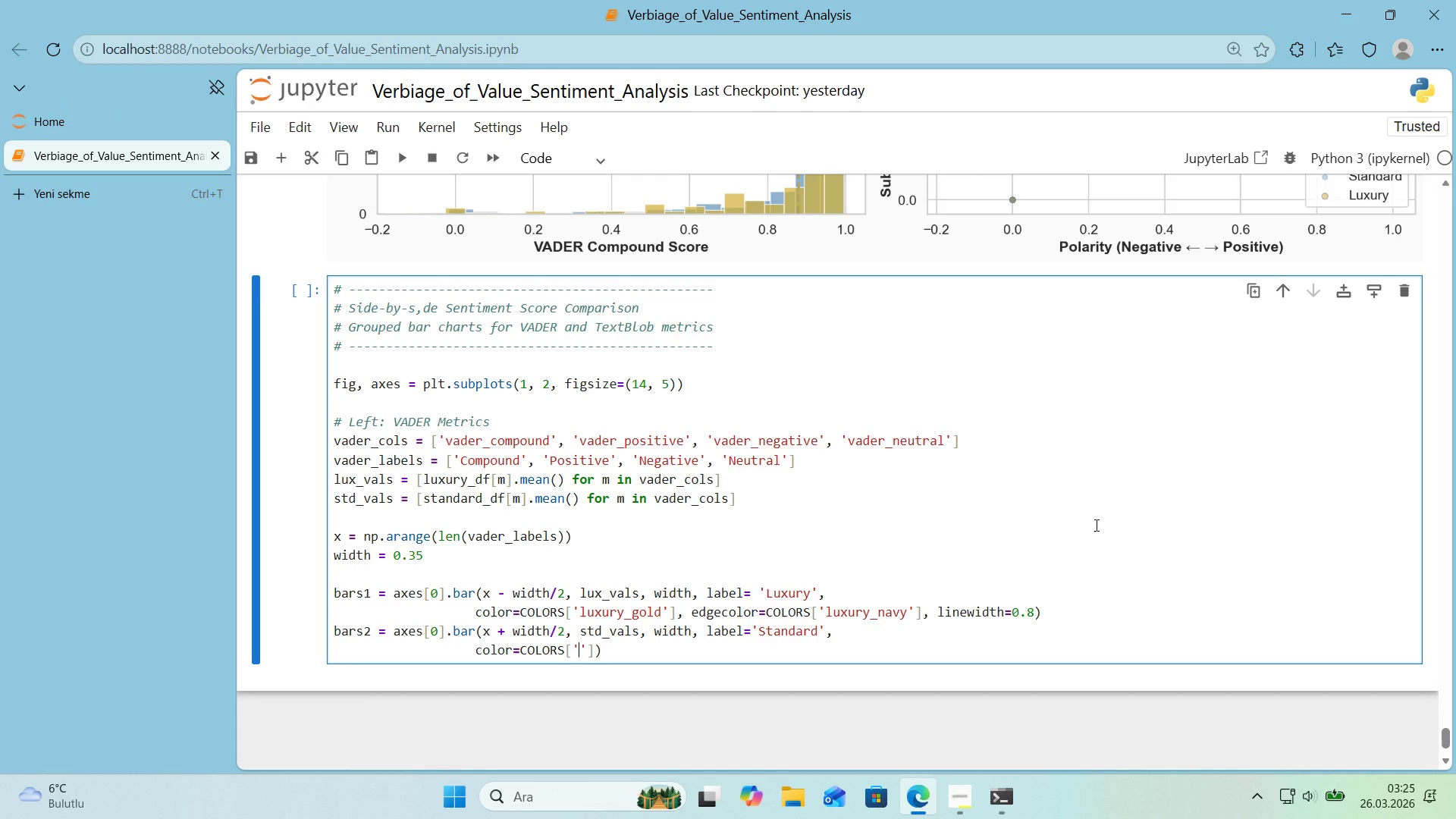 
type(standard[IntlYen])
key(Backspace)
type(_blue)
 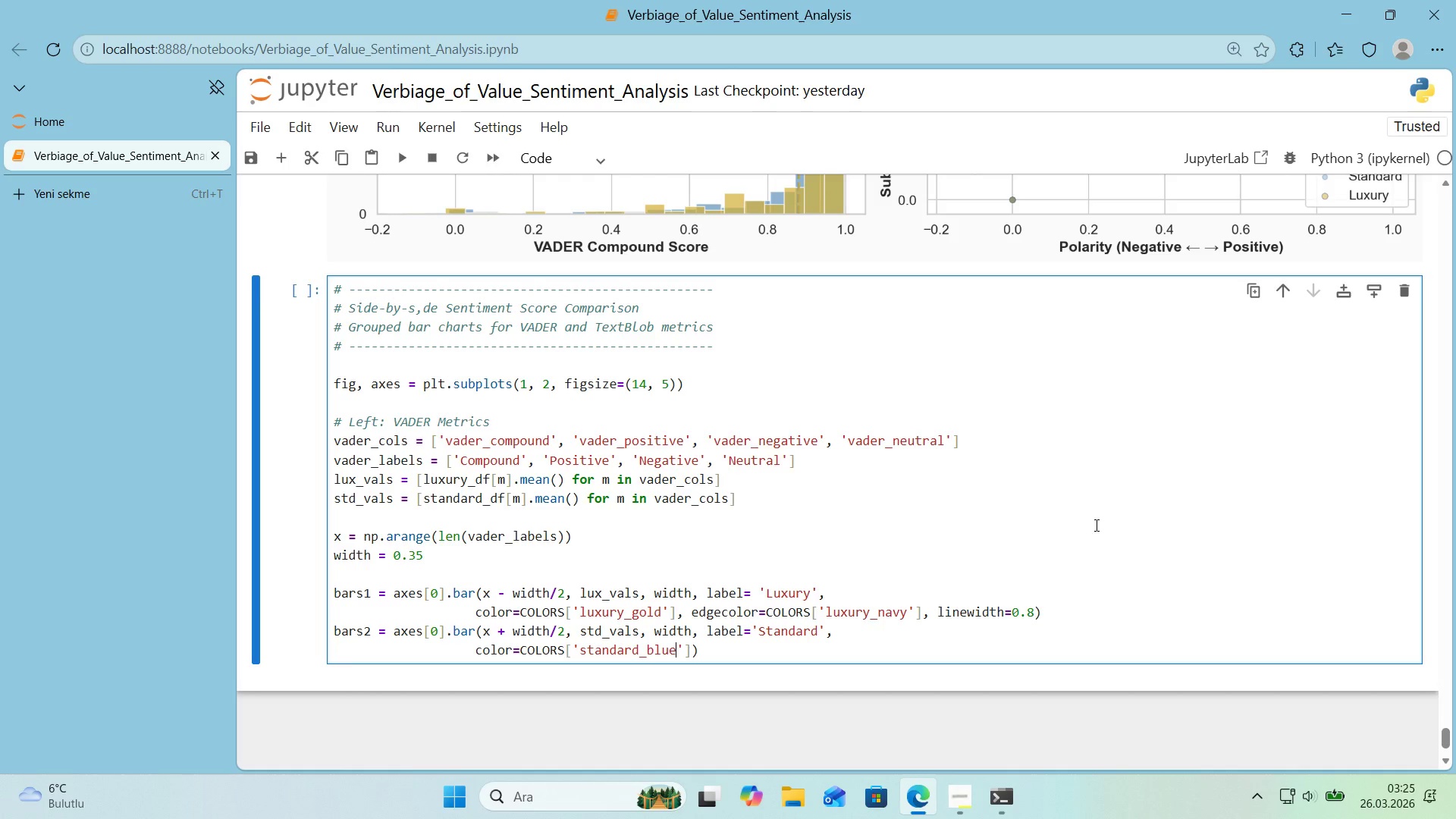 
key(ArrowRight)
 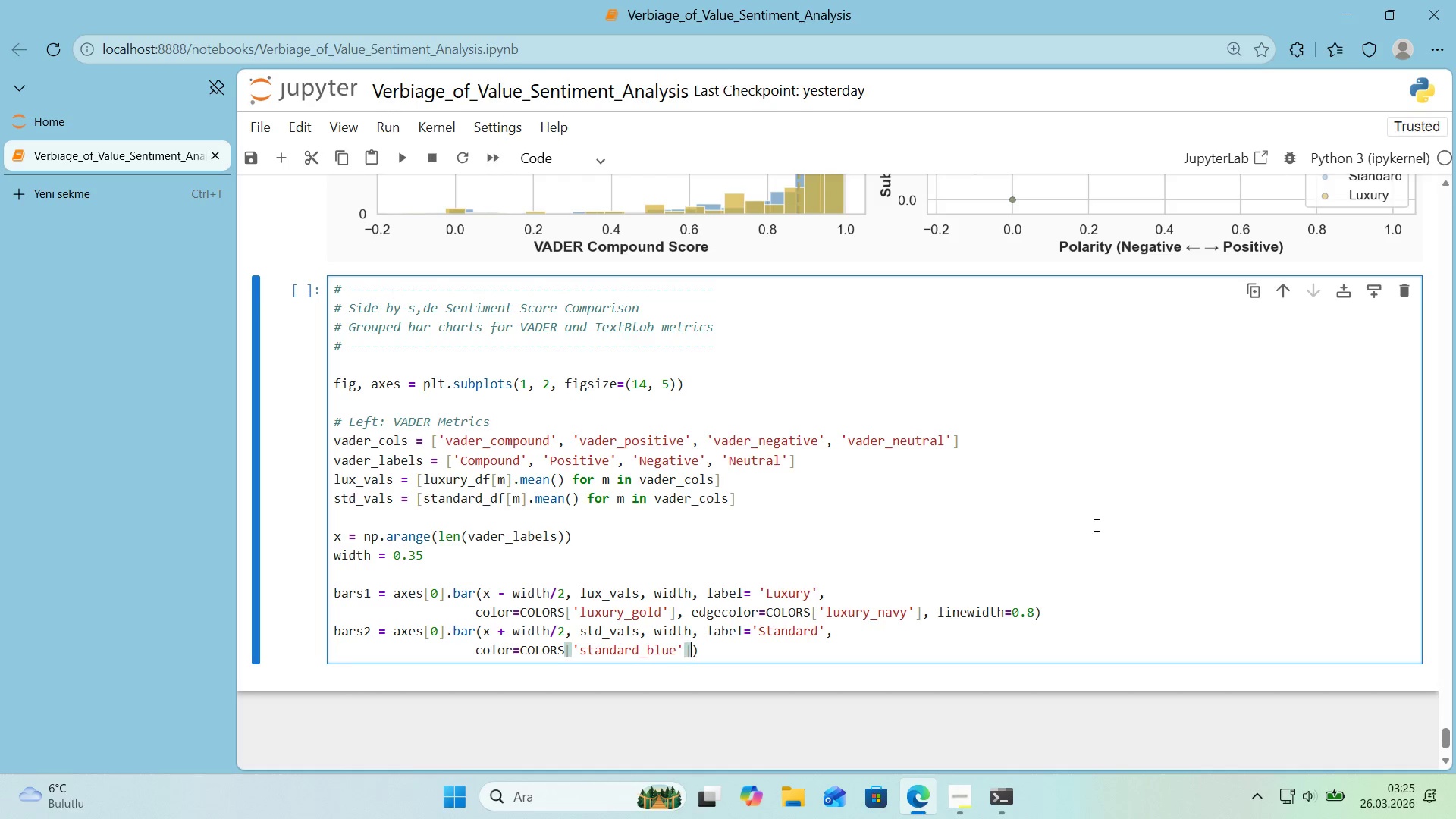 
key(ArrowRight)
 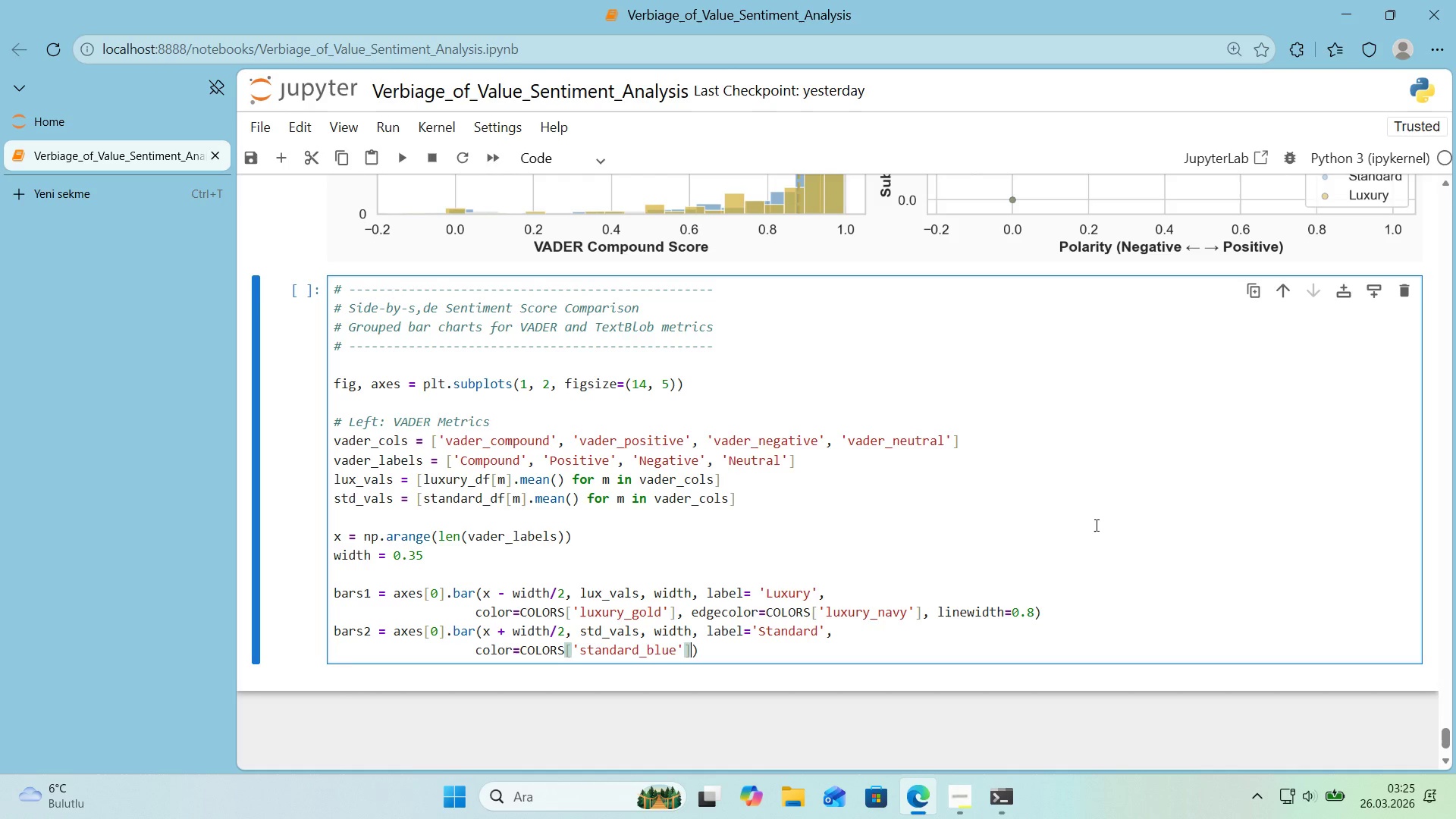 
type(, edgecolor)COLORS)
 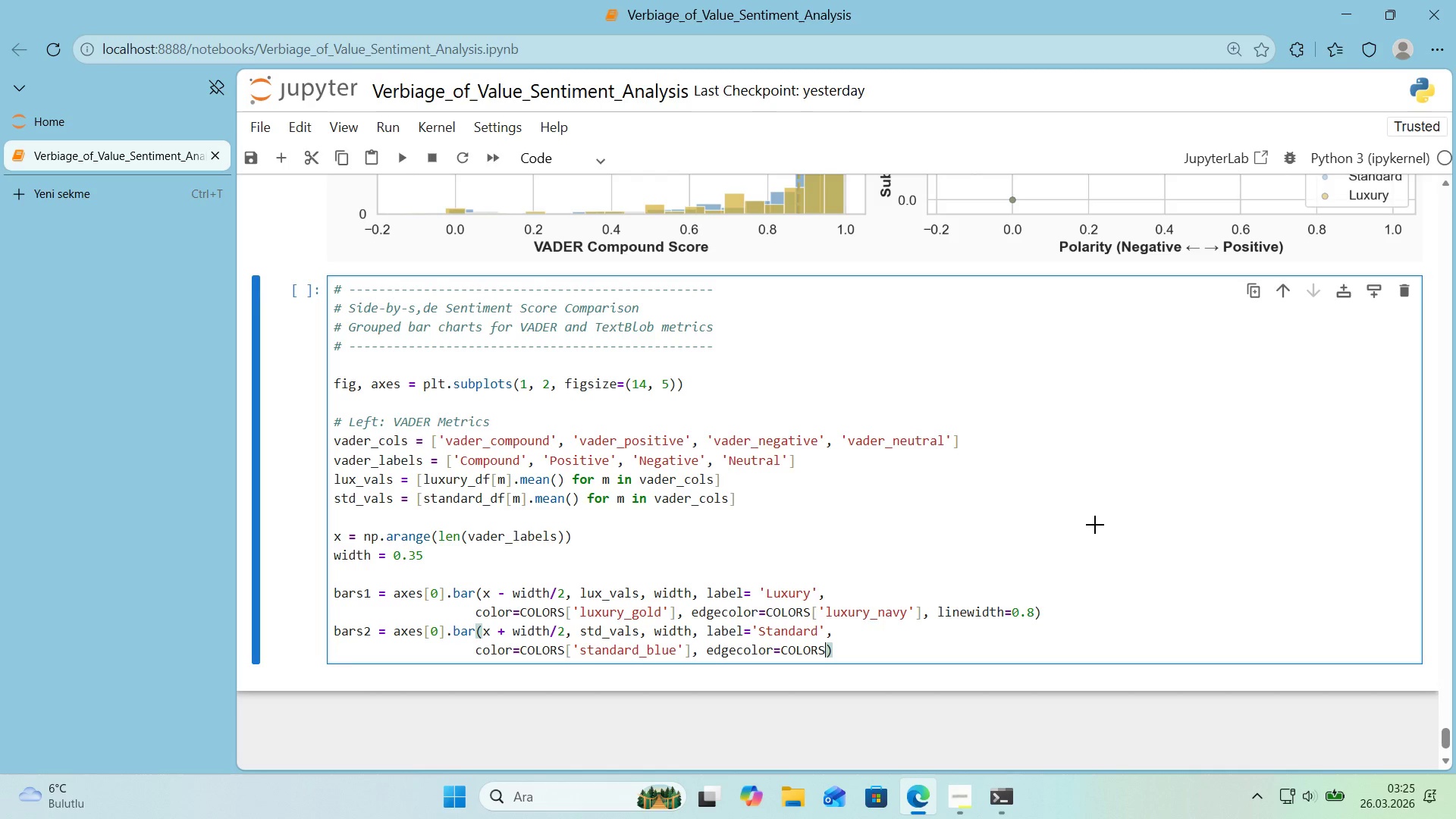 
key(Alt+Control+8)
 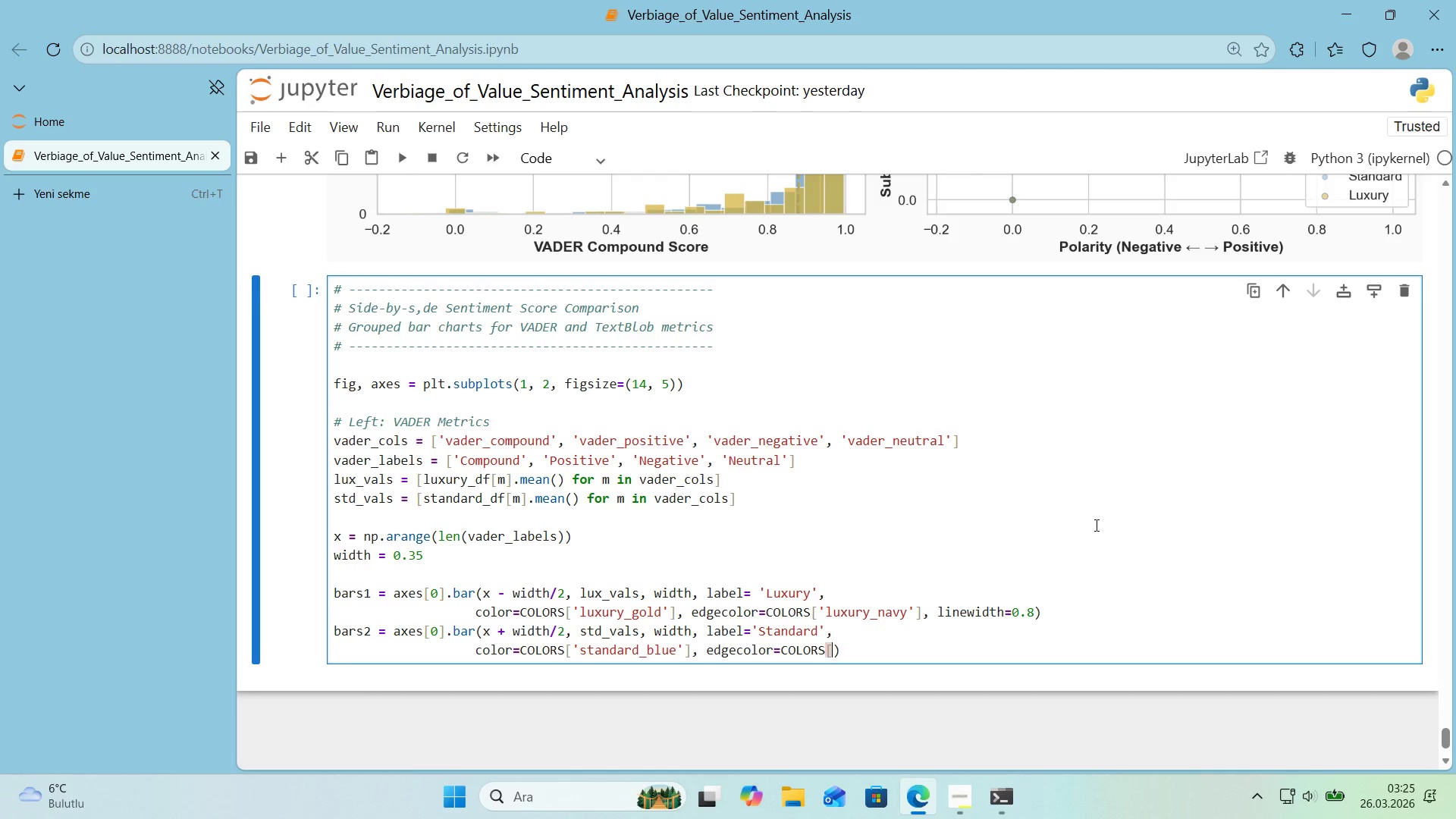 
key(Alt+Control+9)
 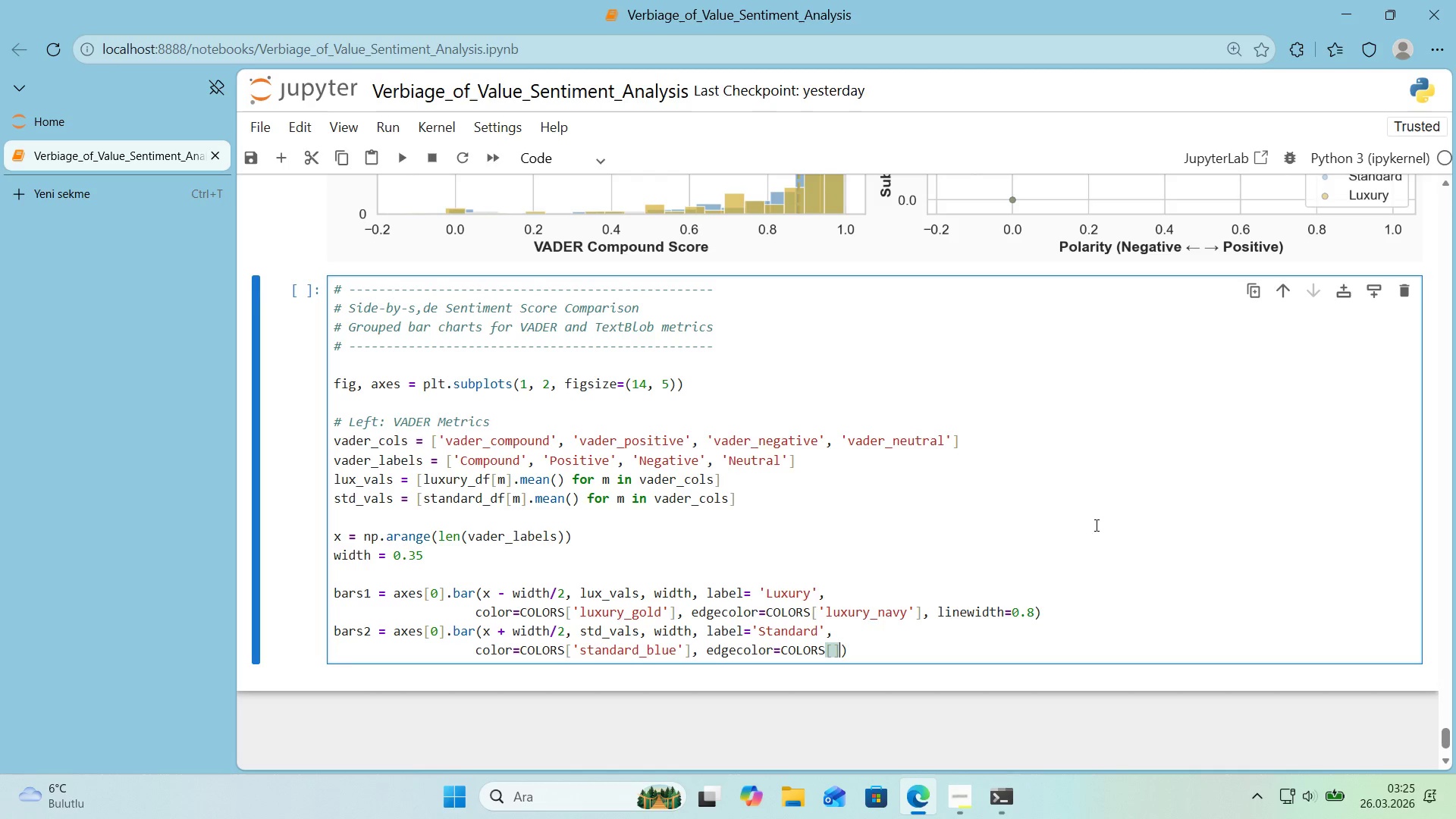 
key(ArrowLeft)
 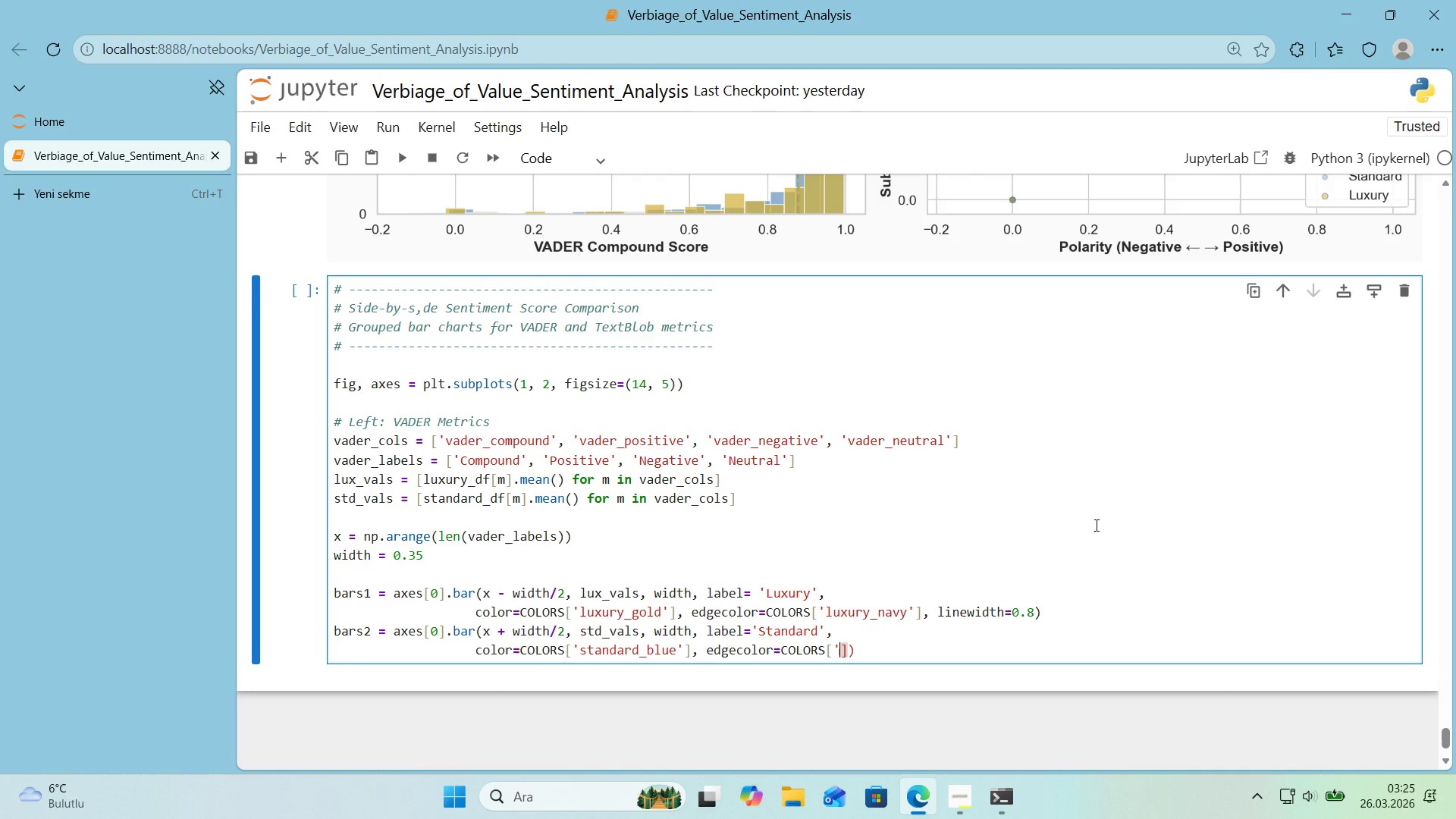 
type(@@)
 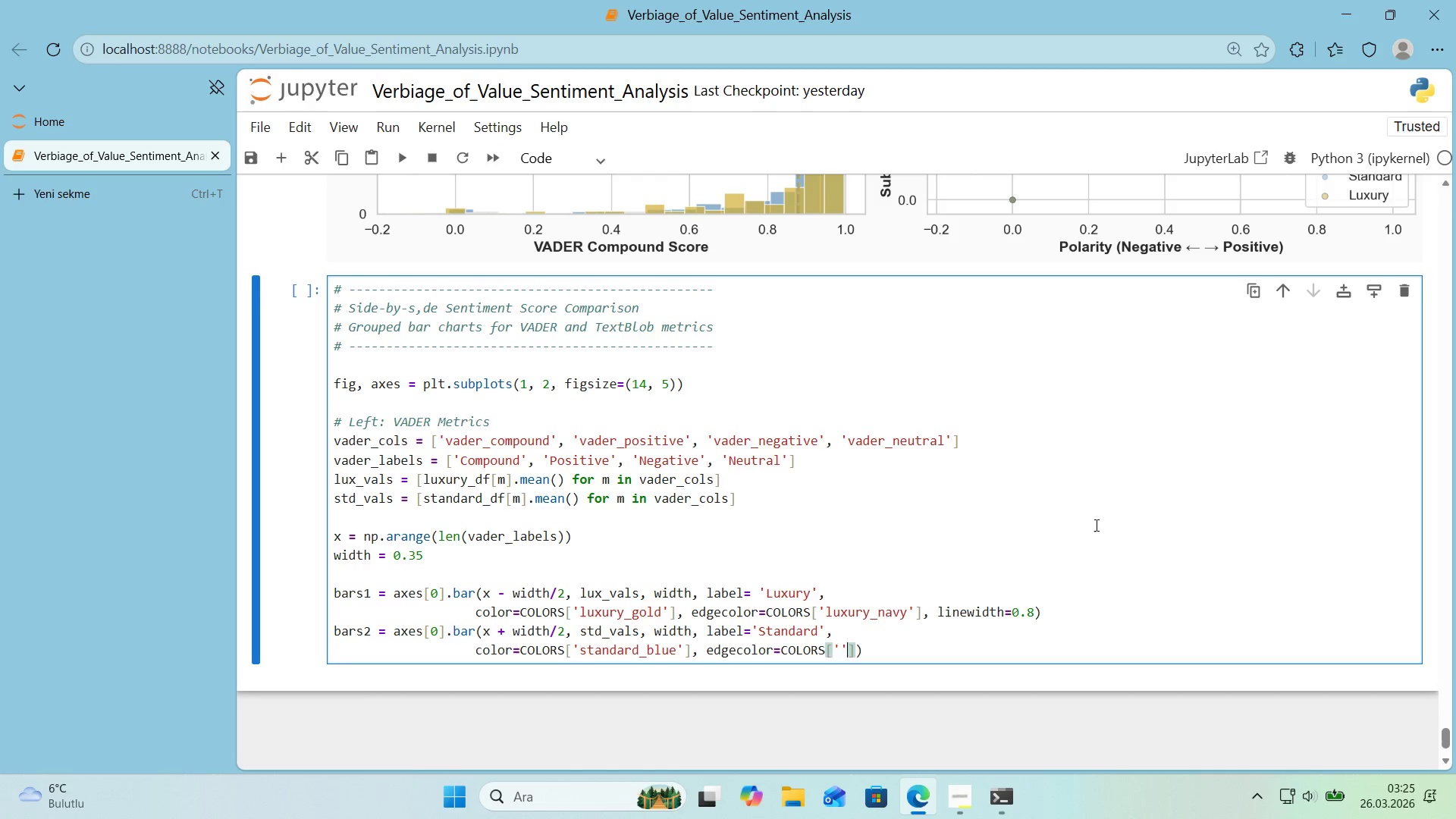 
key(ArrowLeft)
 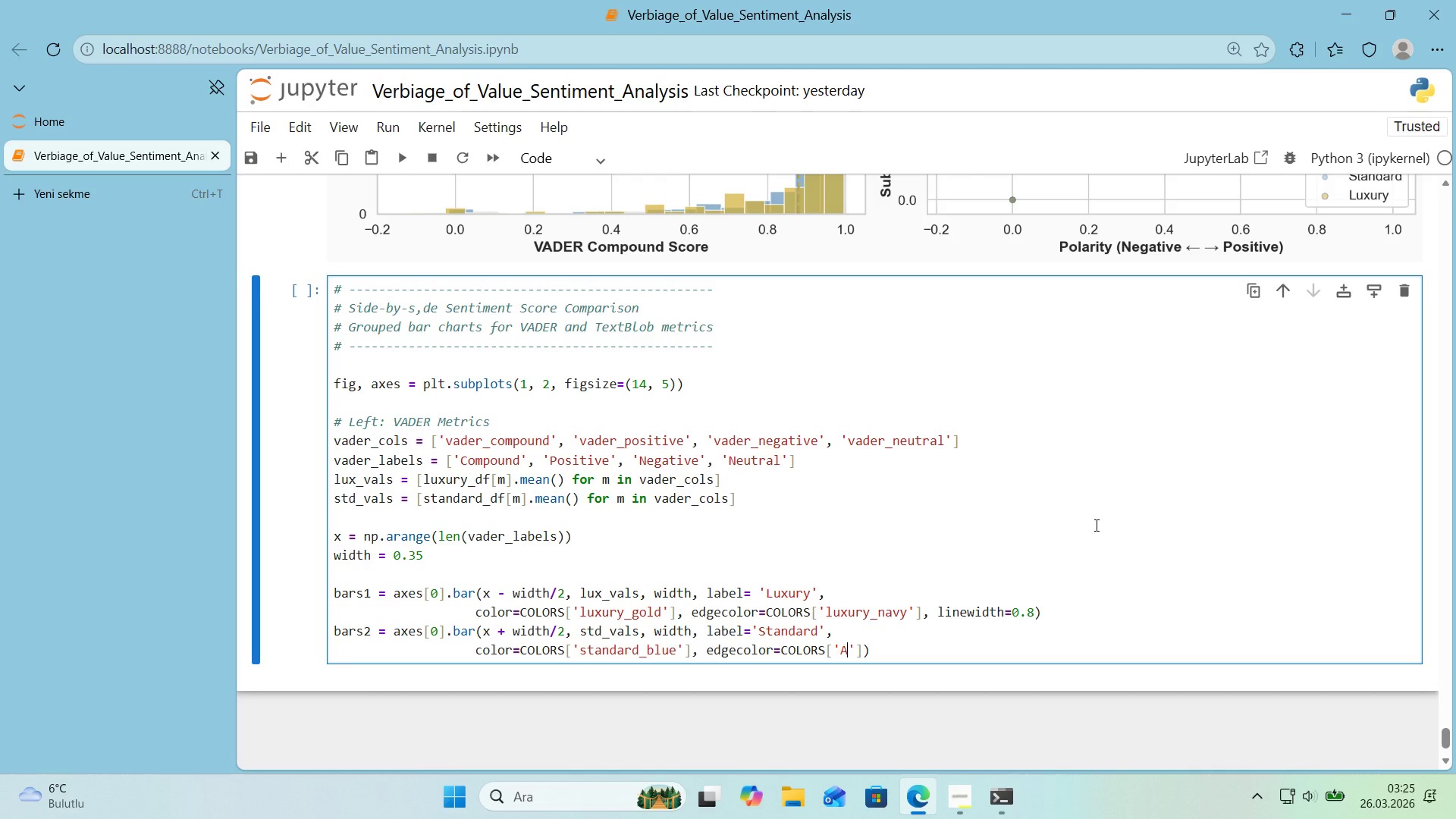 
type(A)
key(Backspace)
type(accemt)
key(Backspace)
key(Backspace)
type(nt_Darl)
key(Backspace)
key(Backspace)
key(Backspace)
key(Backspace)
type(D)
key(Backspace)
type(dark)
 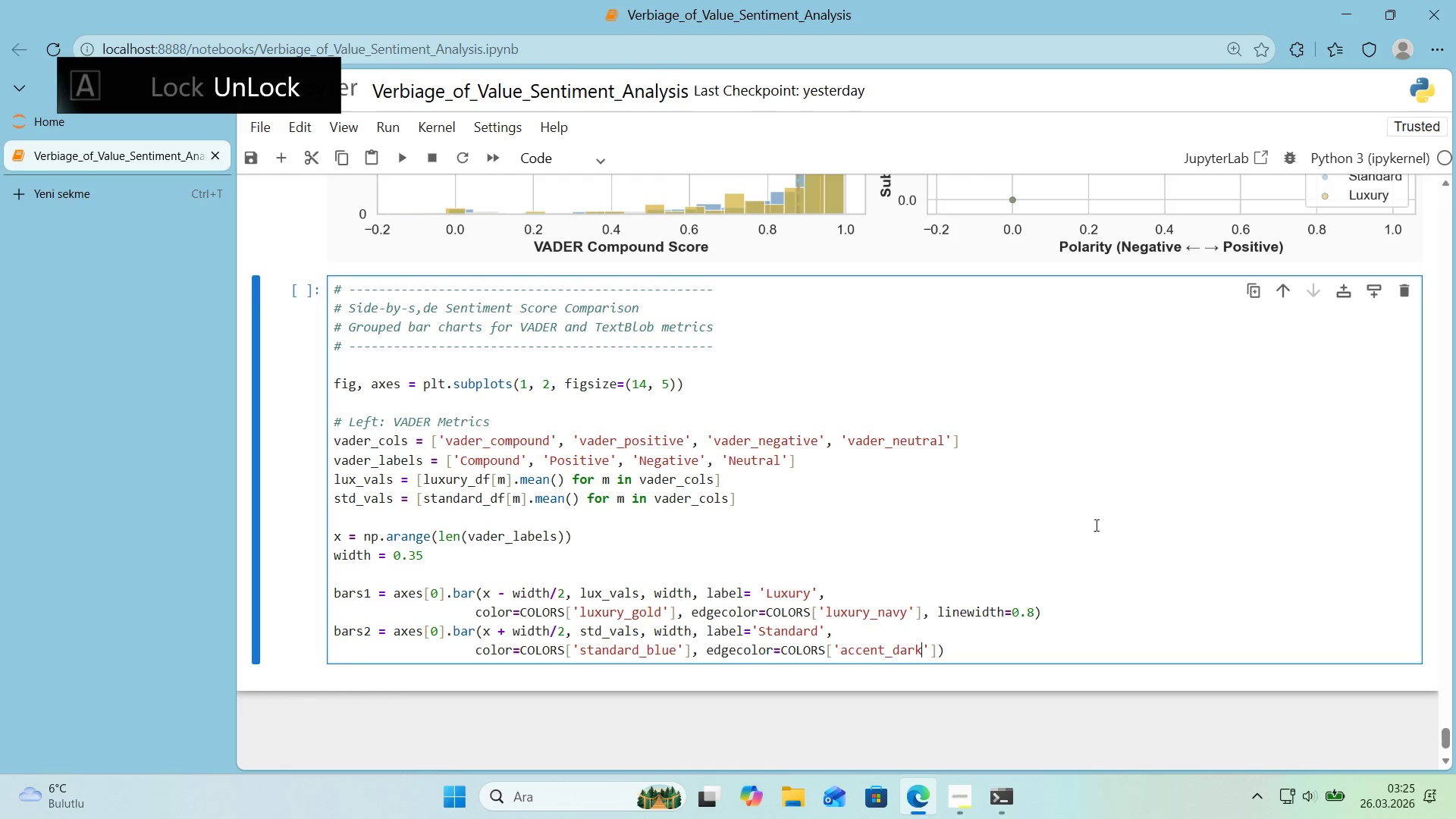 
key(ArrowRight)
 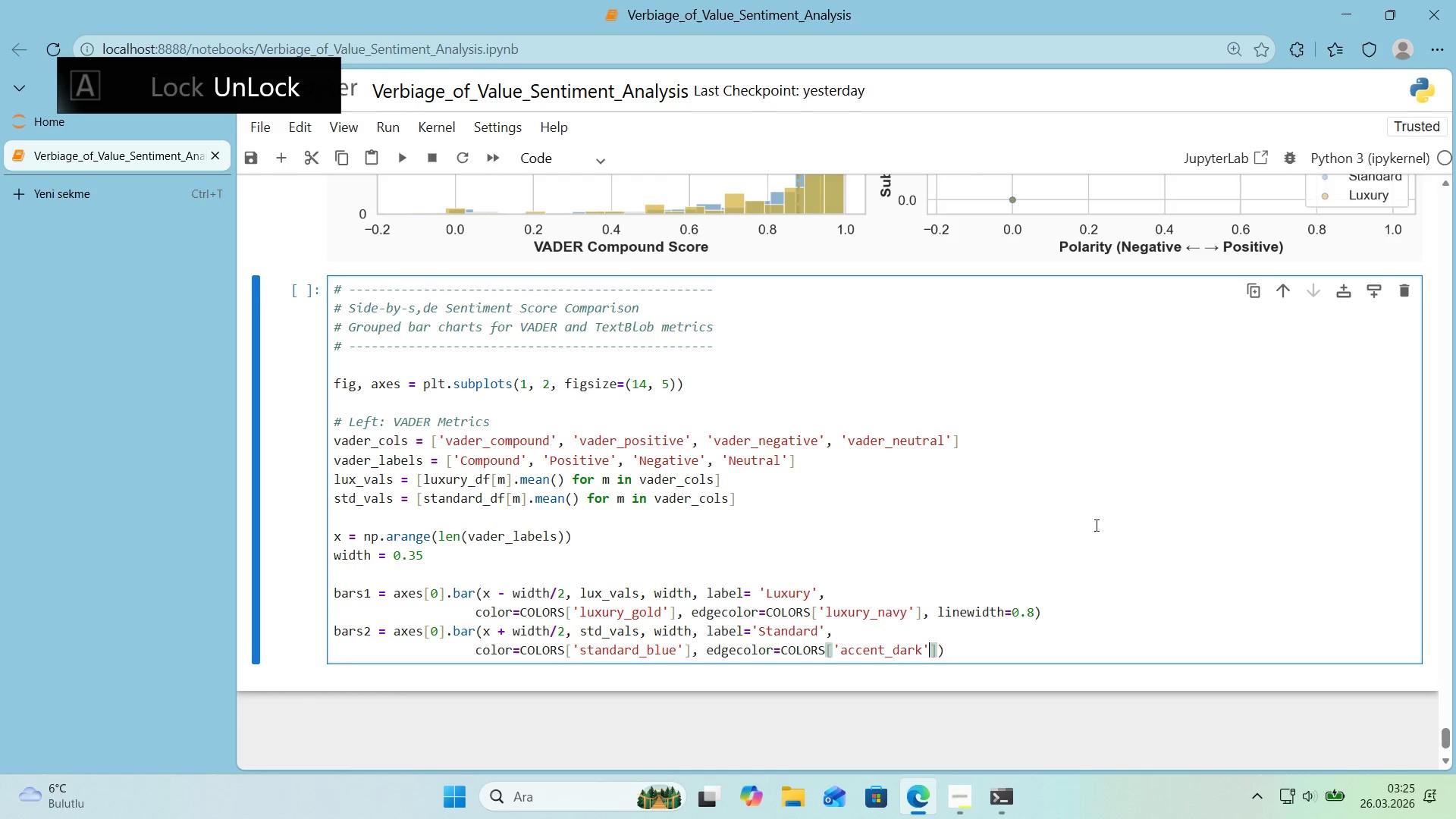 
key(ArrowRight)
 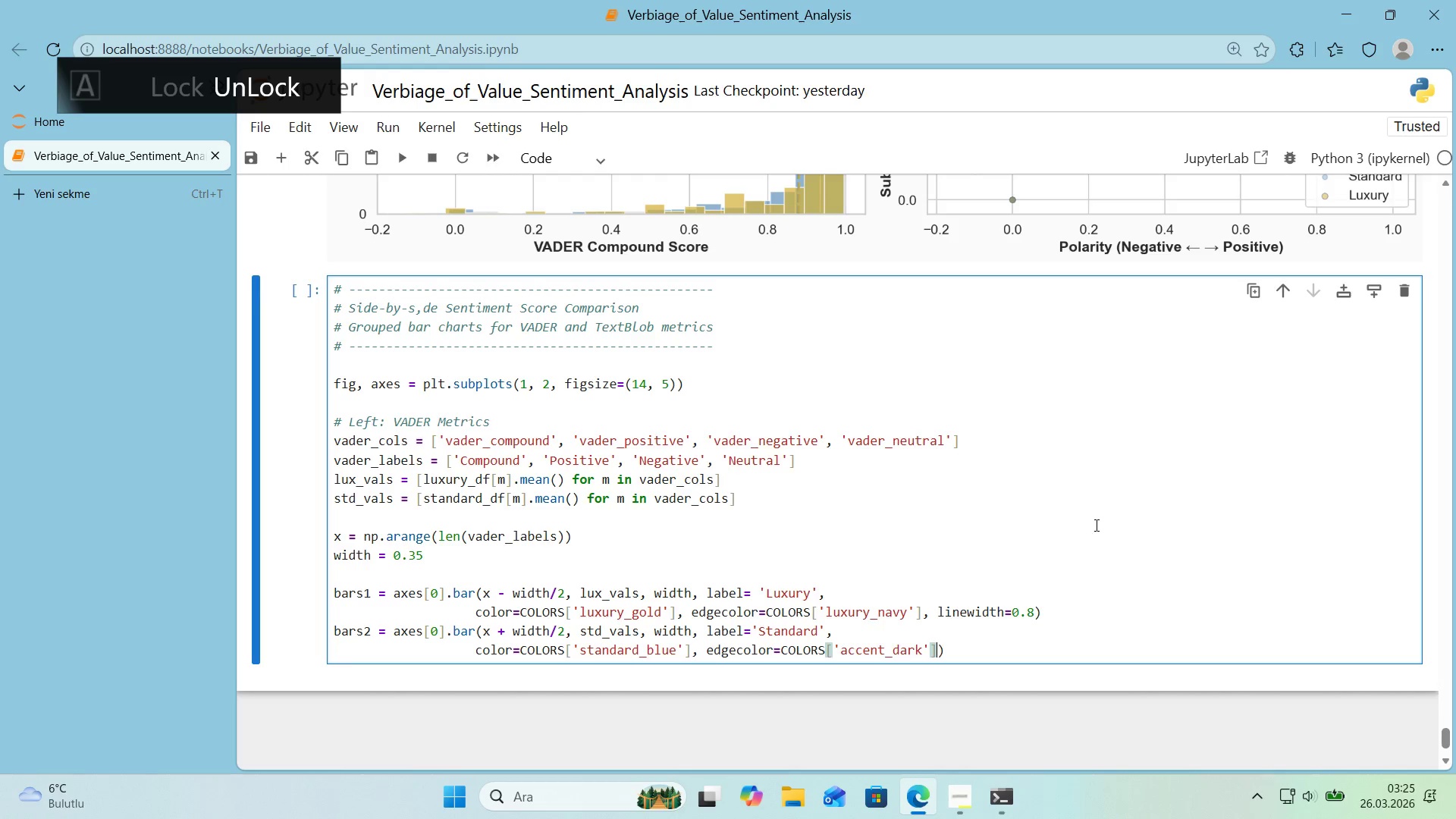 
type(, l'new'dth0.8)
 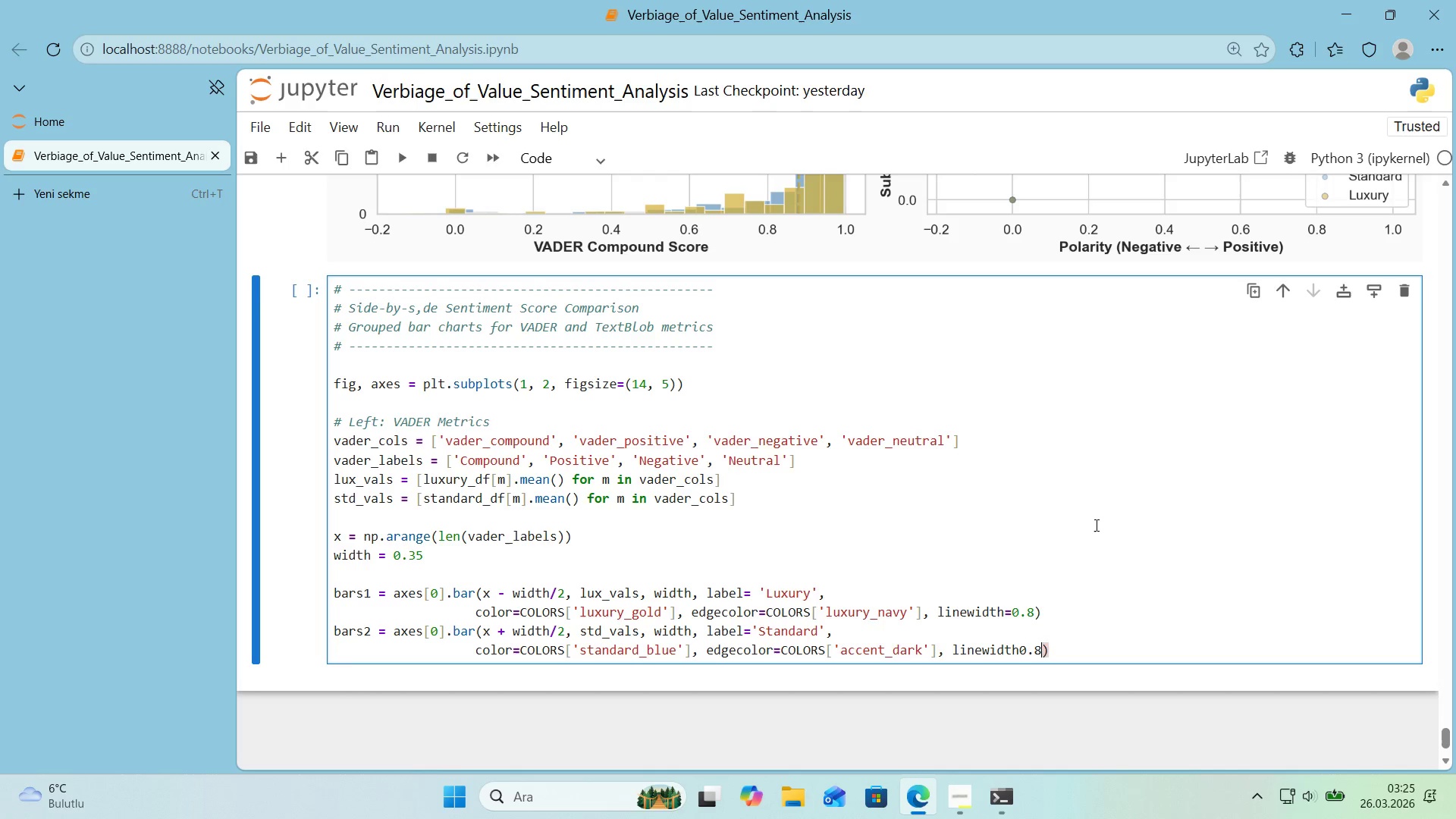 
key(ArrowRight)
 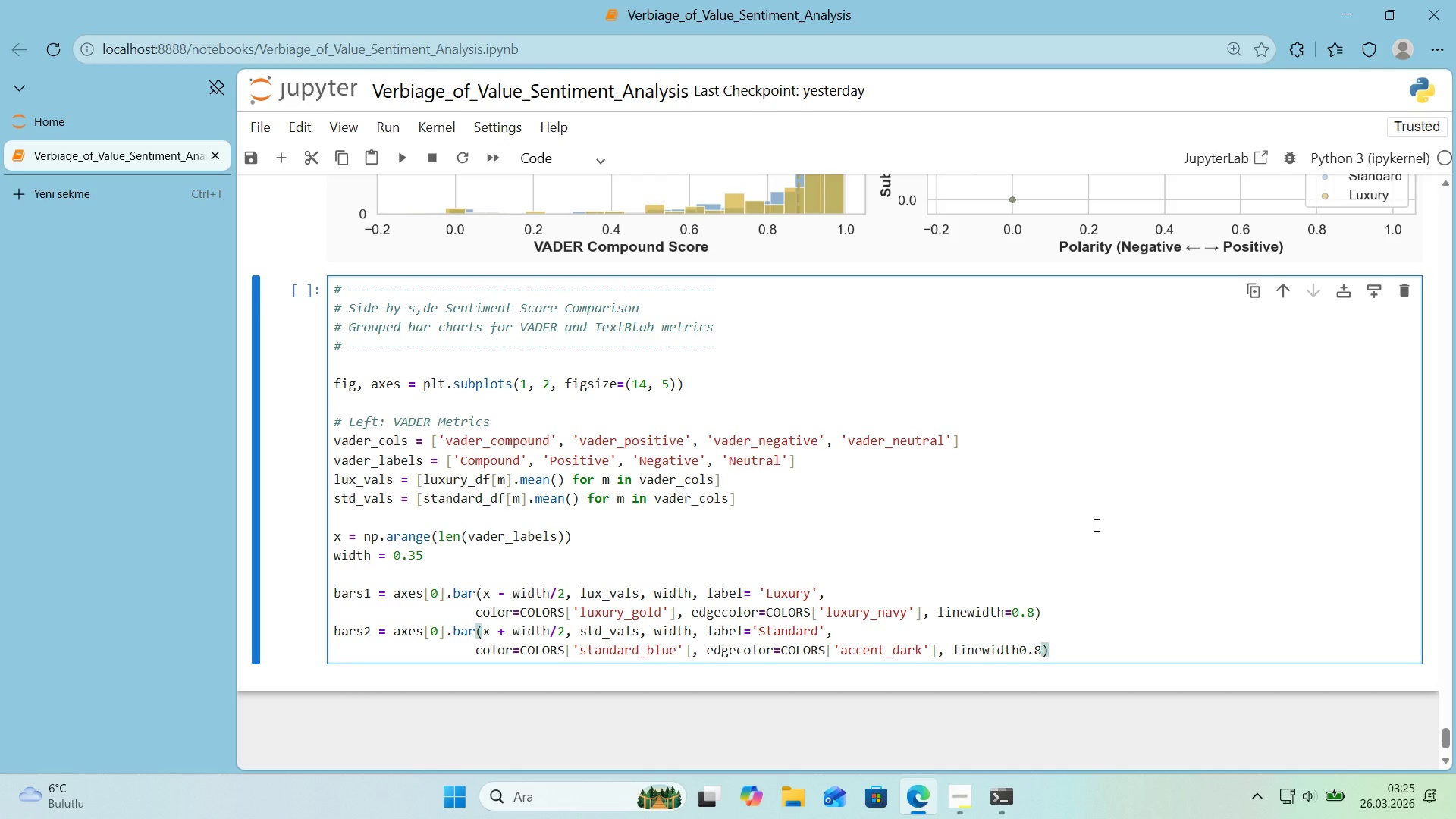 
hold_key(key=ArrowLeft, duration=0.61)
 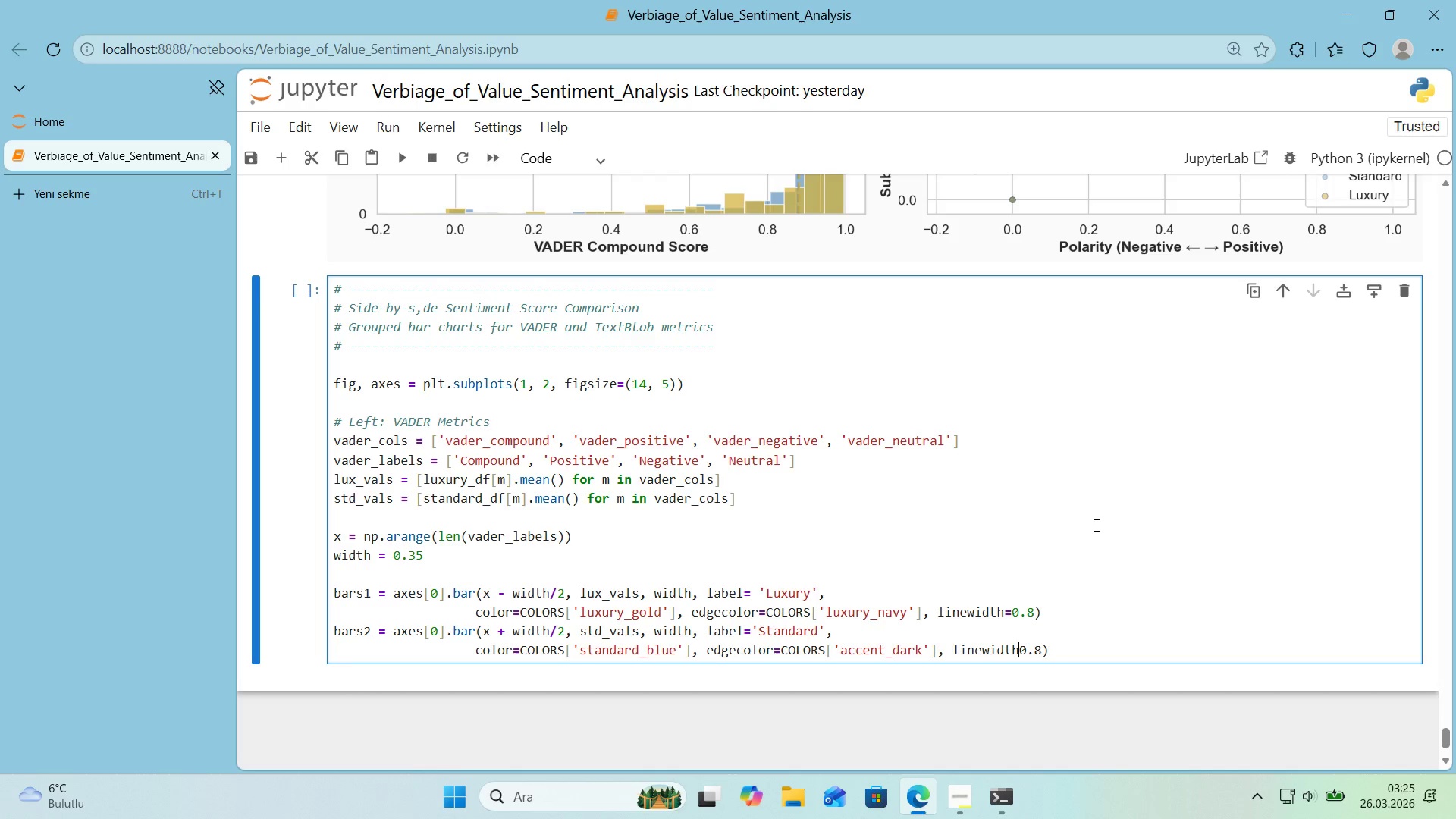 
key(ArrowRight)
 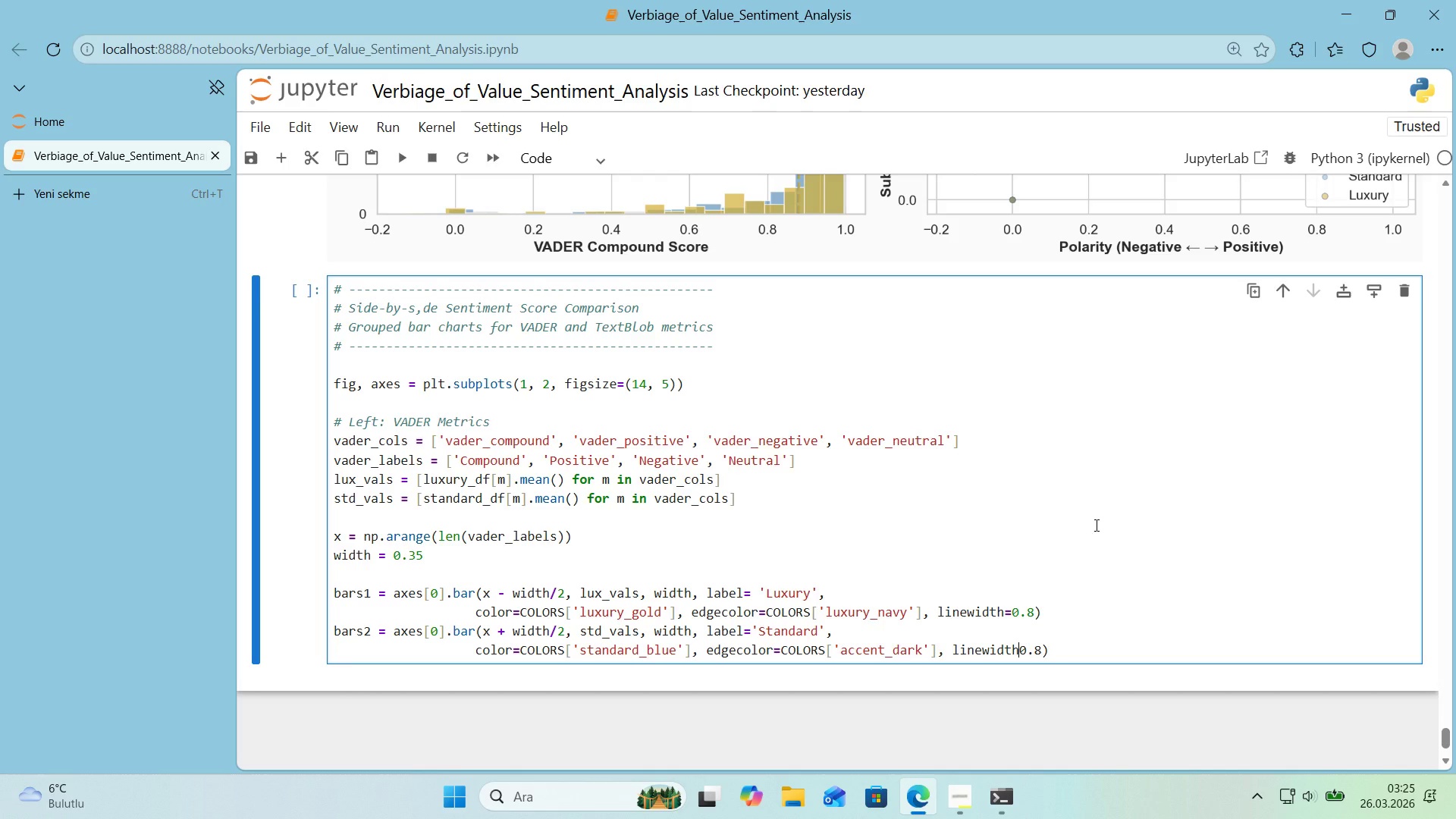 
key(Shift+0)
 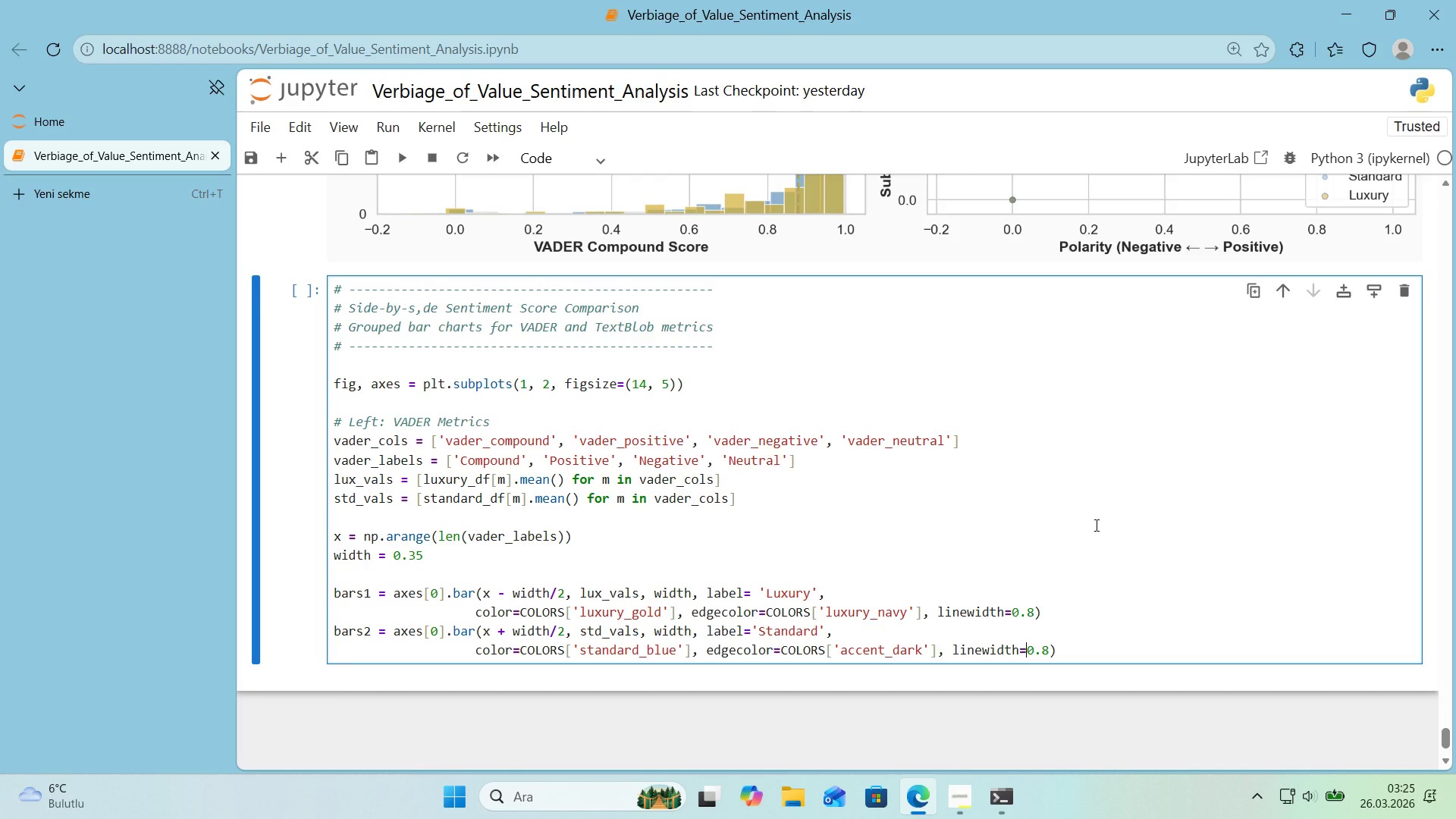 
key(ArrowRight)
 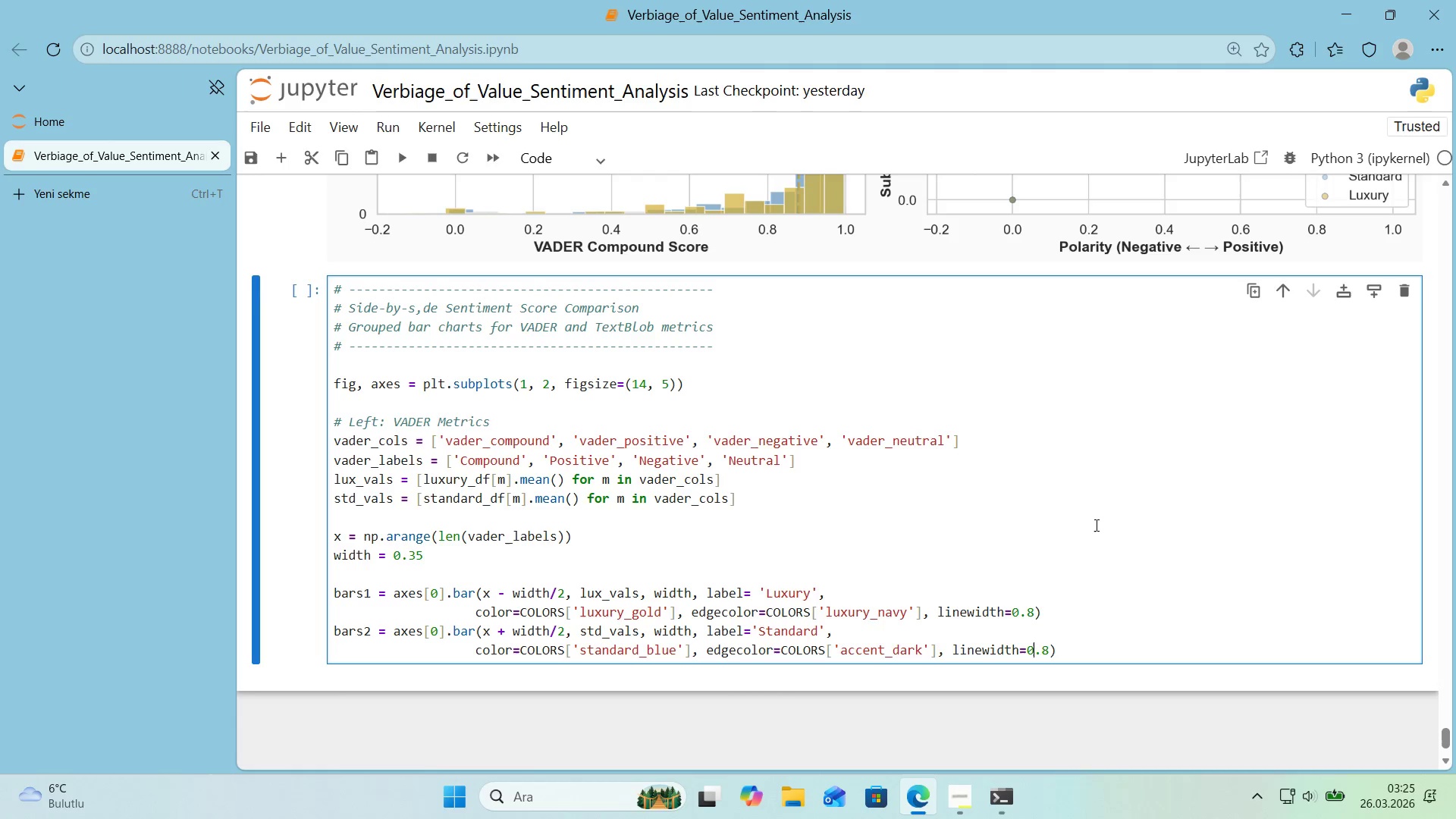 
key(ArrowRight)
 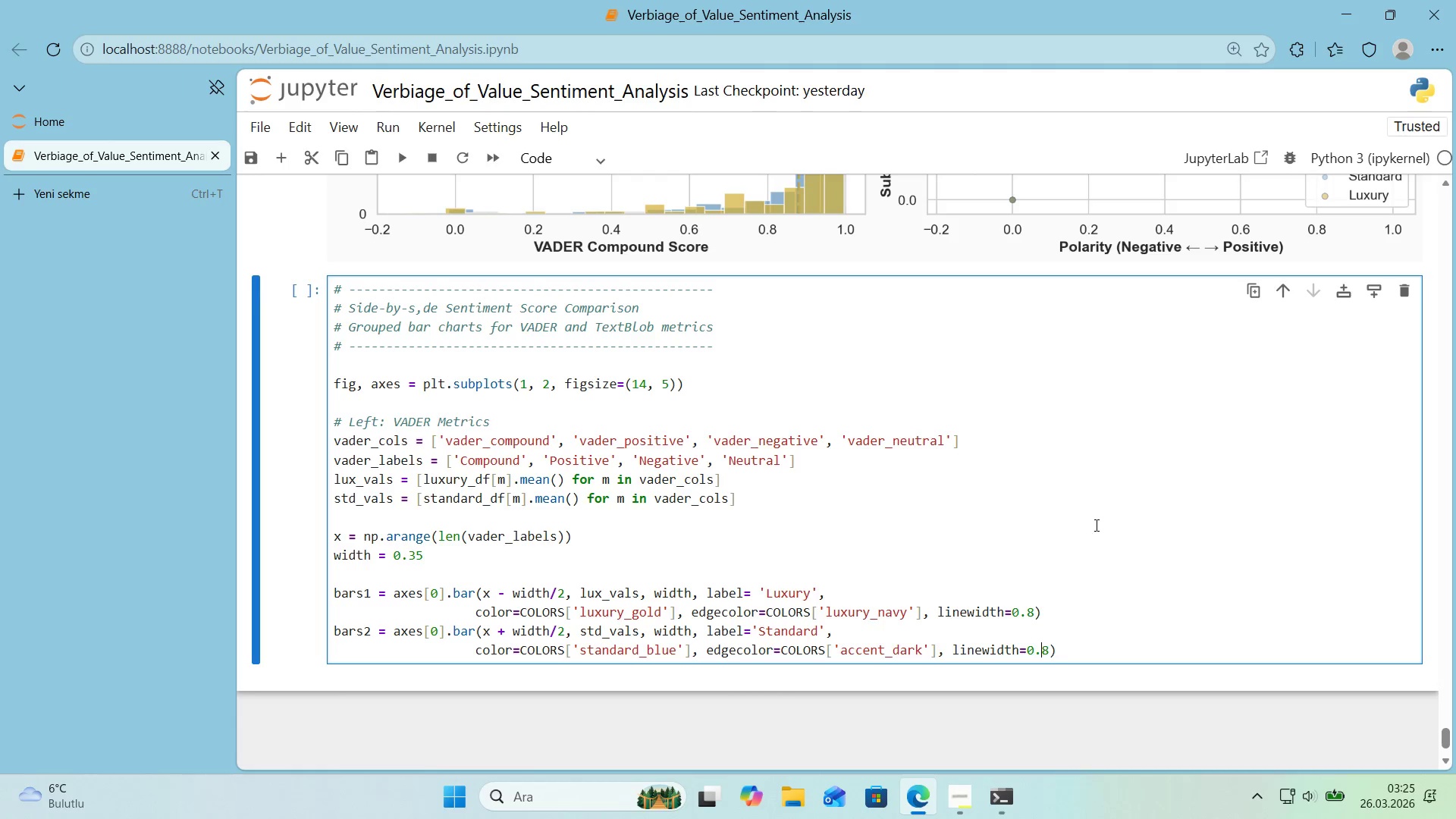 
key(ArrowRight)
 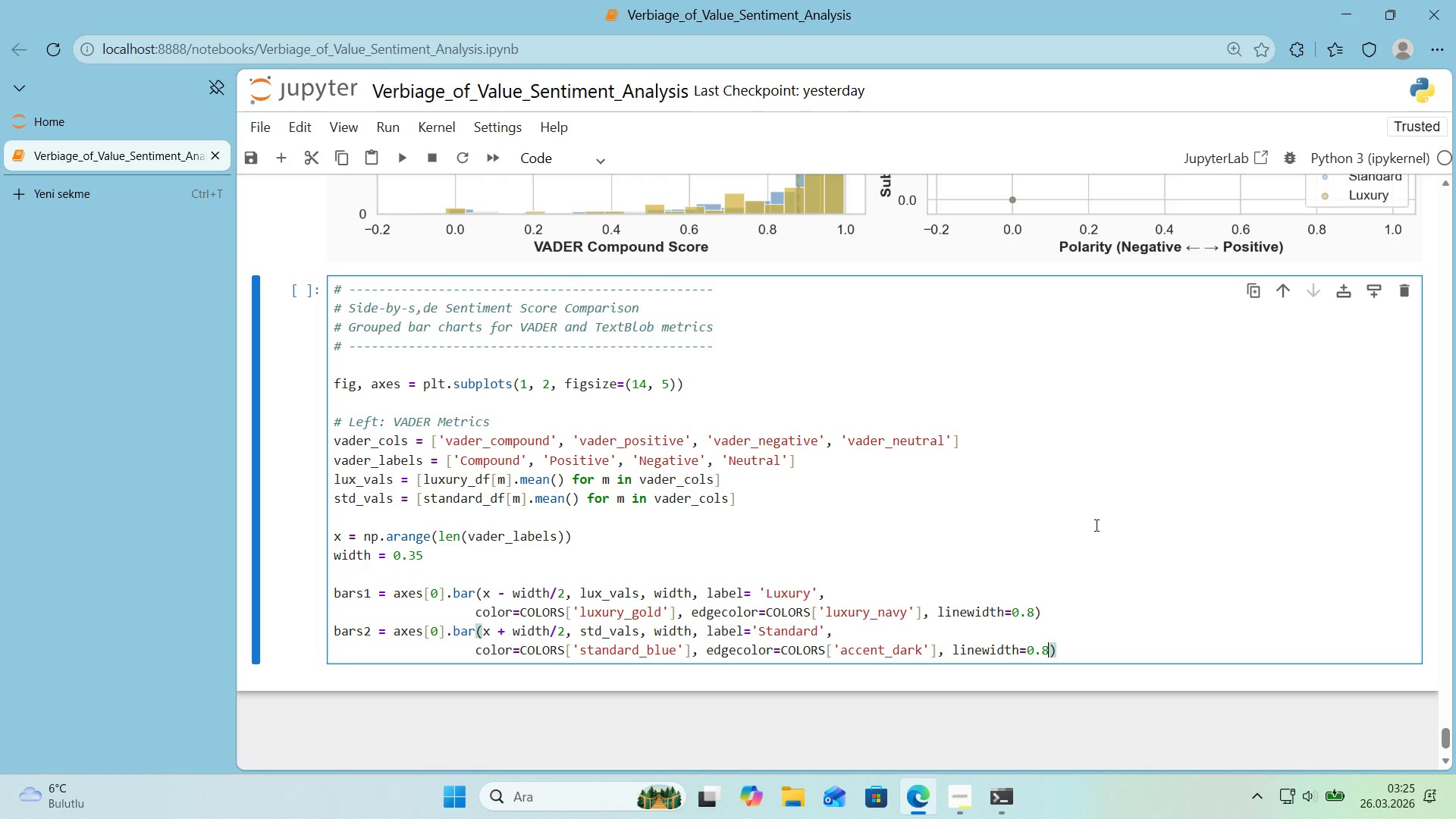 
key(ArrowRight)
 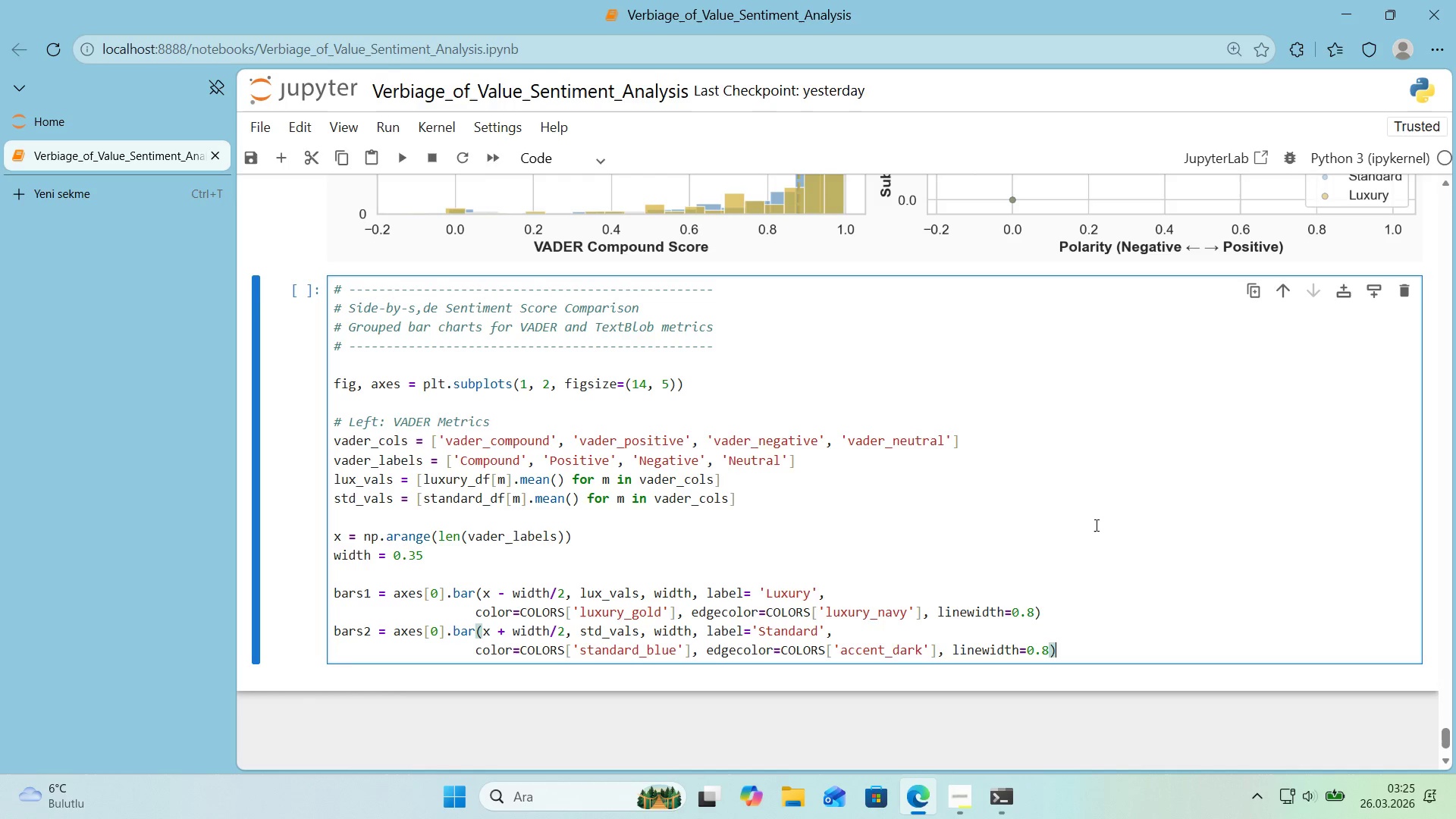 
wait(6.77)
 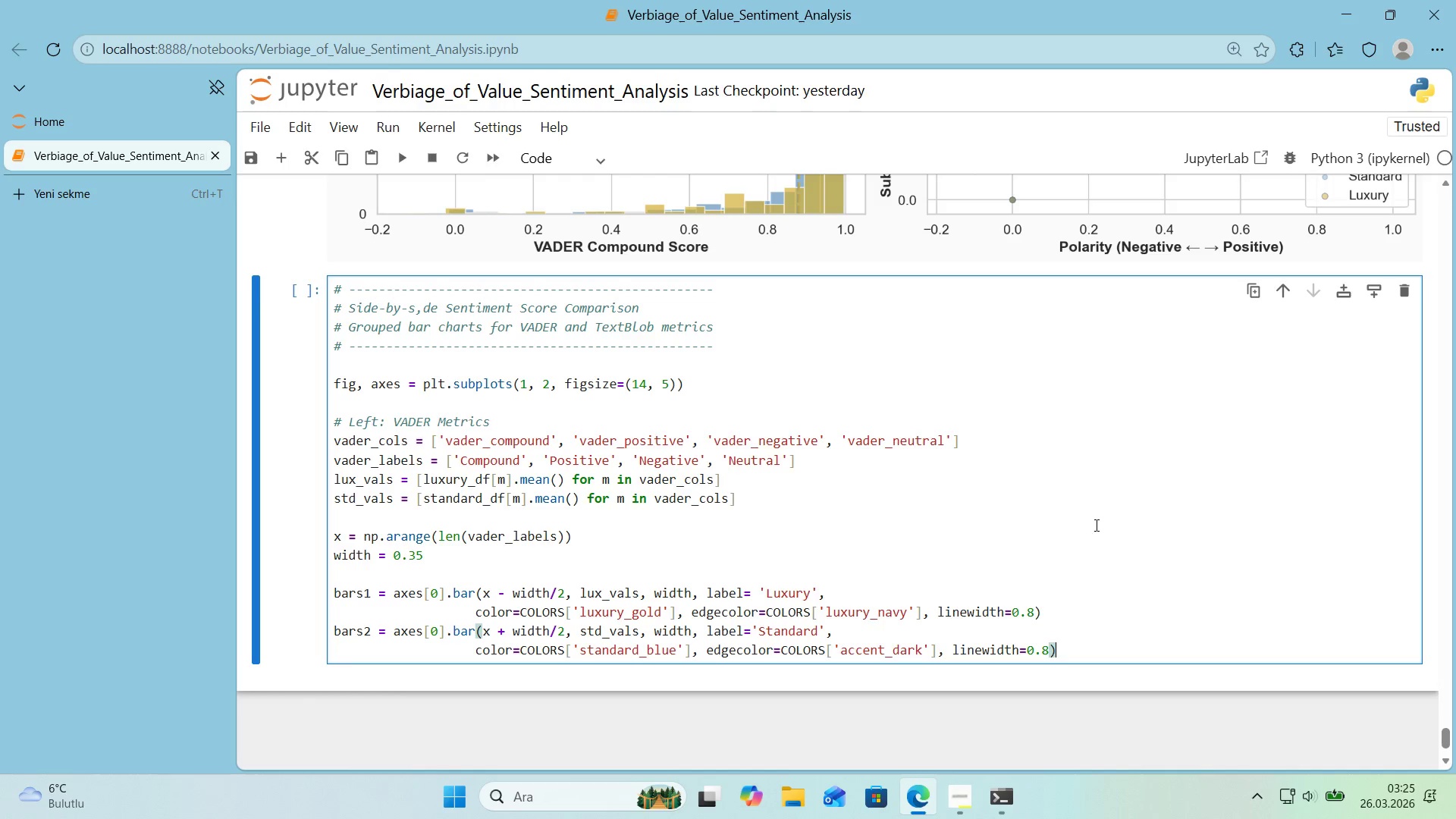 
key(Enter)
 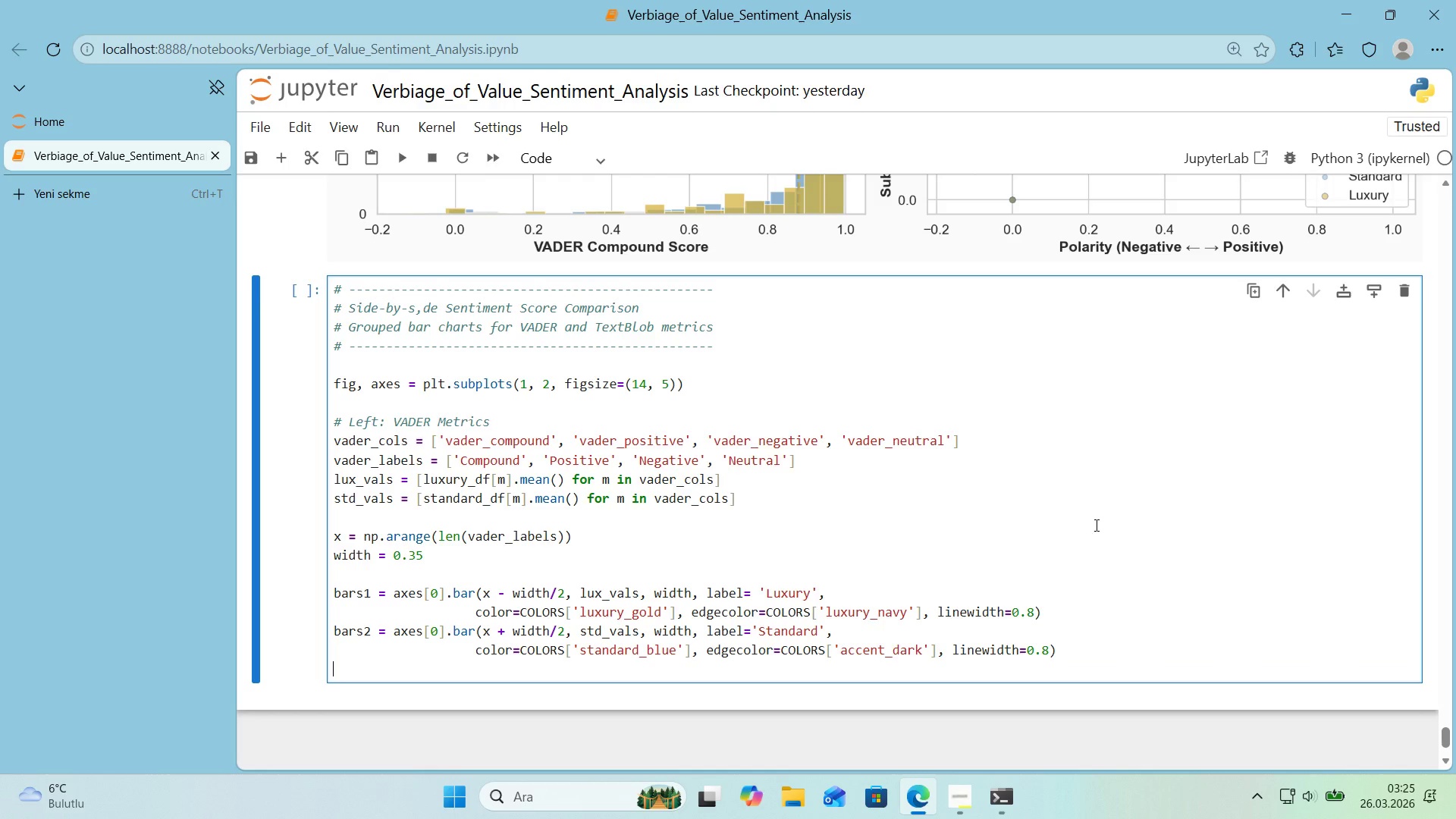 
key(Enter)
 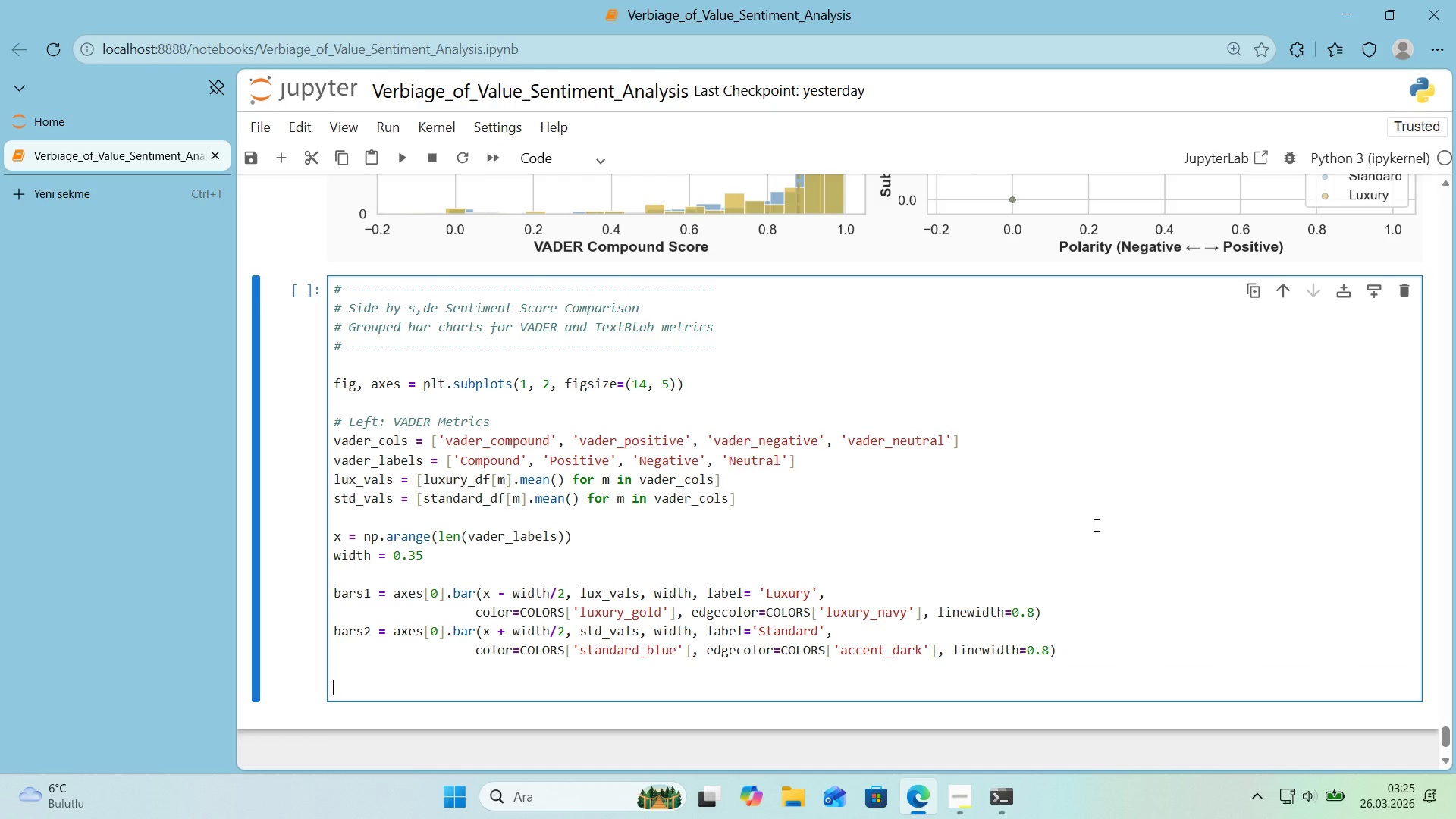 
key(Backspace)
type(axes)
 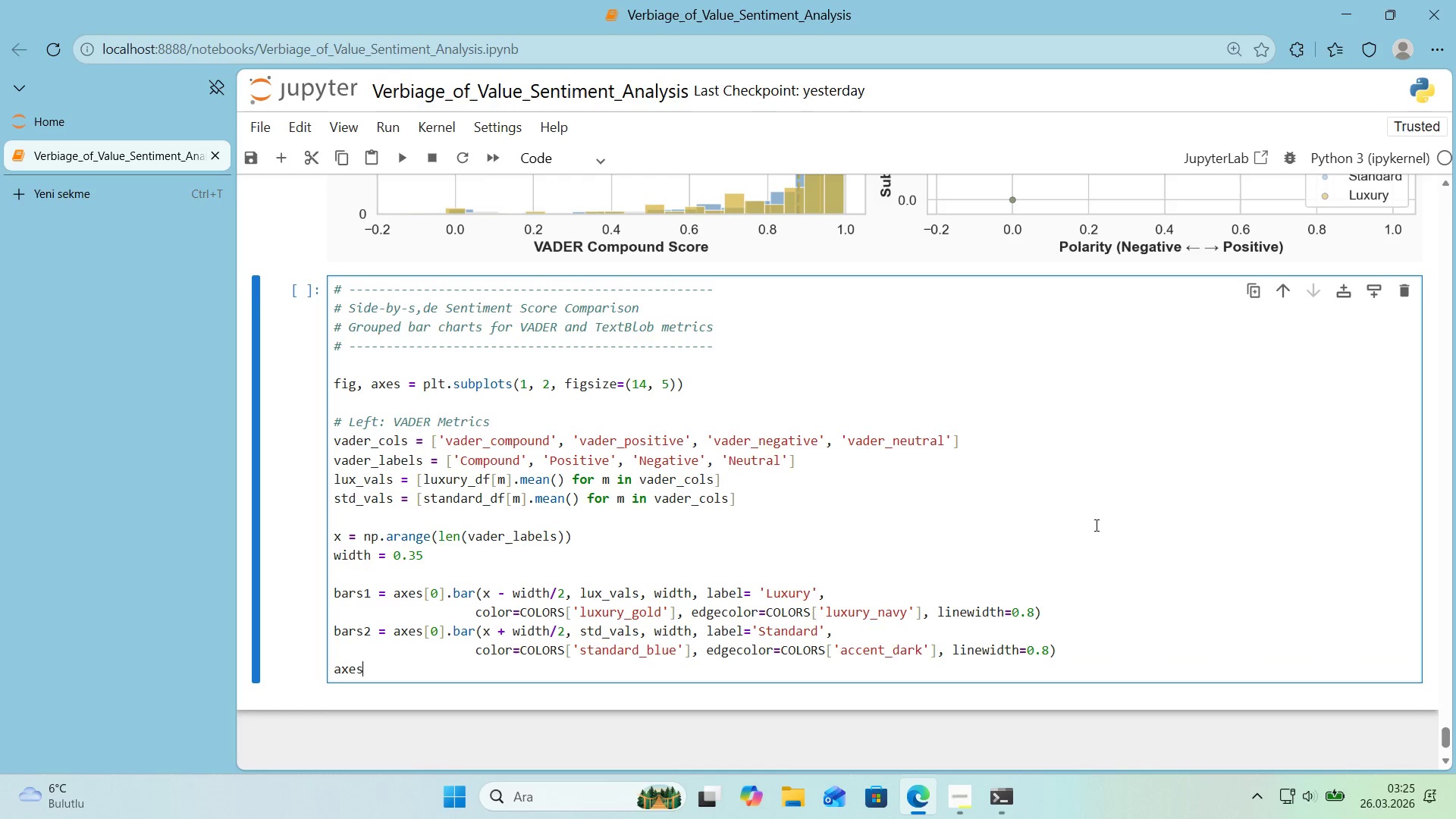 
key(Alt+Control+8)
 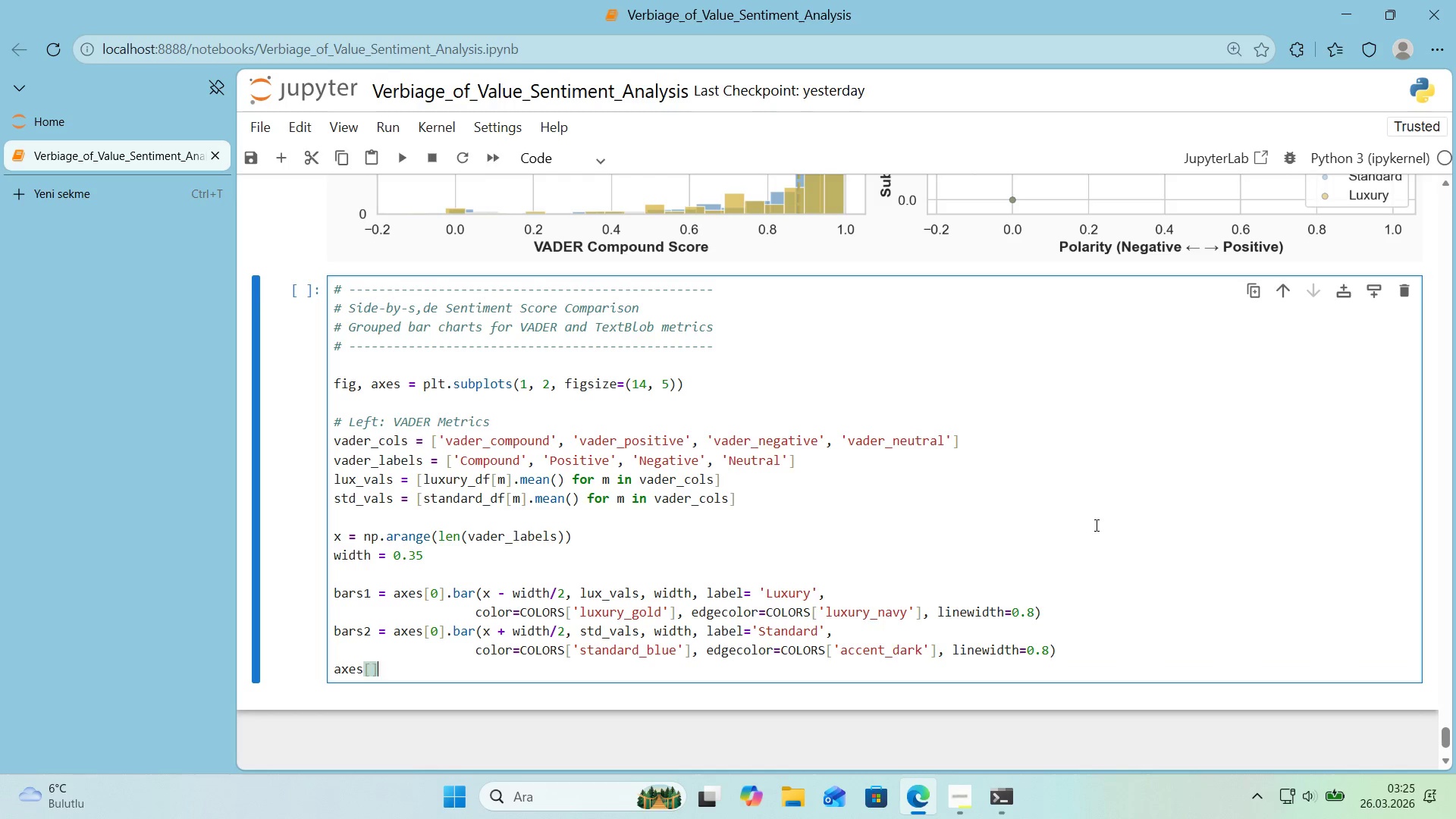 
key(Alt+Control+9)
 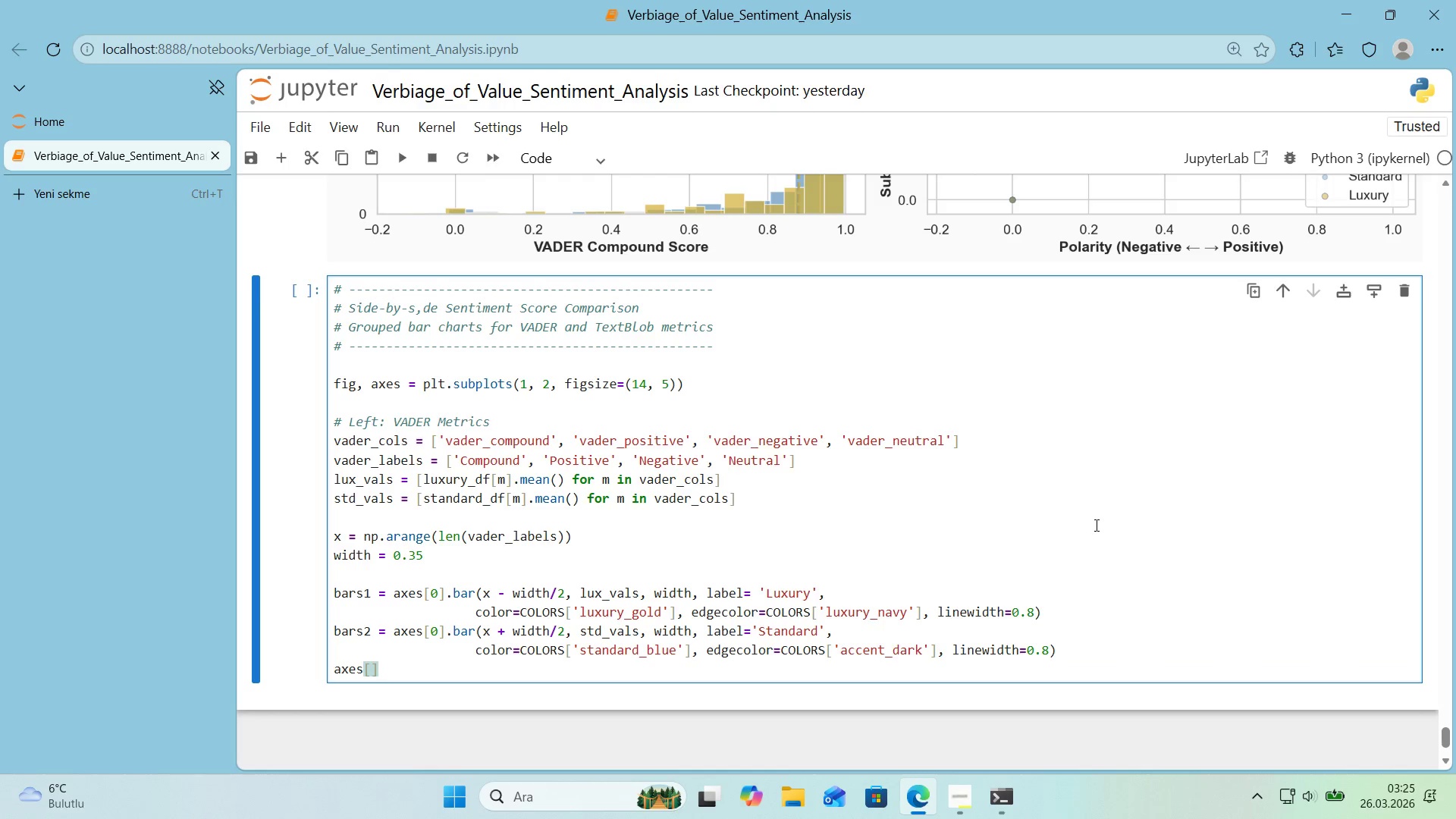 
key(ArrowLeft)
 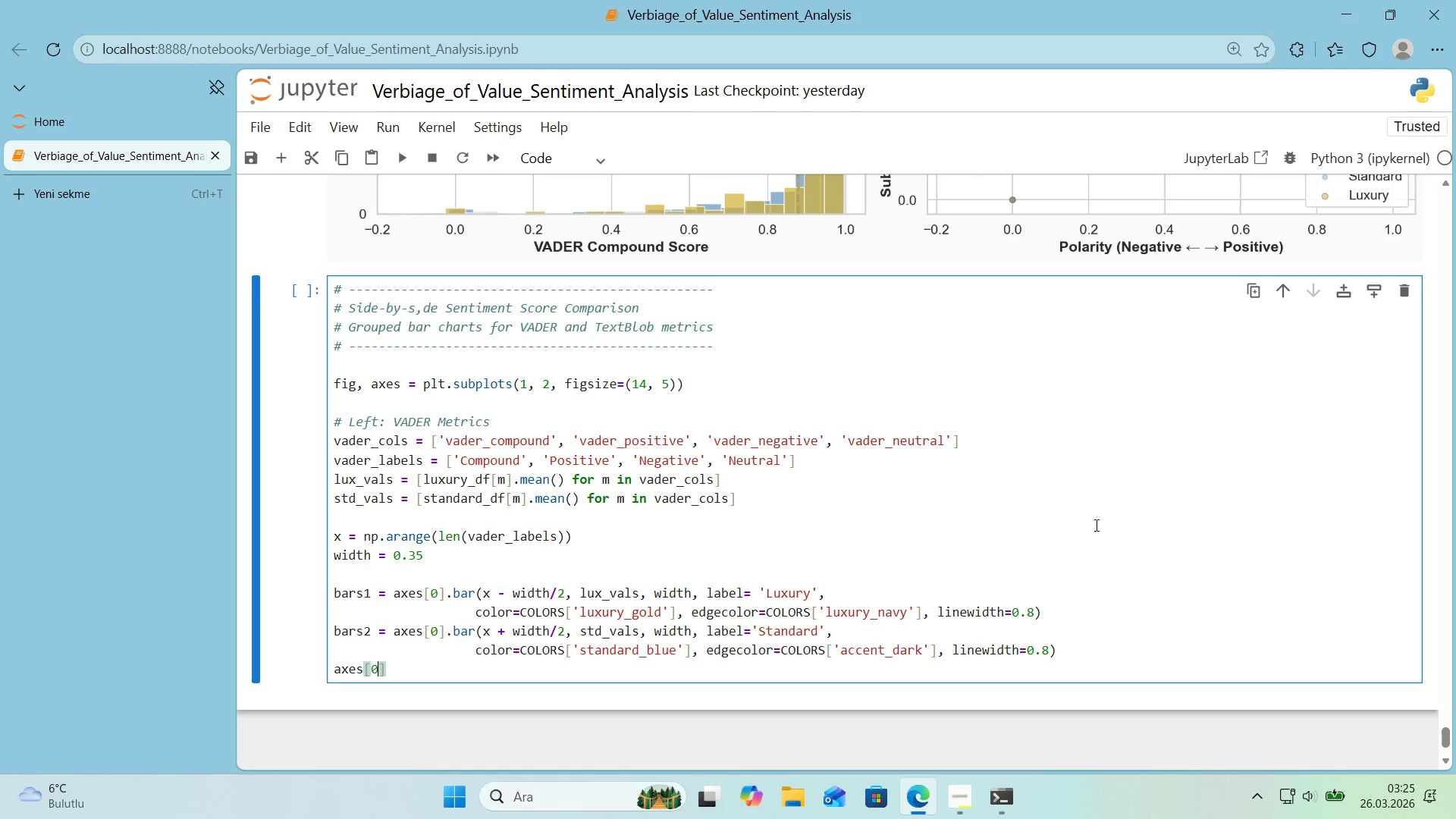 
key(Numpad0)
 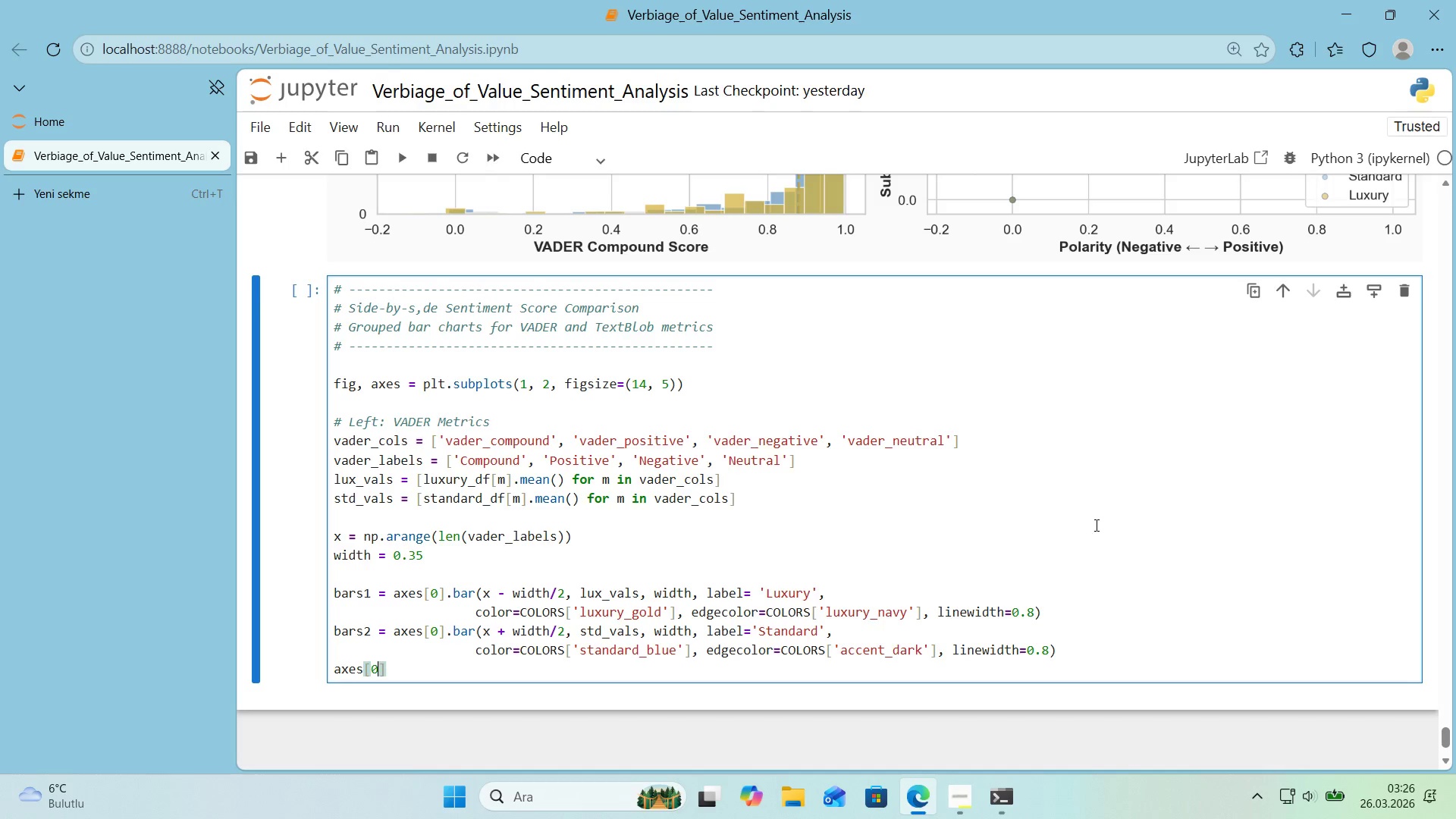 
key(ArrowRight)
 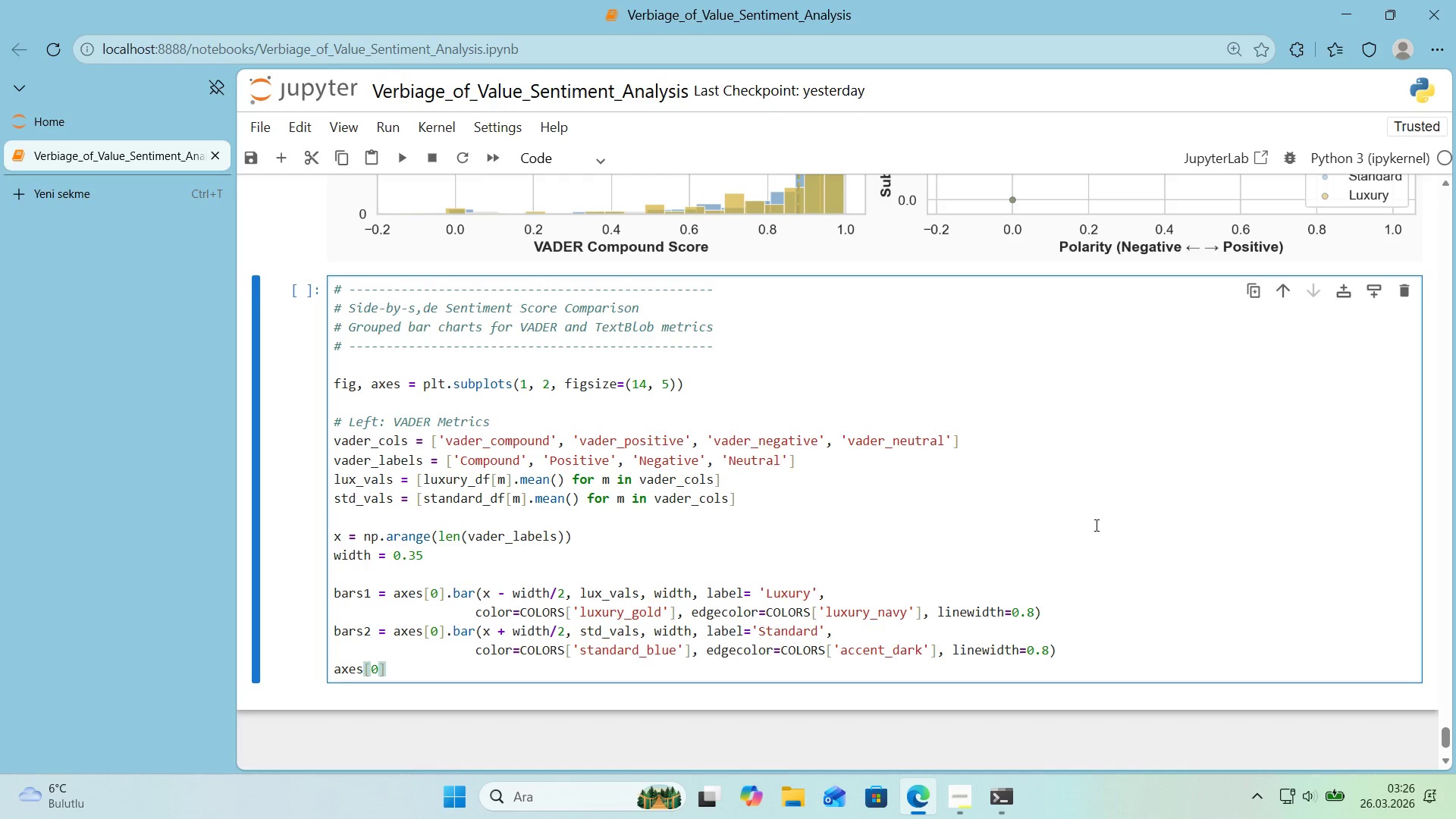 
type(.set_xlabel))
key(Backspace)
type(*()
 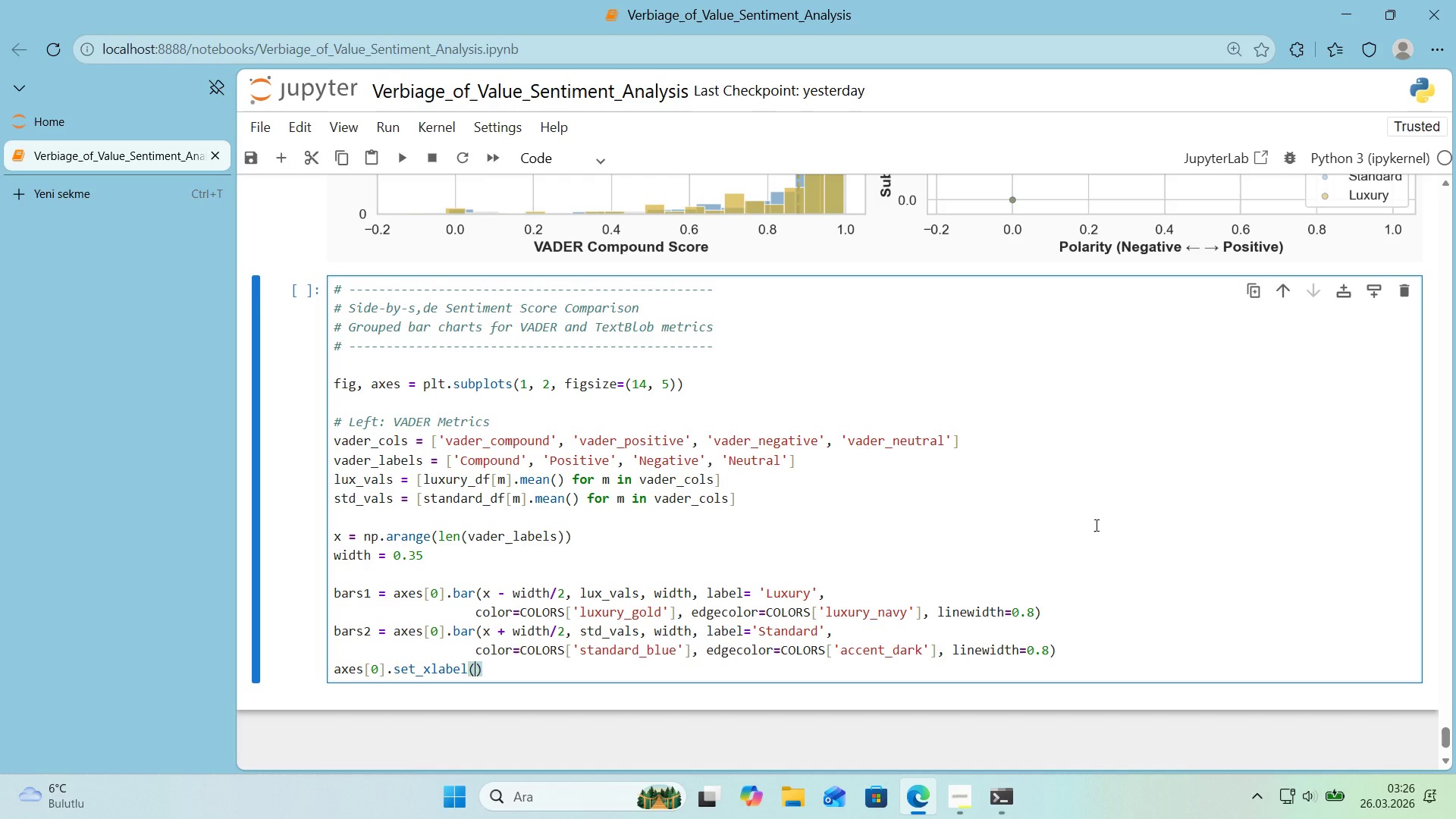 
 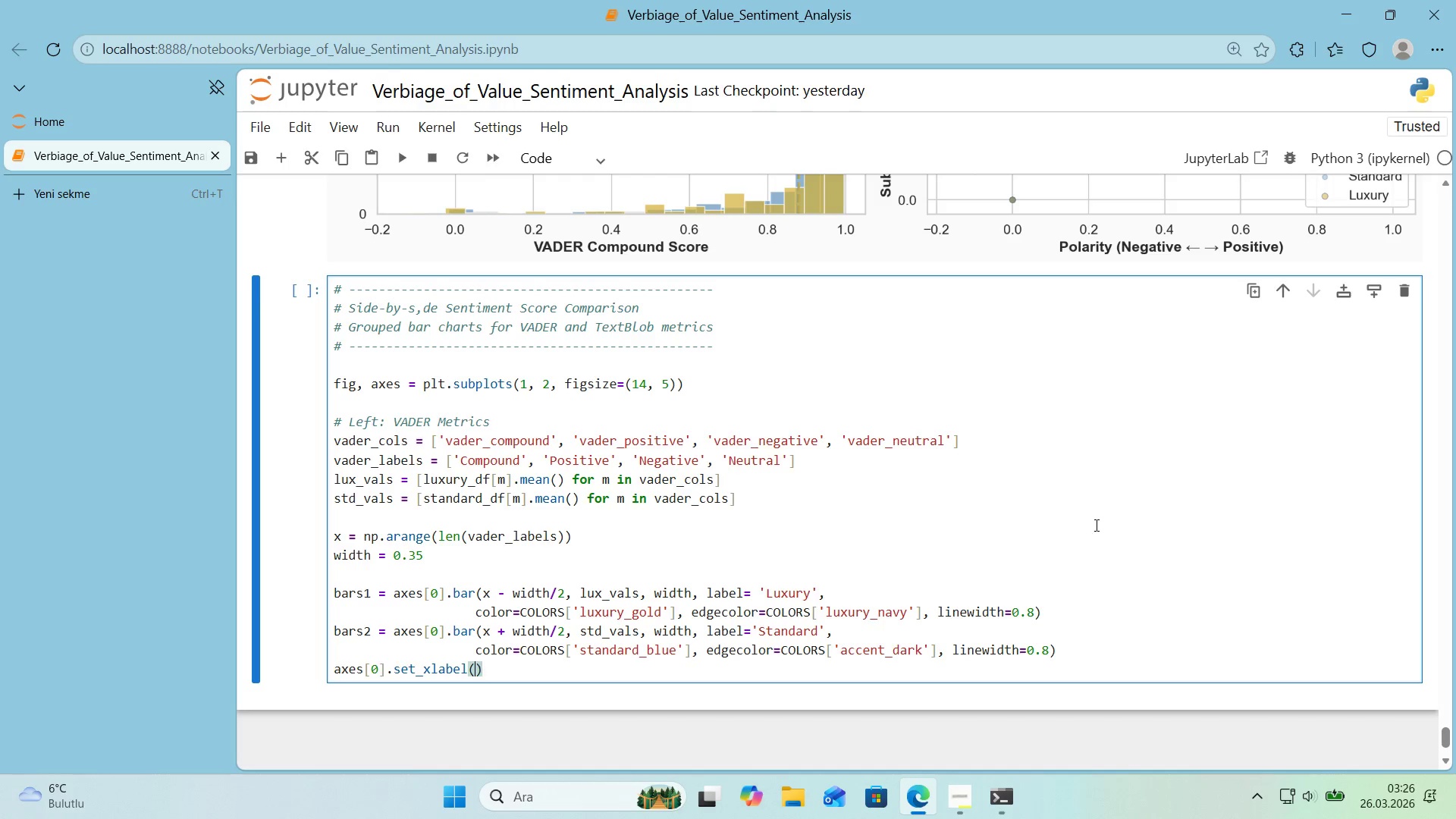 
key(ArrowLeft)
 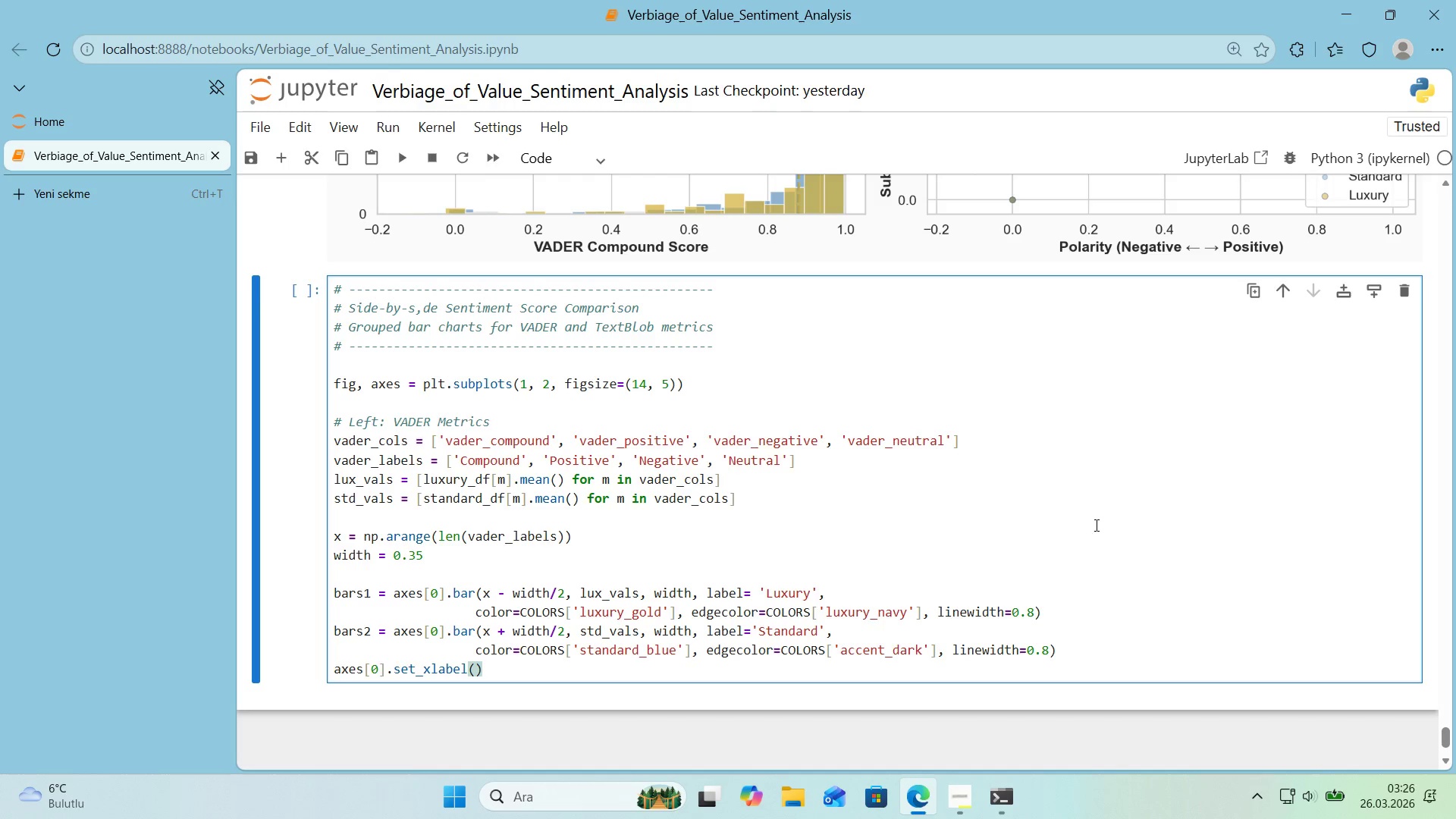 
type(@@)
 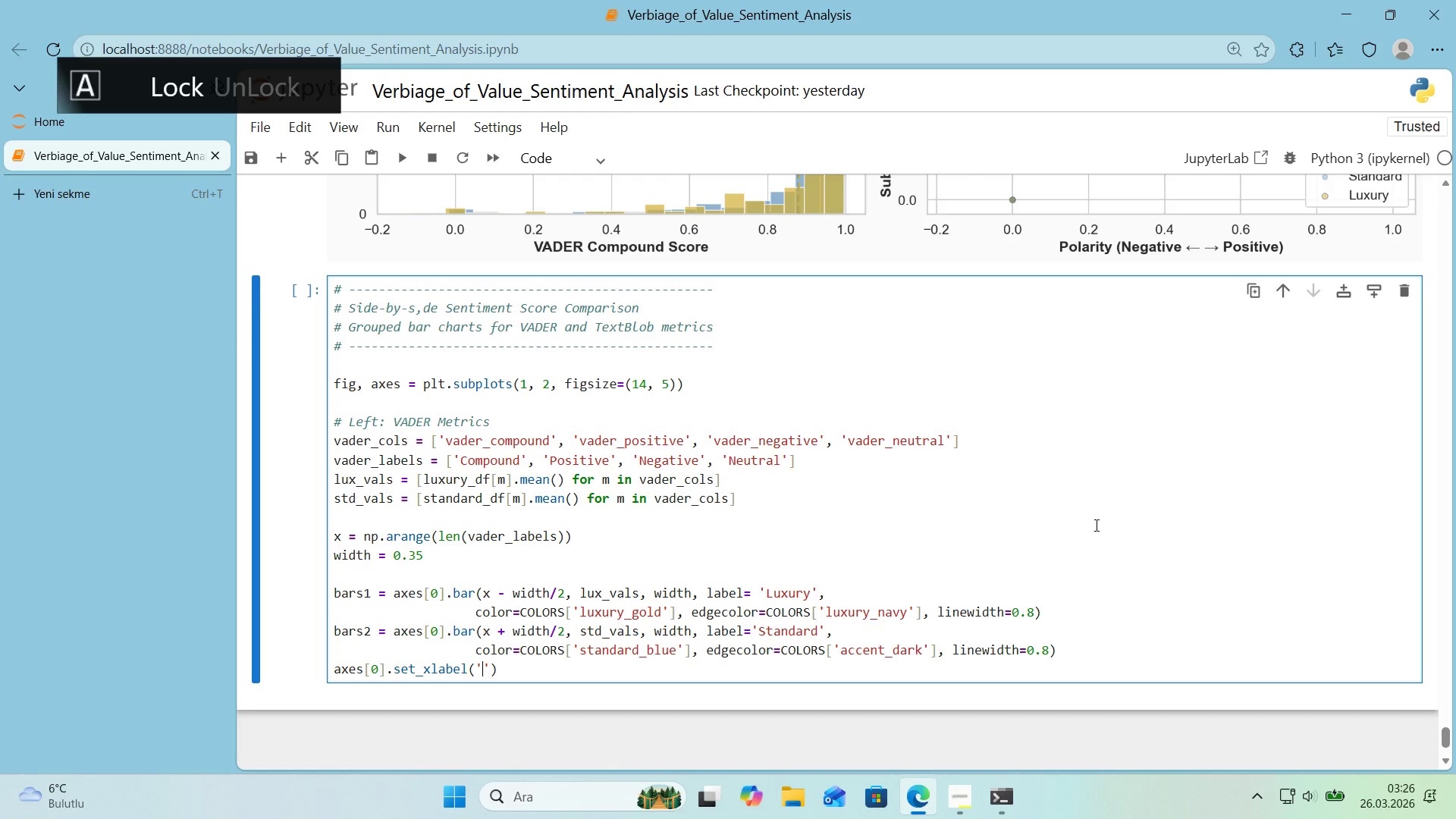 
key(ArrowLeft)
 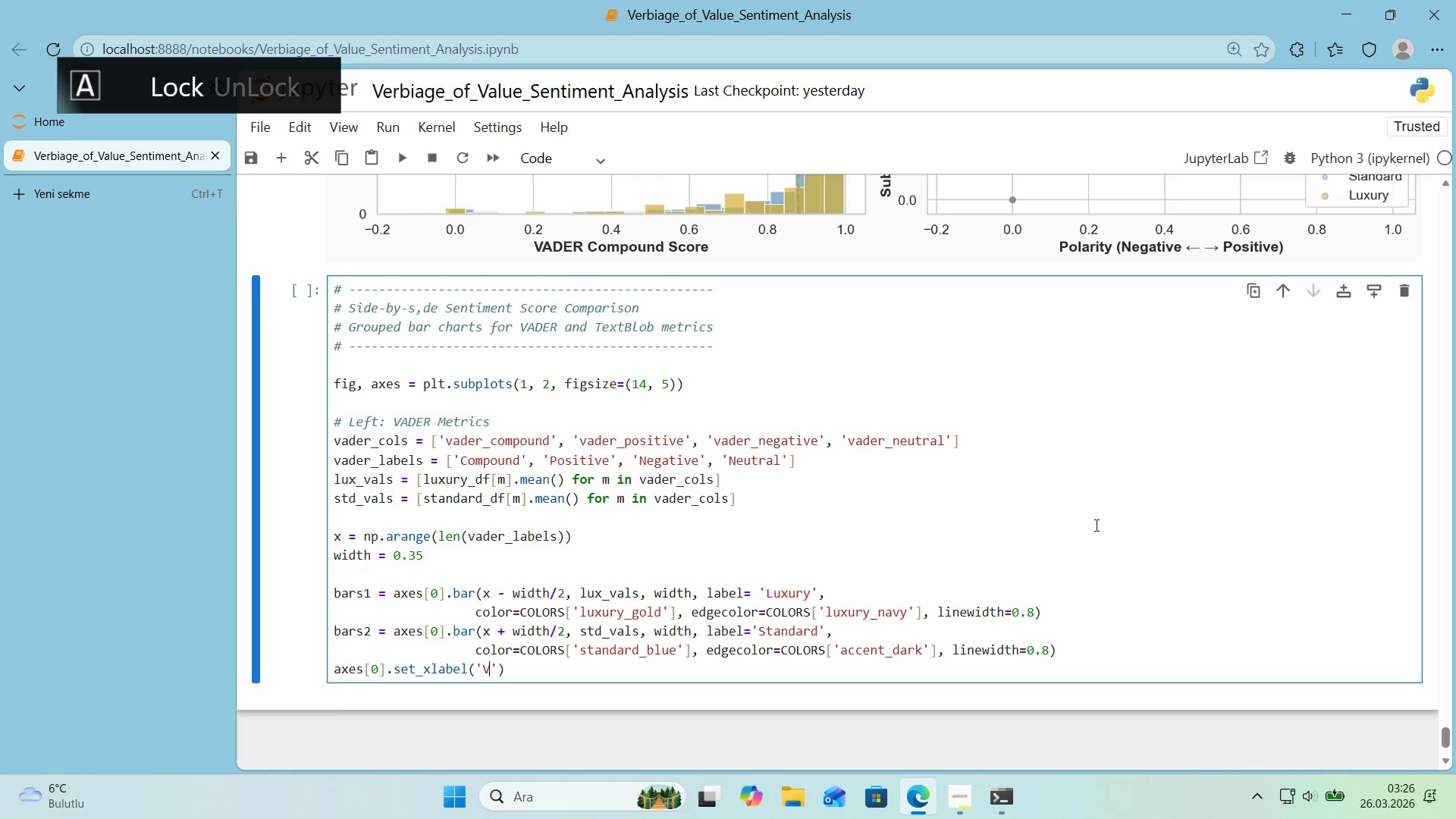 
type(VADER Metr'c)
 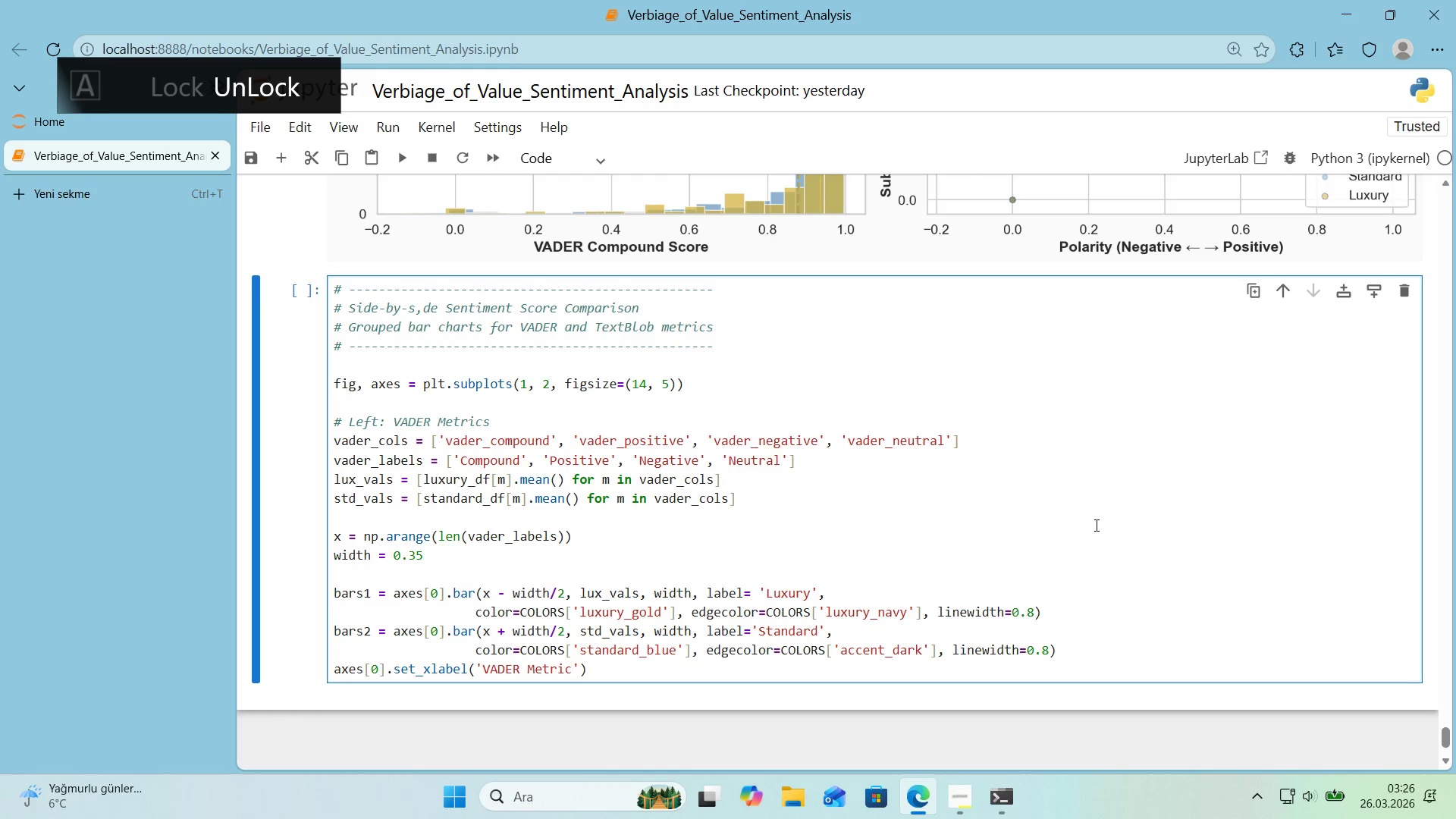 
key(ArrowRight)
 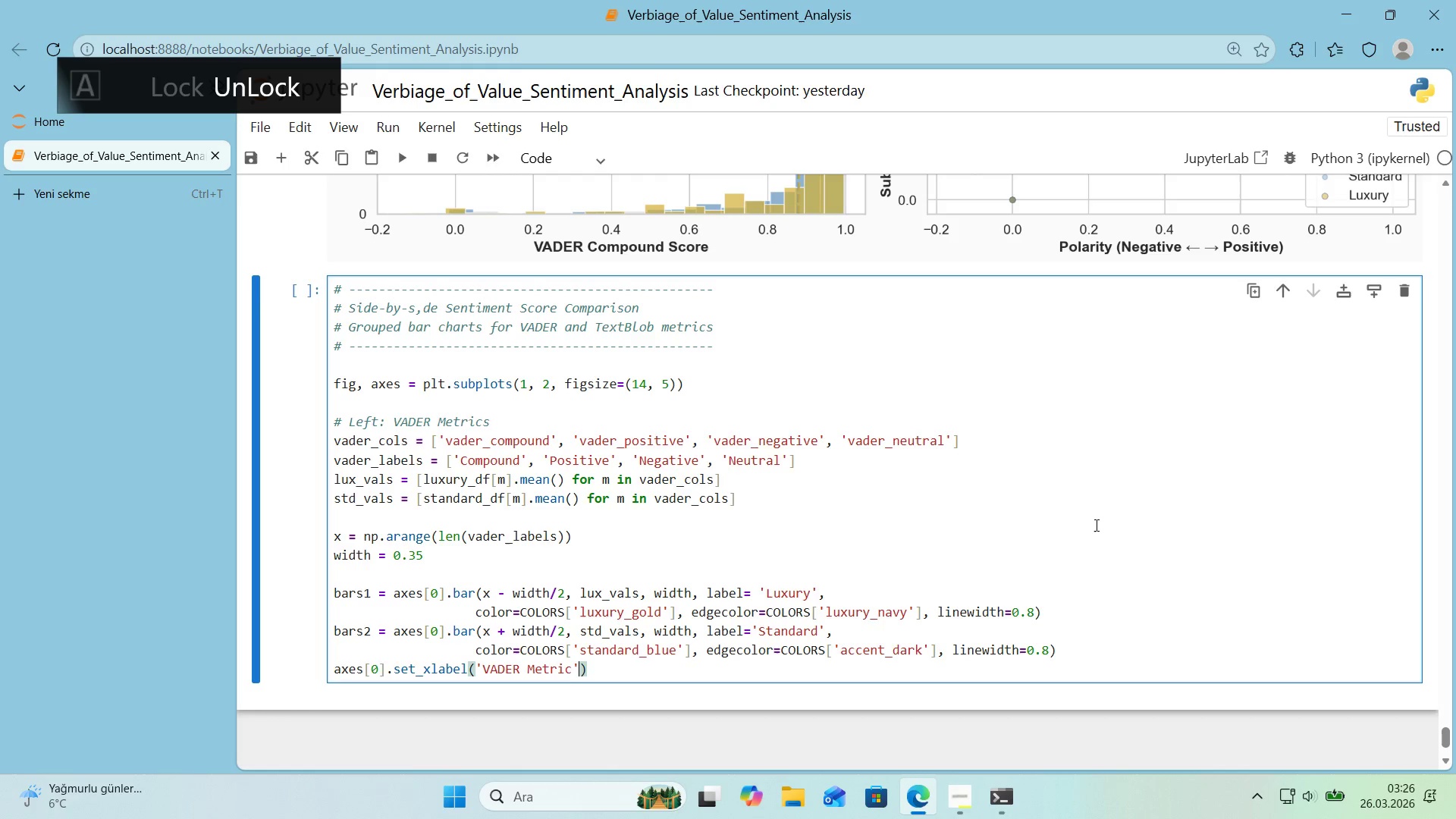 
type(, fontwe'ght)@@)
 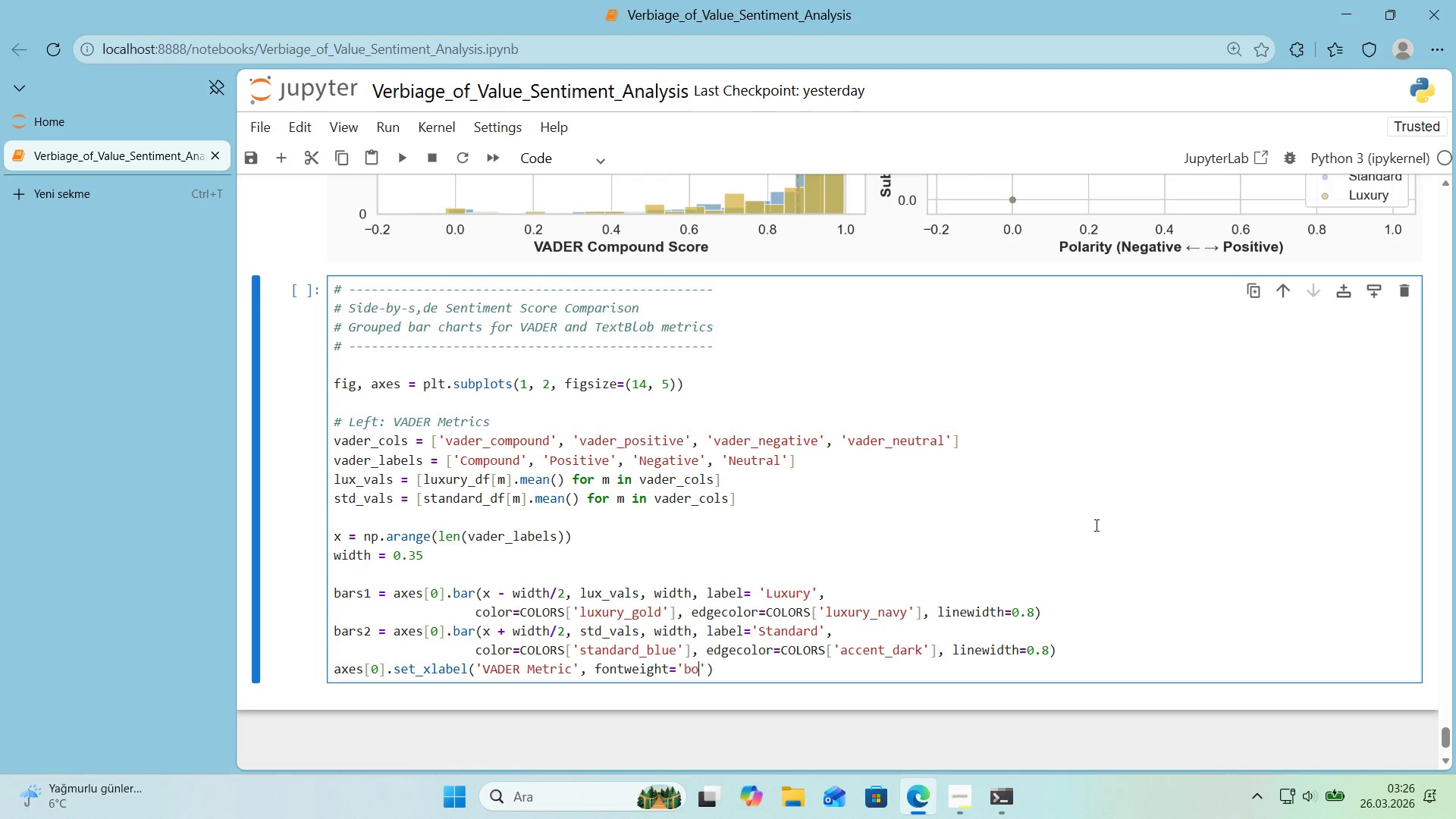 
 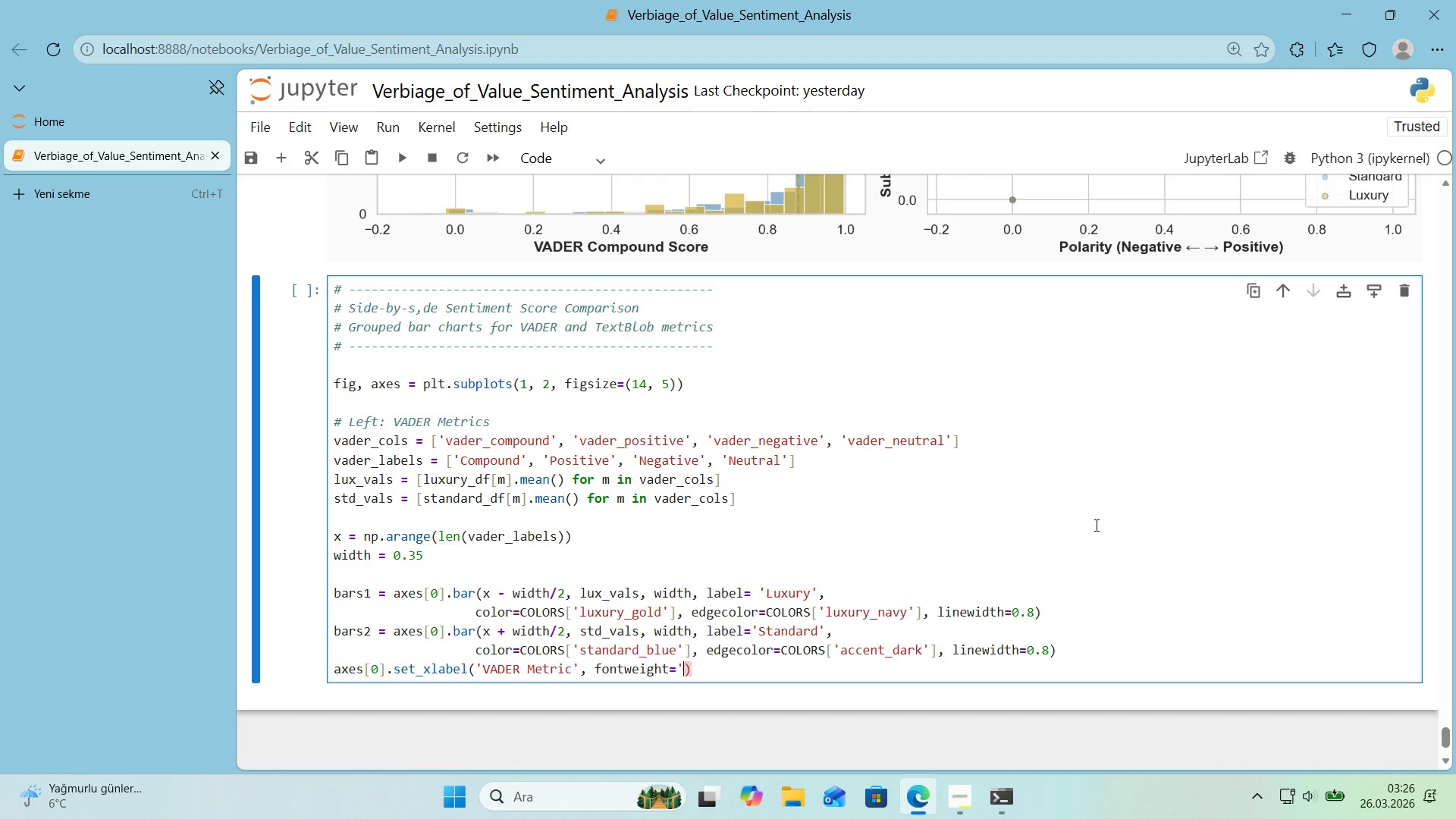 
key(ArrowLeft)
 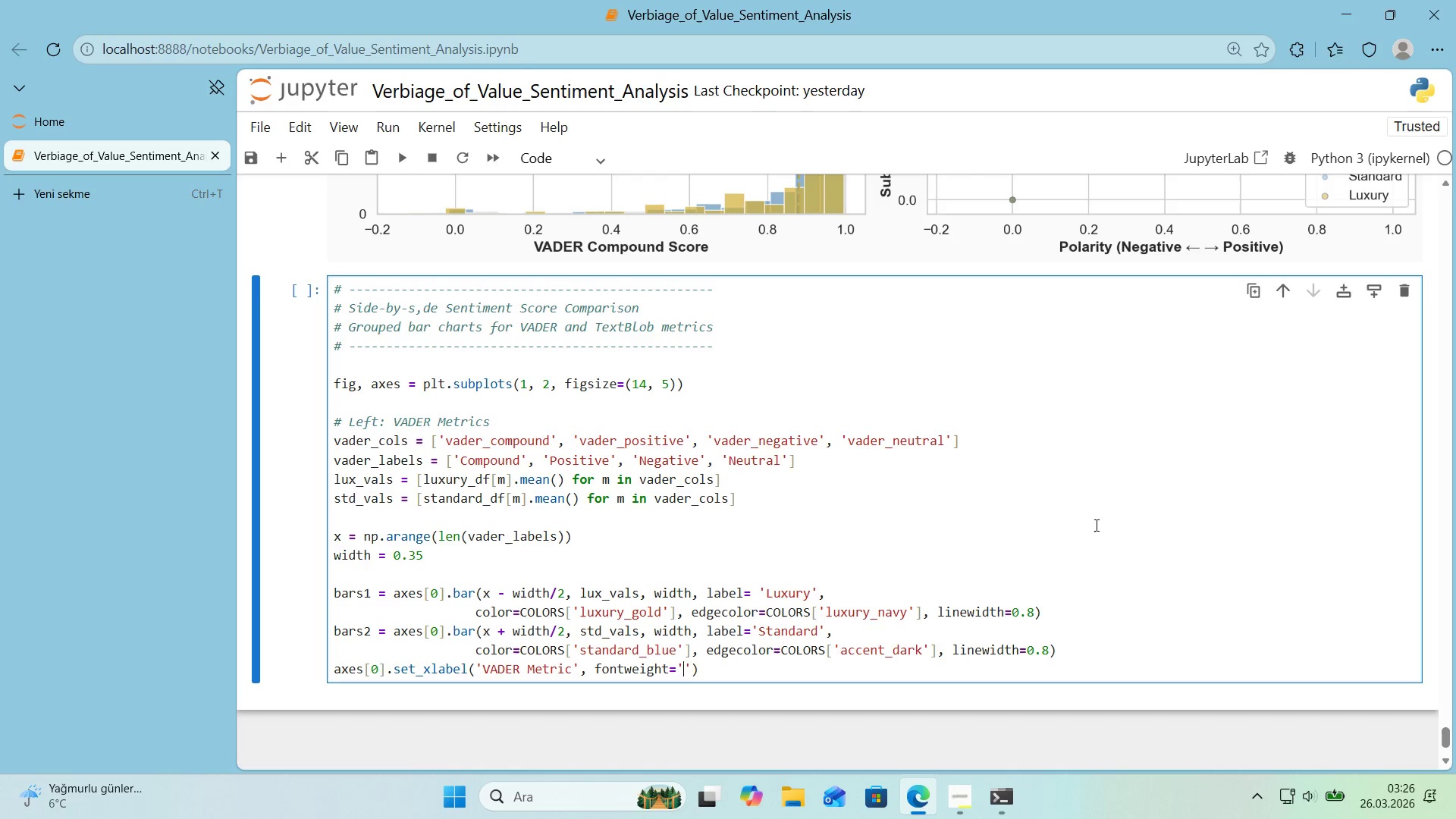 
type(bold)
 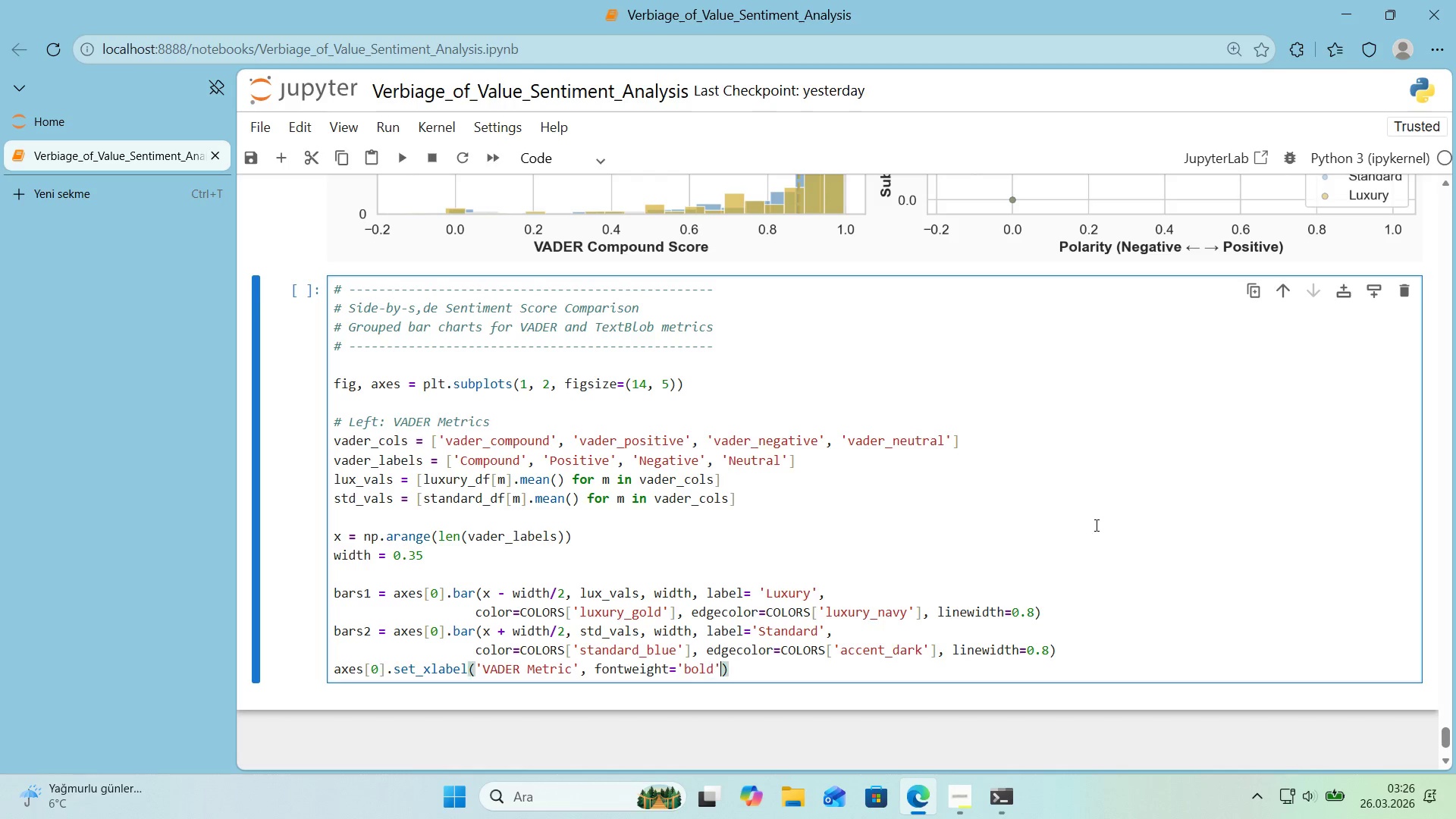 
key(ArrowRight)
 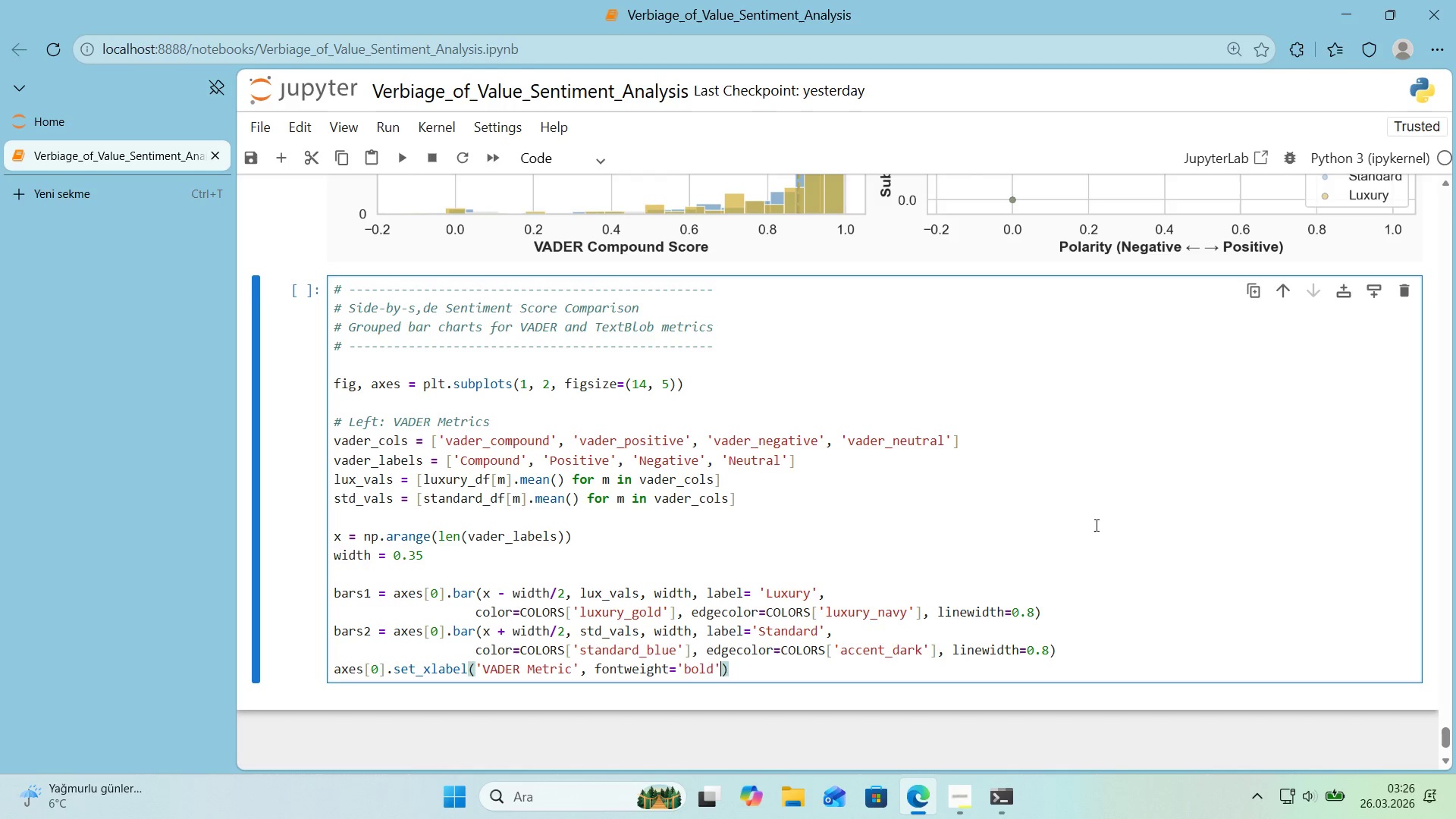 
key(ArrowRight)
 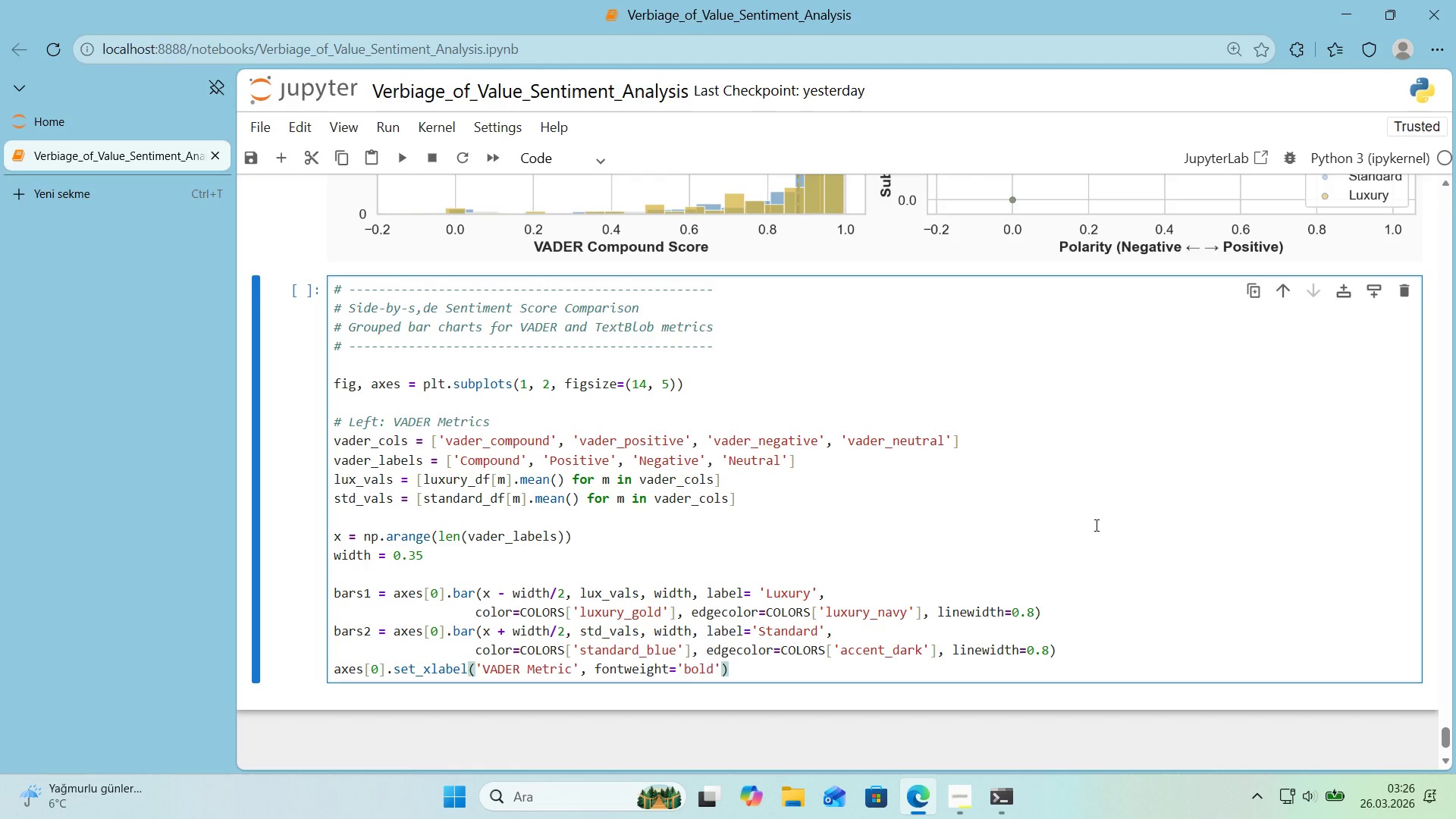 
key(Enter)
 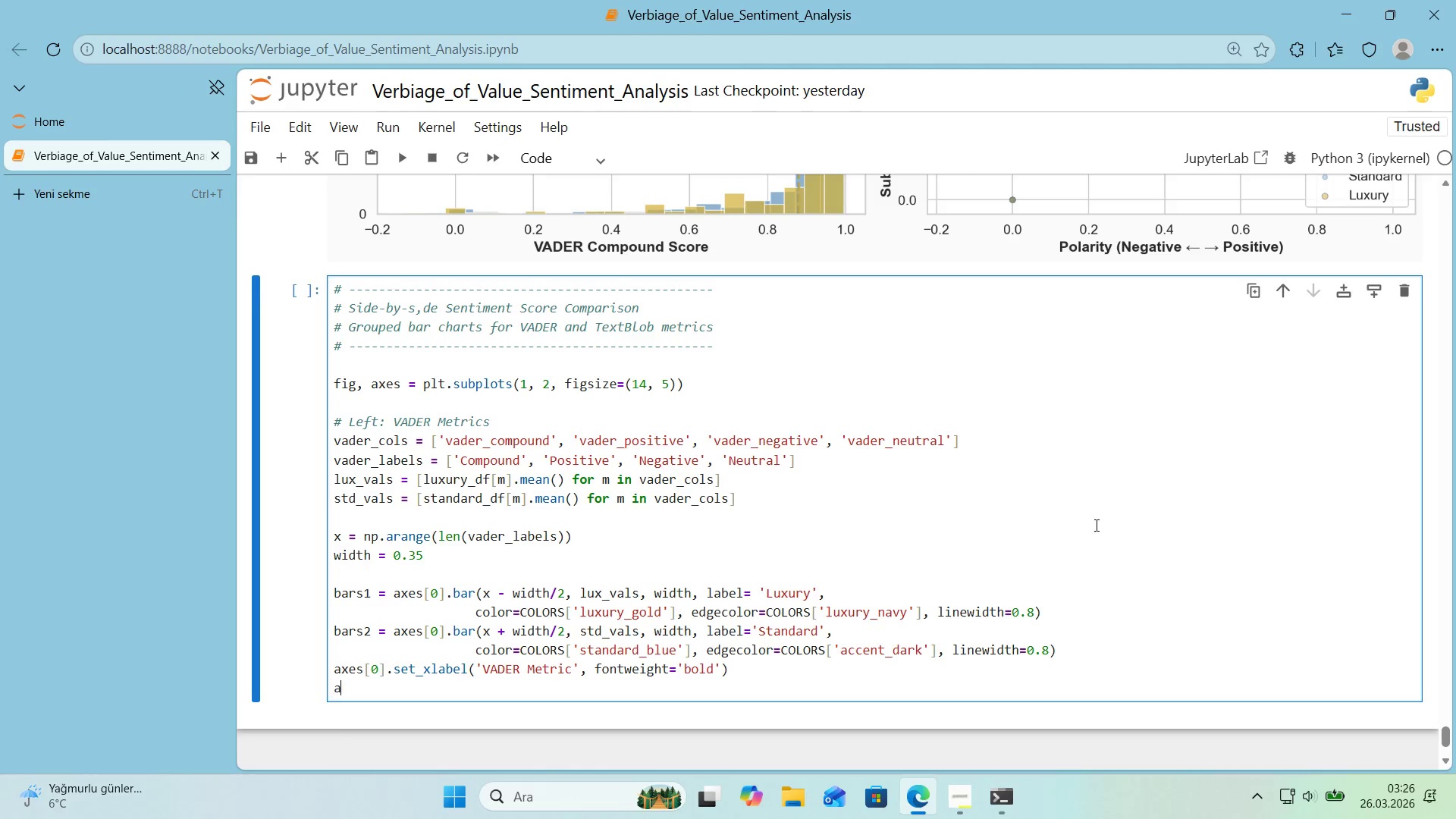 
type(axes)
 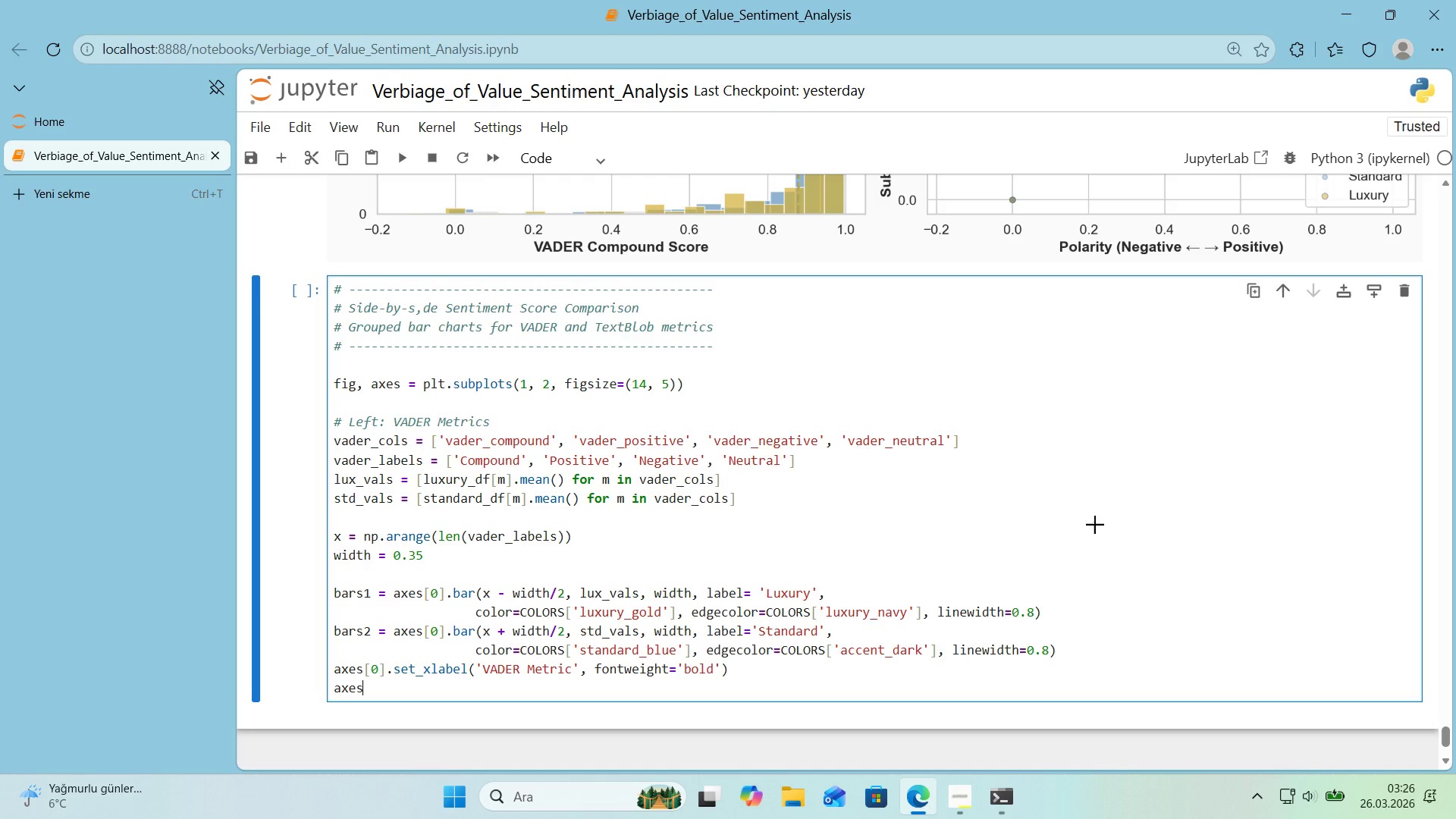 
key(Alt+Control+8)
 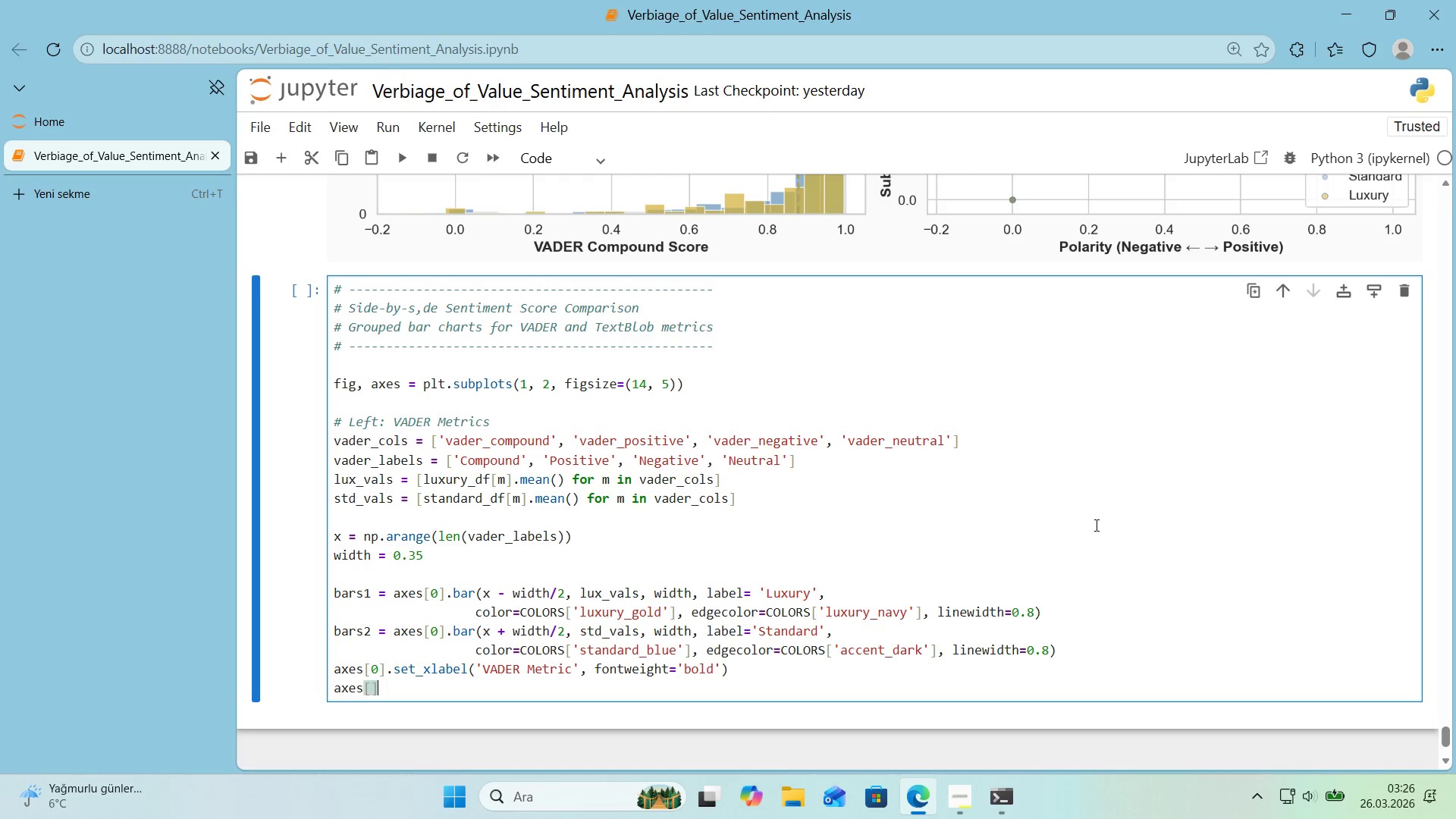 
key(Alt+Control+9)
 